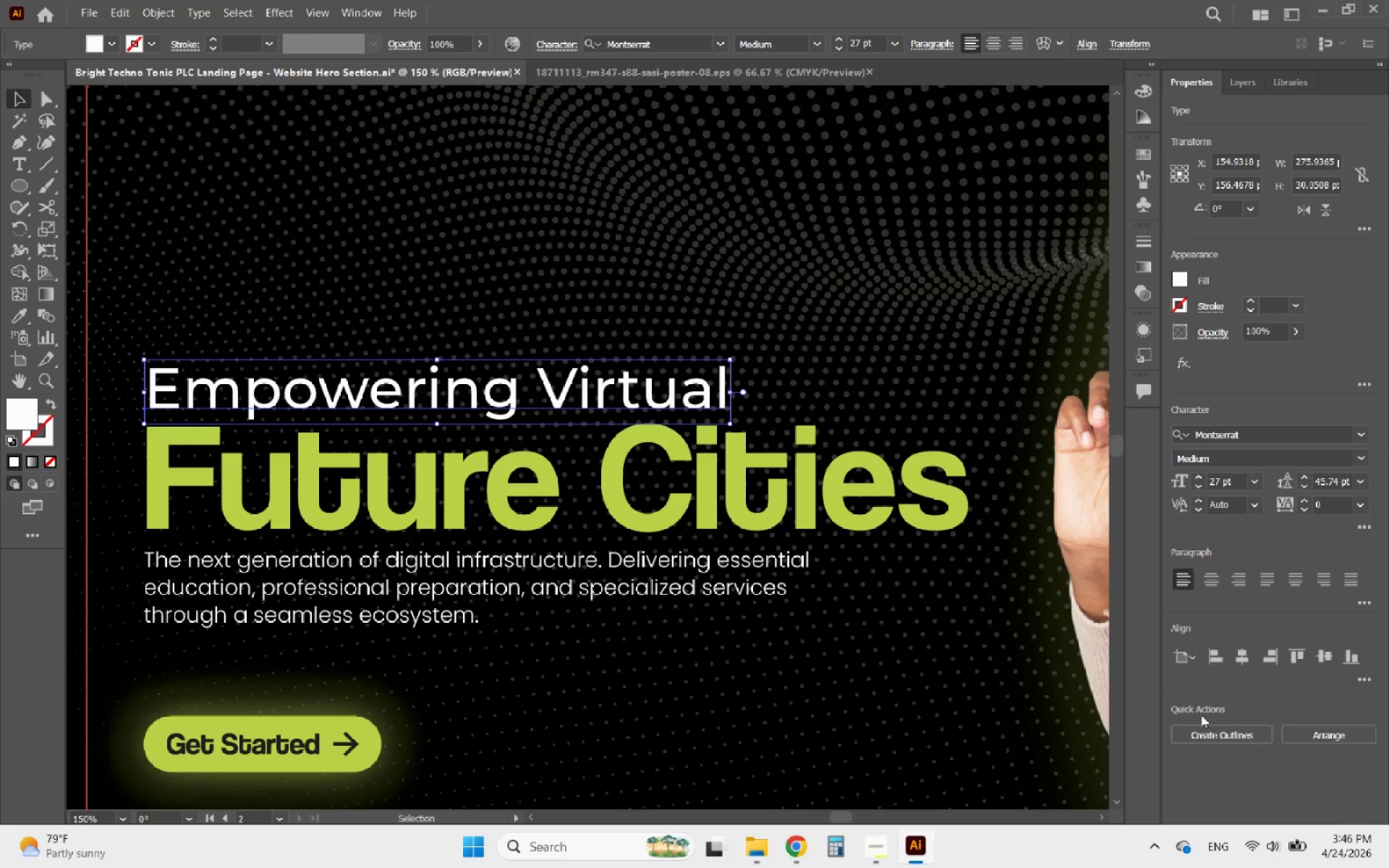 
left_click([1232, 734])
 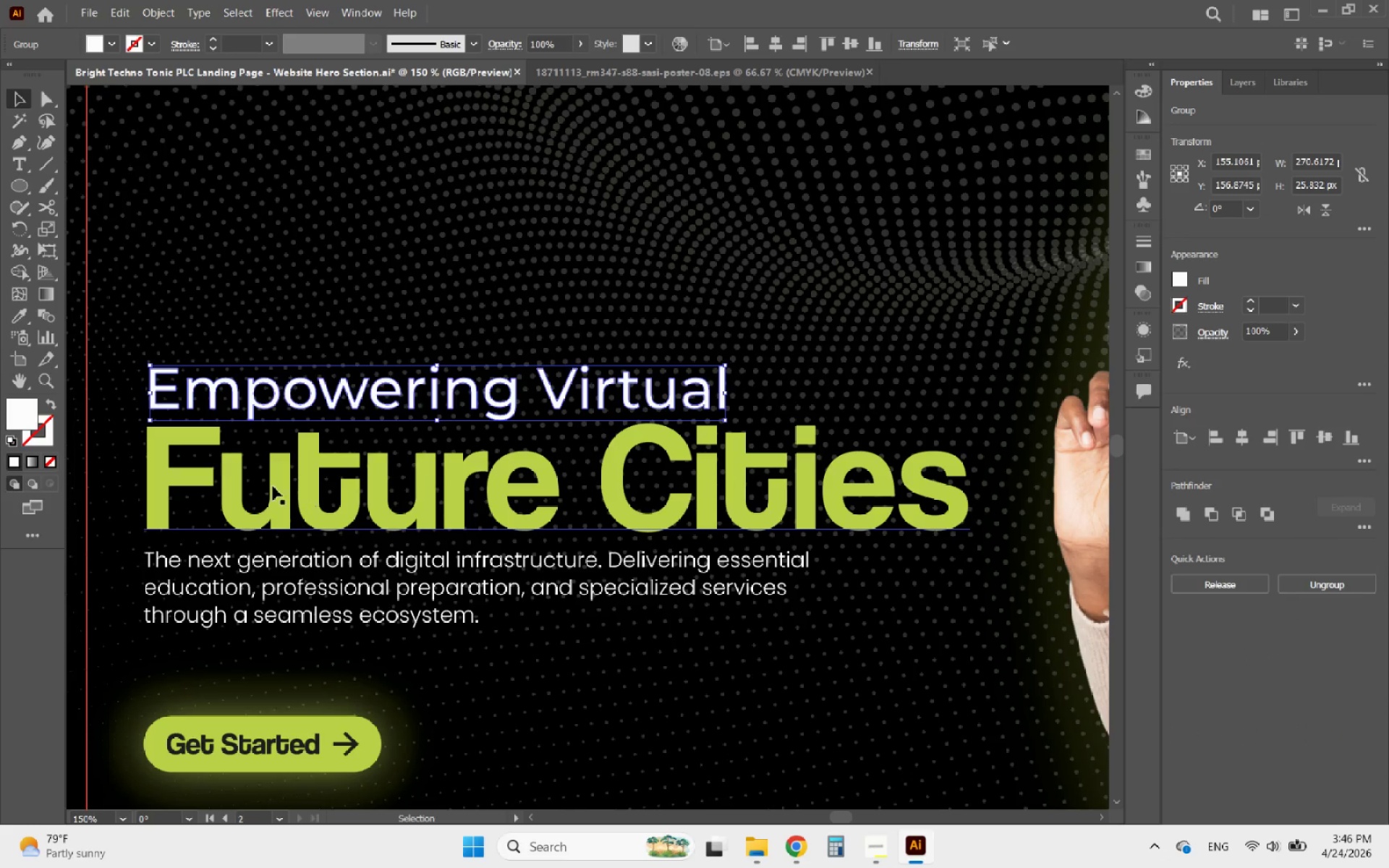 
left_click([271, 486])
 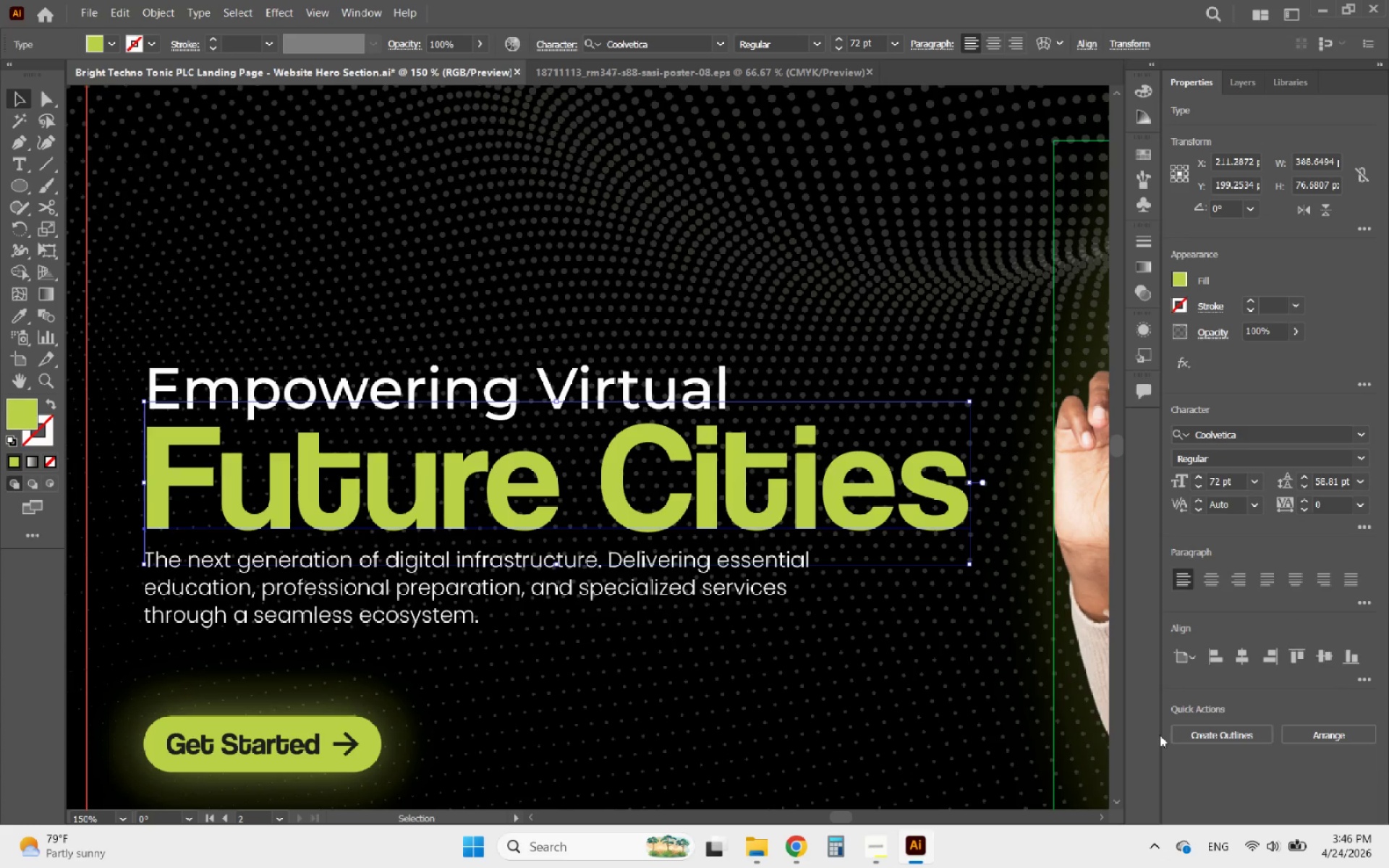 
left_click([1201, 739])
 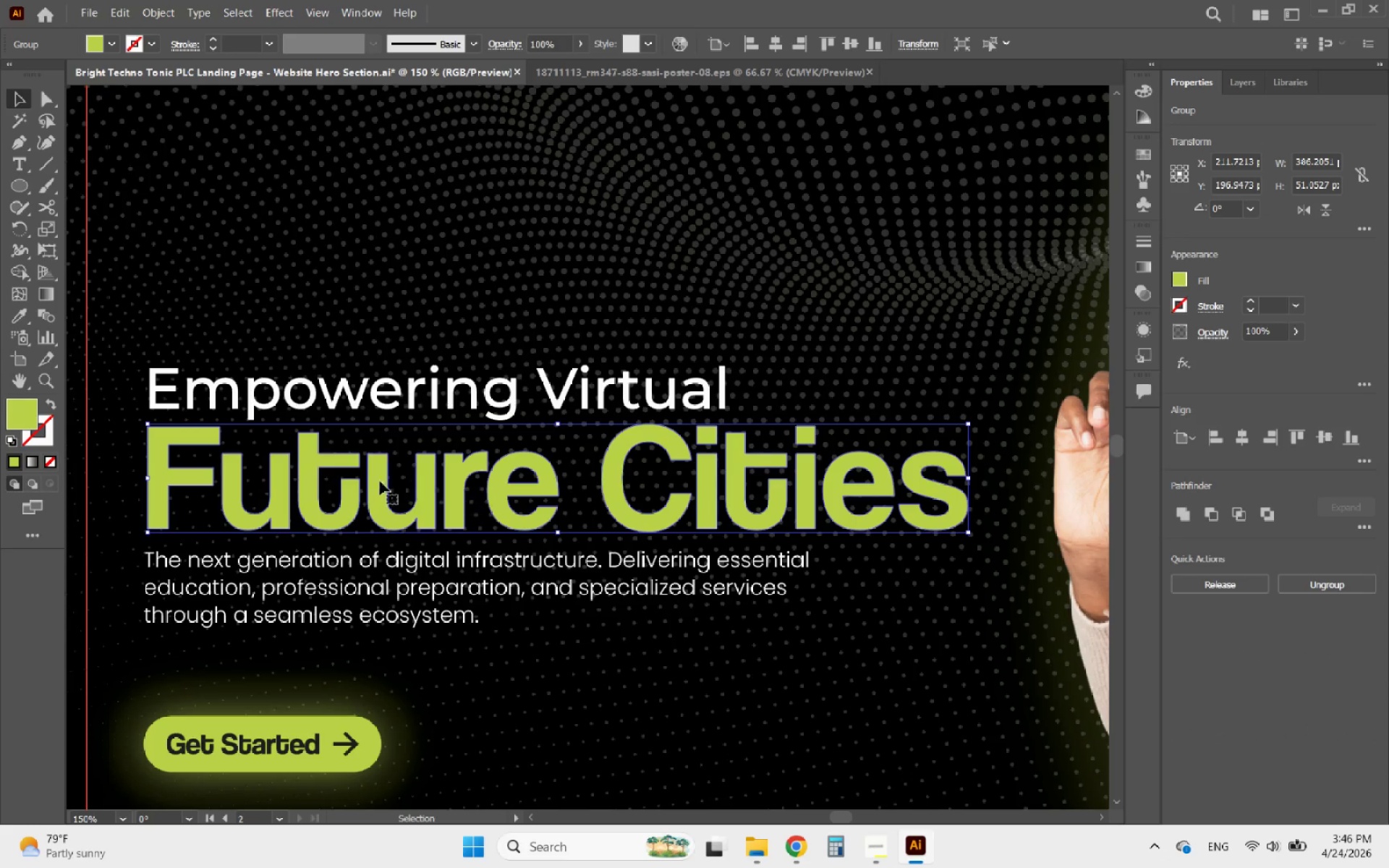 
hold_key(key=ShiftLeft, duration=1.25)
left_click([184, 383])
 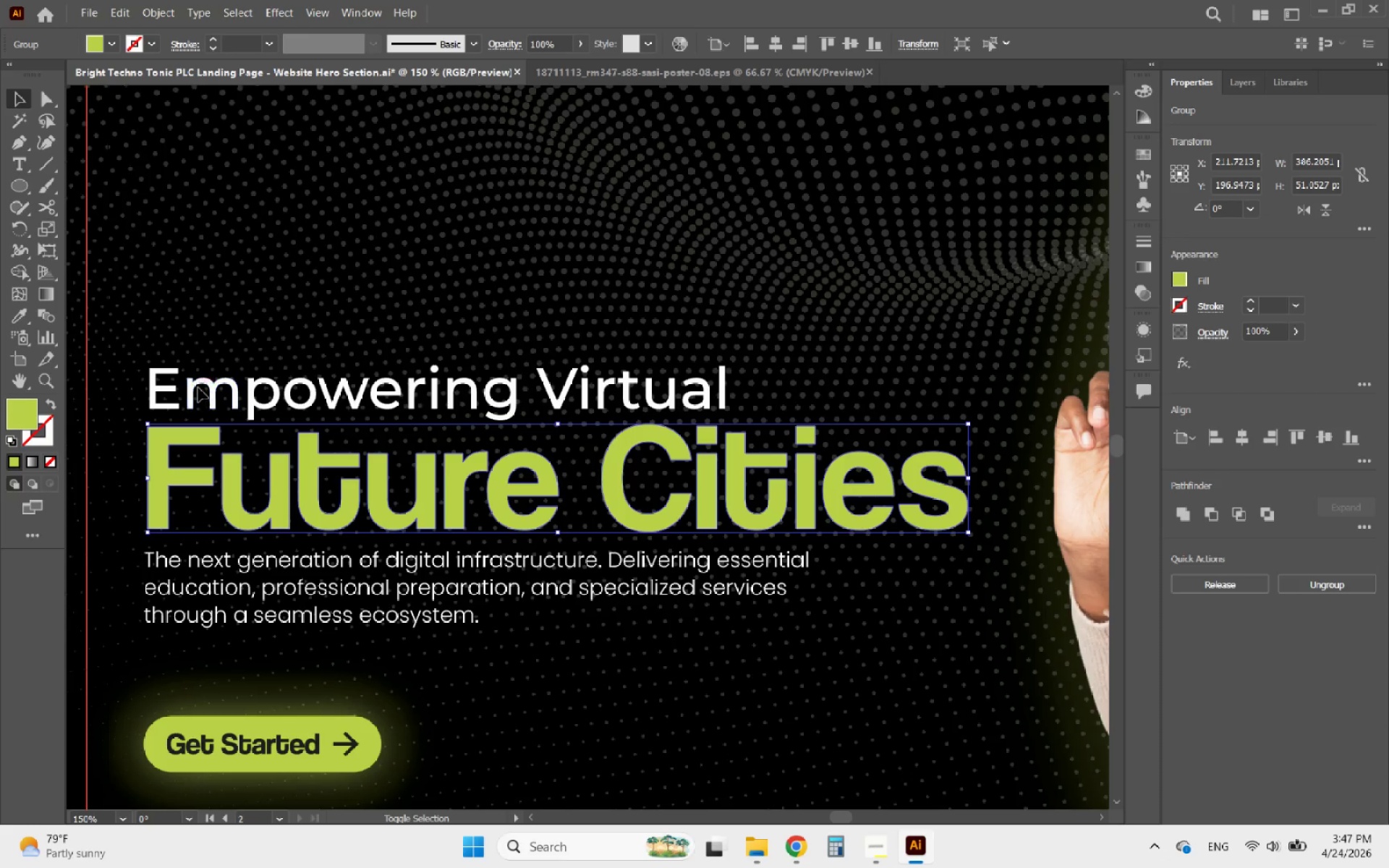 
left_click([198, 388])
 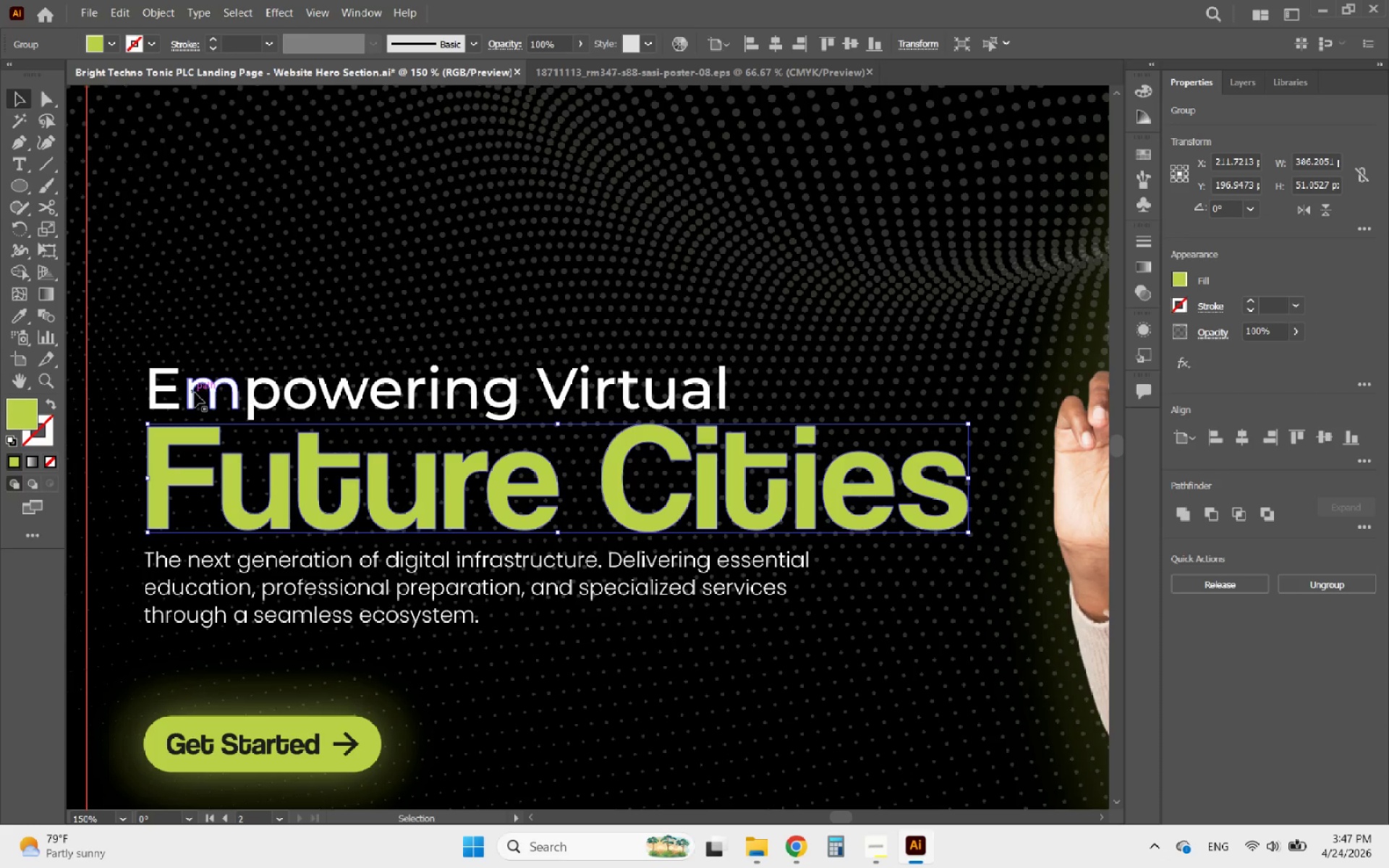 
left_click([195, 395])
 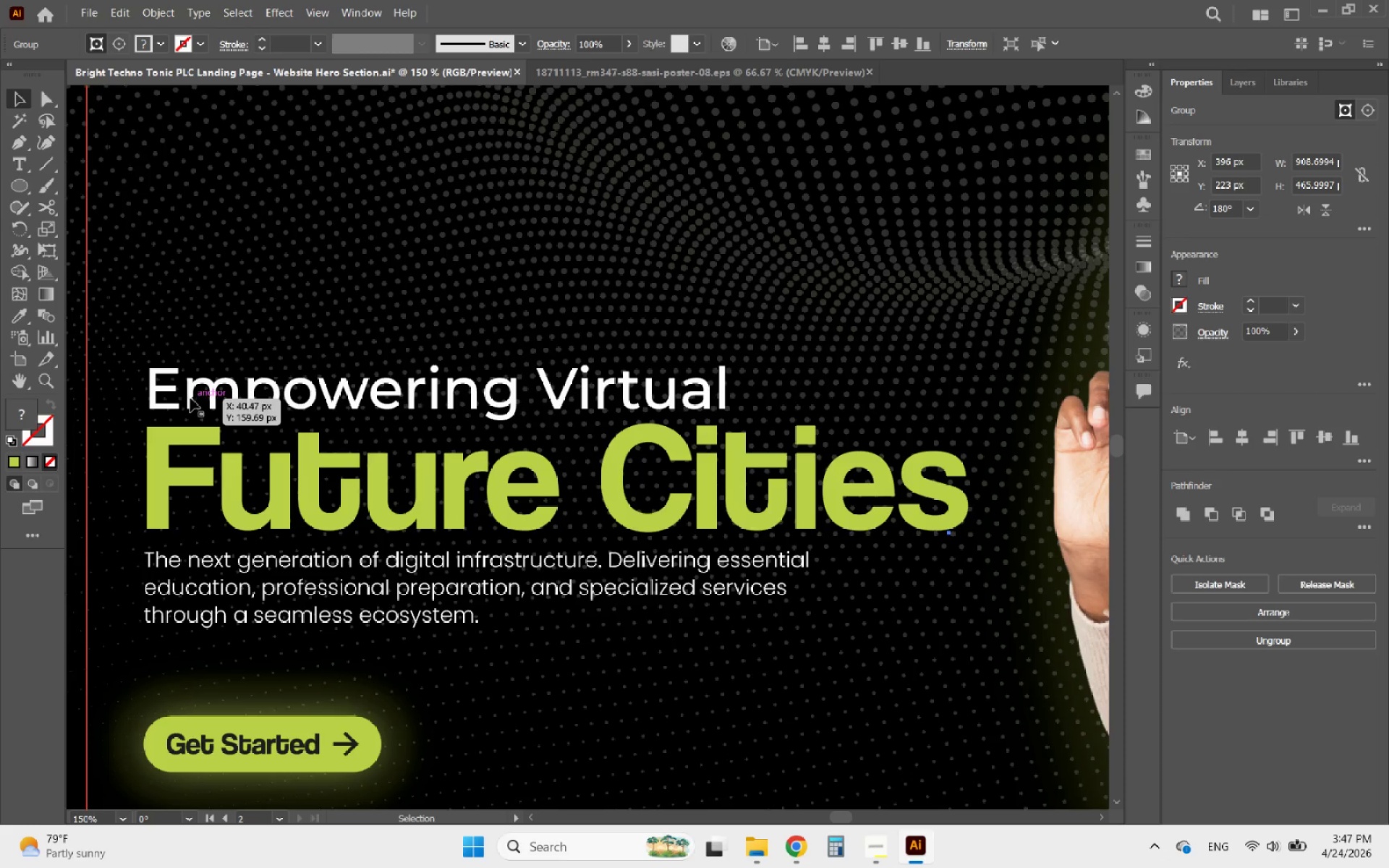 
left_click([188, 399])
 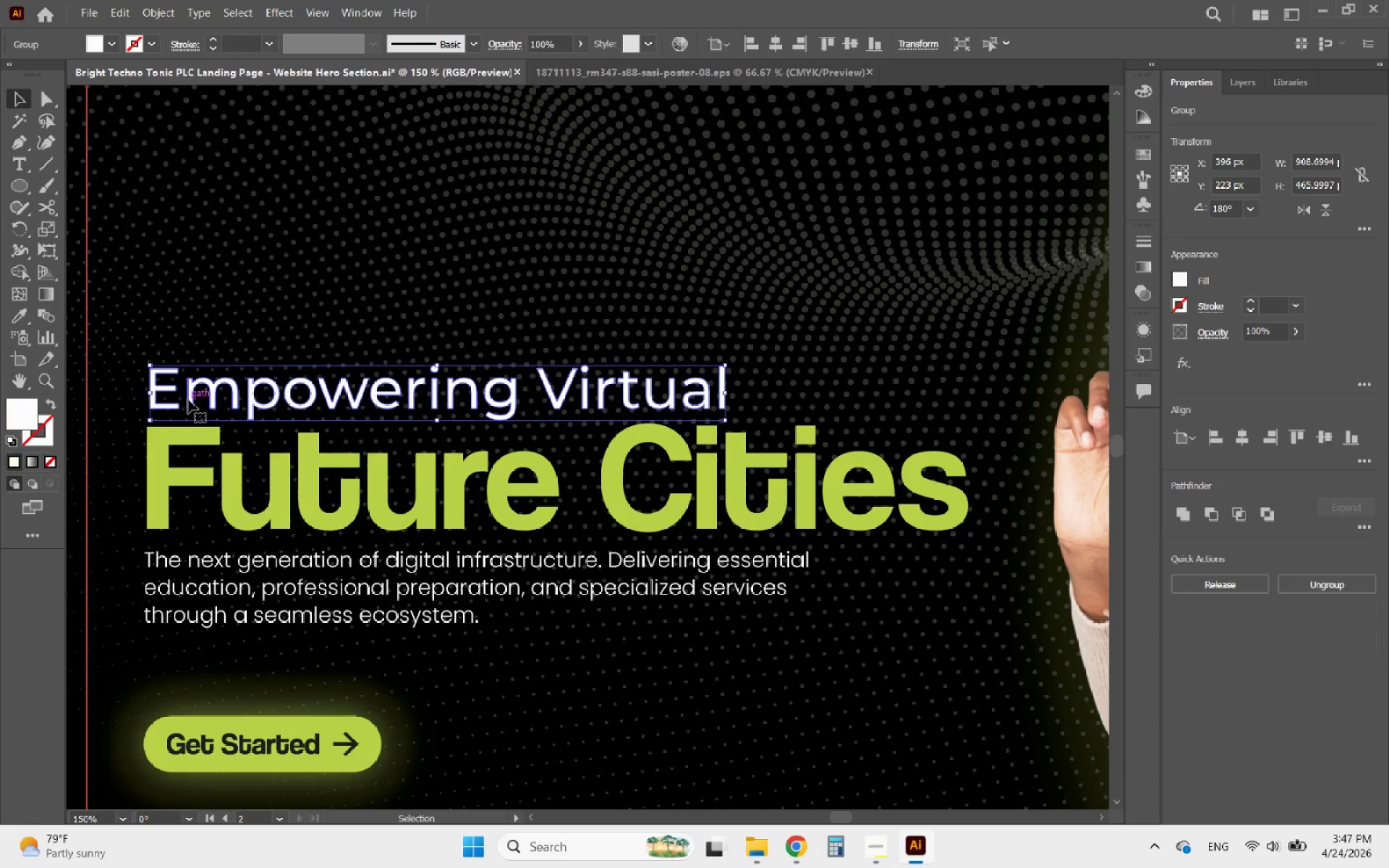 
hold_key(key=ShiftLeft, duration=0.64)
left_click([168, 449])
 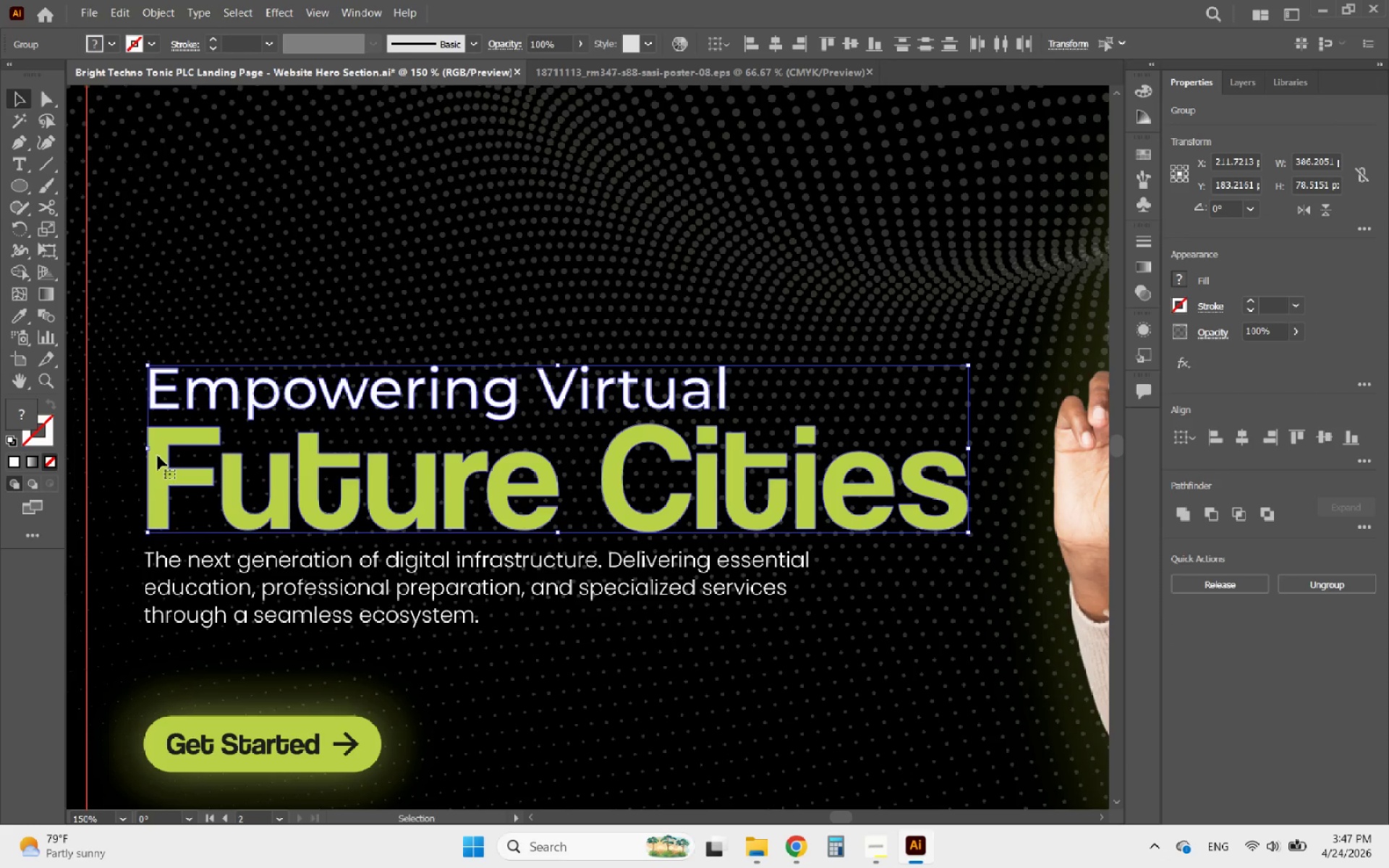 
left_click([158, 456])
 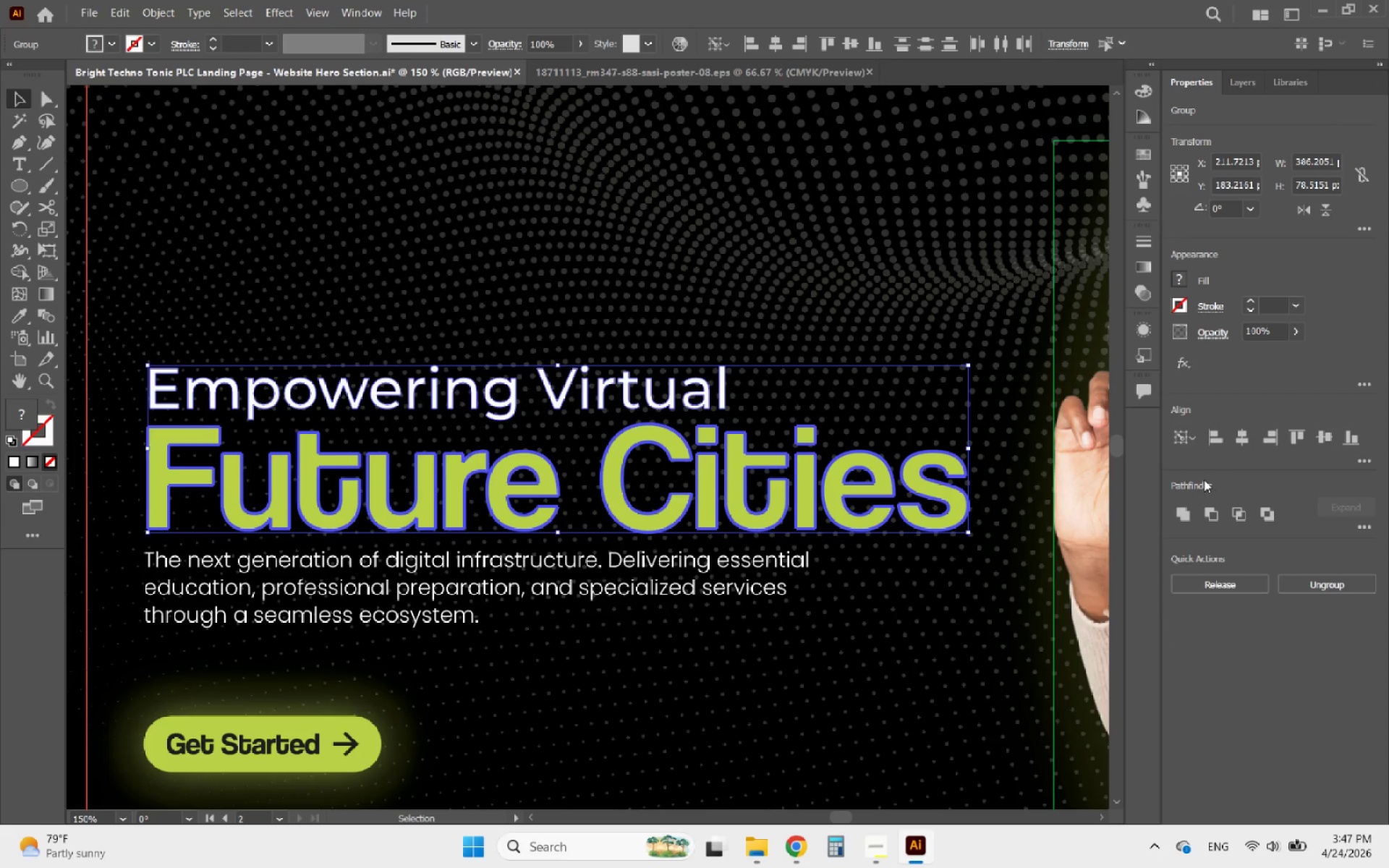 
left_click([1212, 440])
 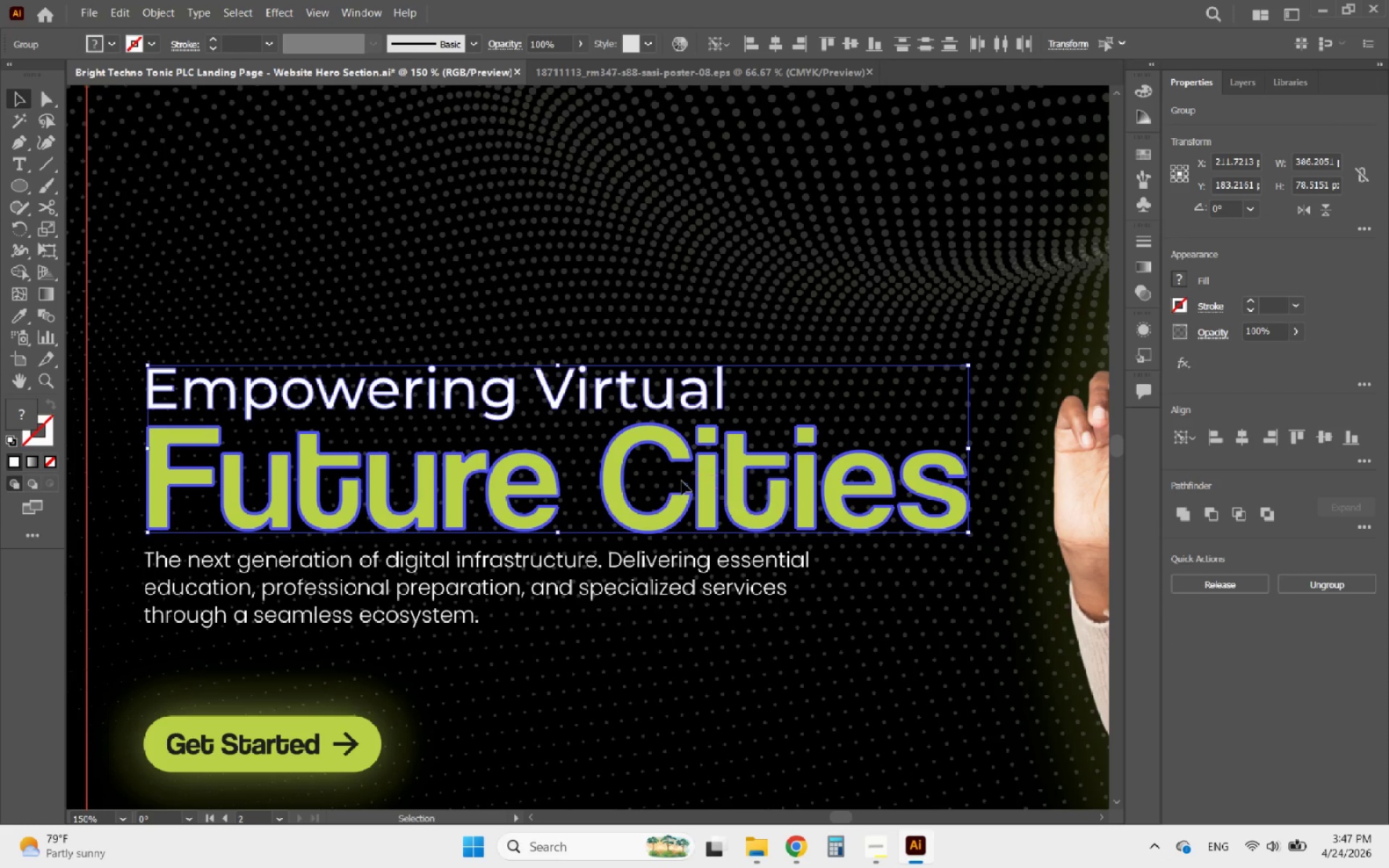 
hold_key(key=AltLeft, duration=0.7)
scroll: coordinate [595, 449], scroll_direction: down, amount: 4.0
 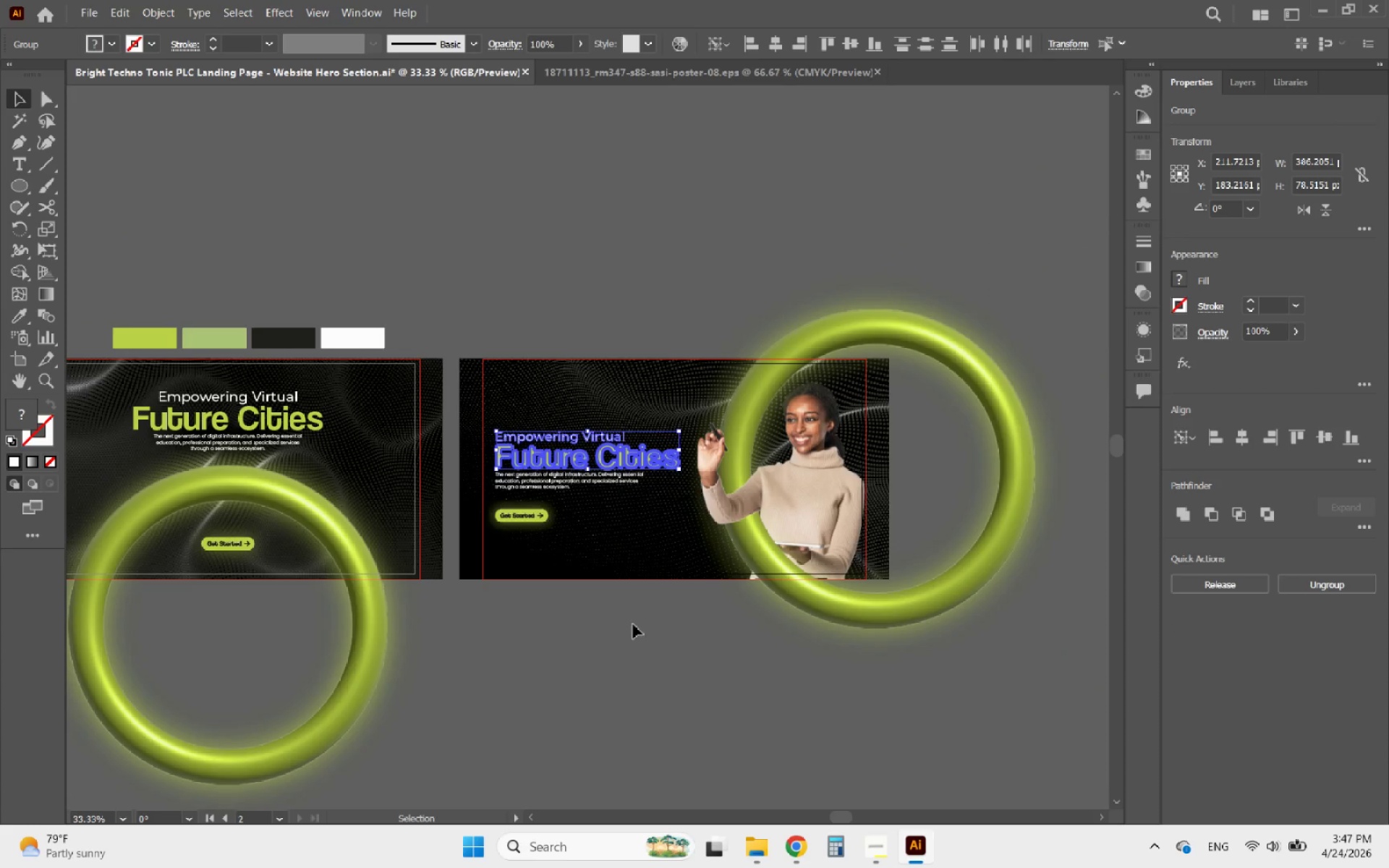 
left_click([633, 628])
 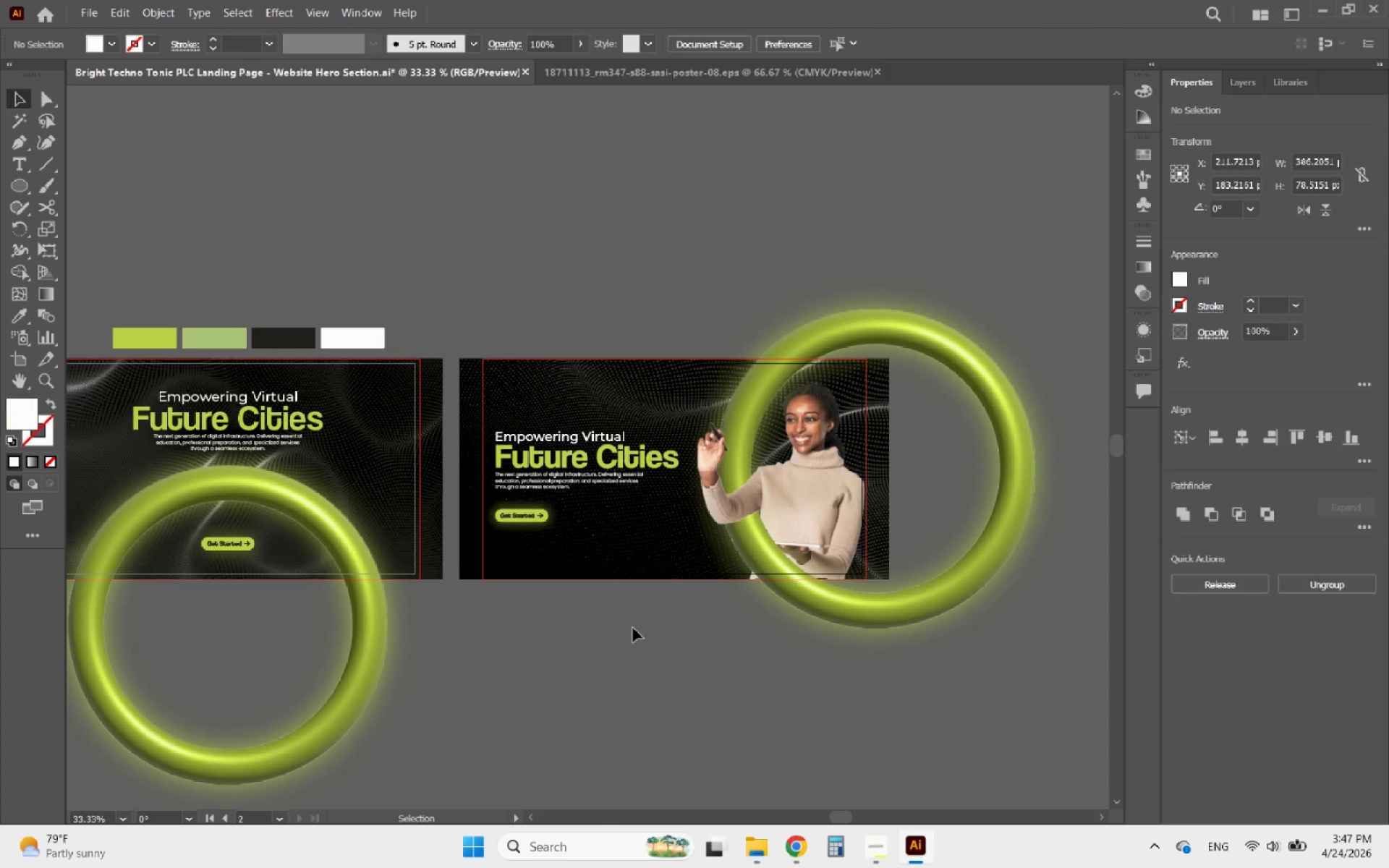 
key(Alt+AltLeft)
 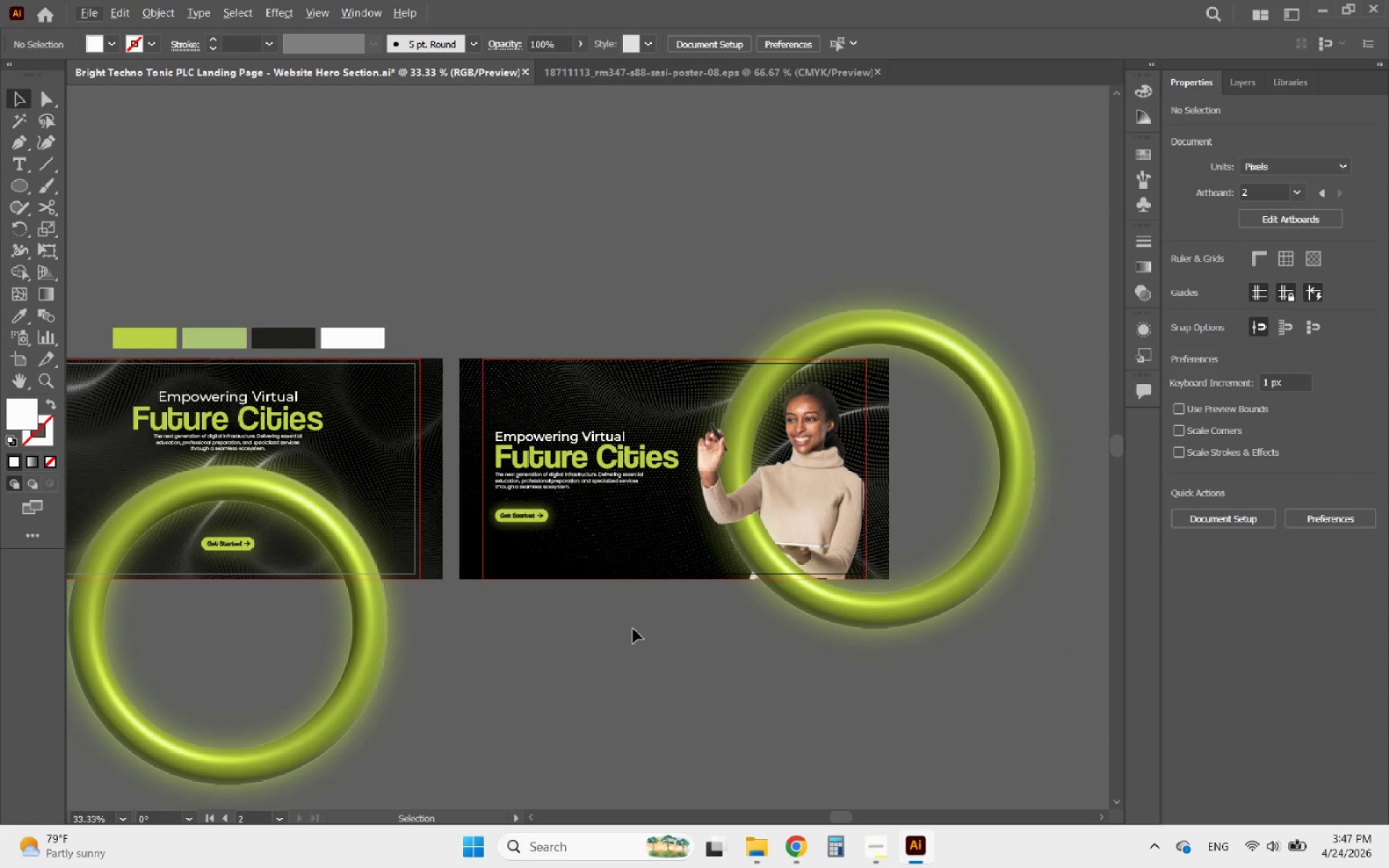 
hold_key(key=AltLeft, duration=1.42)
scroll: coordinate [690, 634], scroll_direction: down, amount: 1.0
 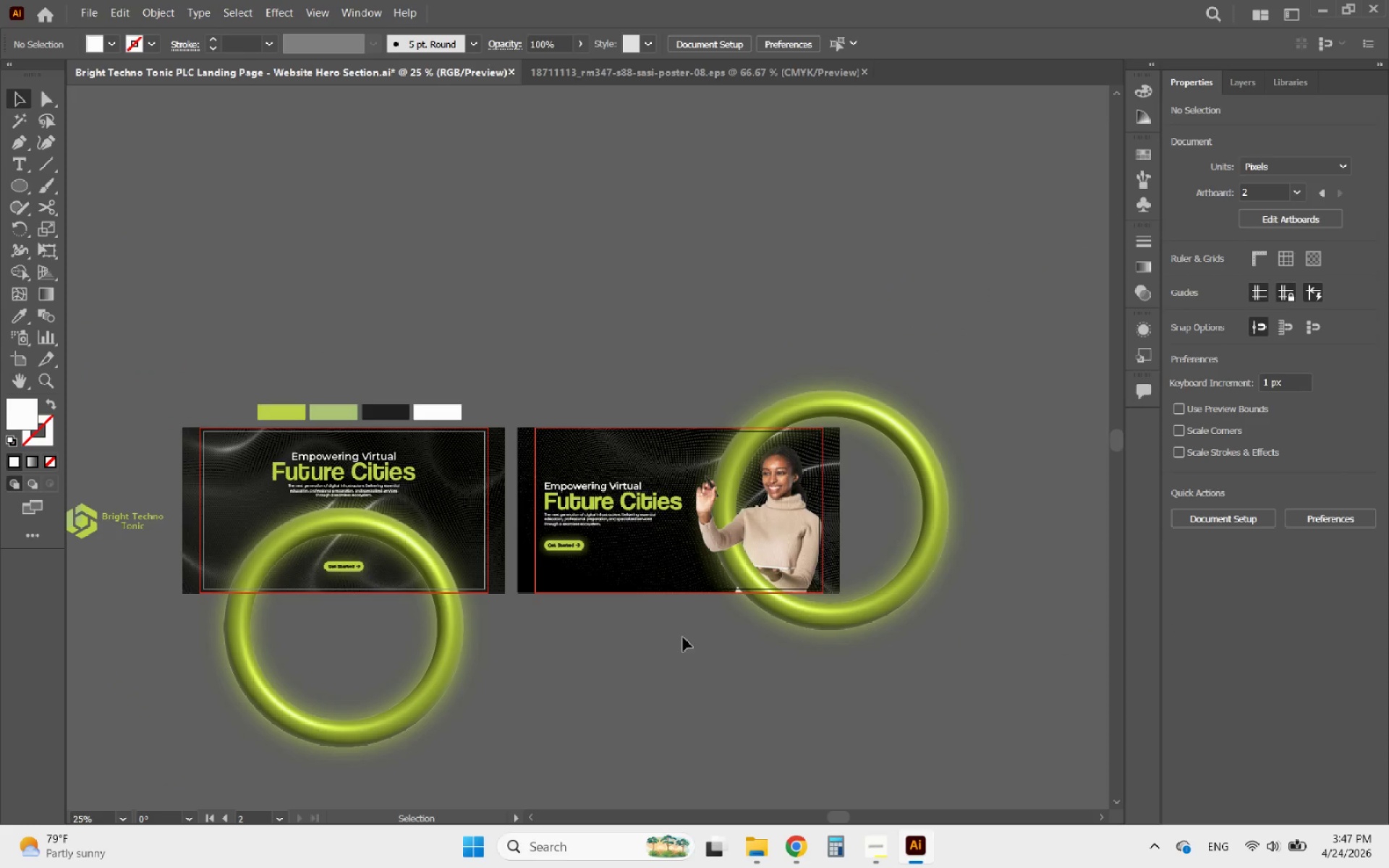 
hold_key(key=AltLeft, duration=1.42)
scroll: coordinate [681, 626], scroll_direction: up, amount: 2.0
 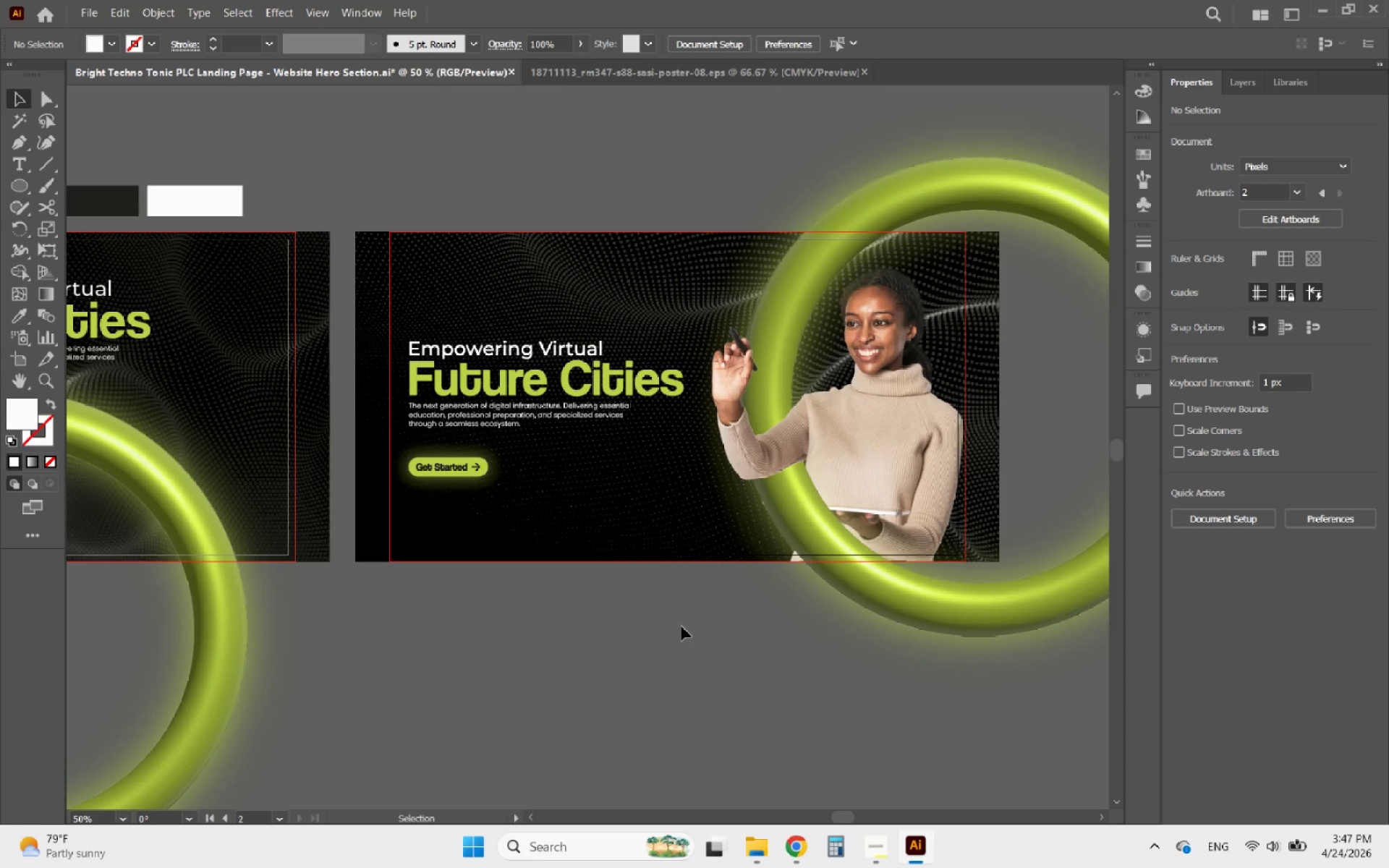 
hold_key(key=AltLeft, duration=1.5)
scroll: coordinate [959, 705], scroll_direction: down, amount: 3.0
 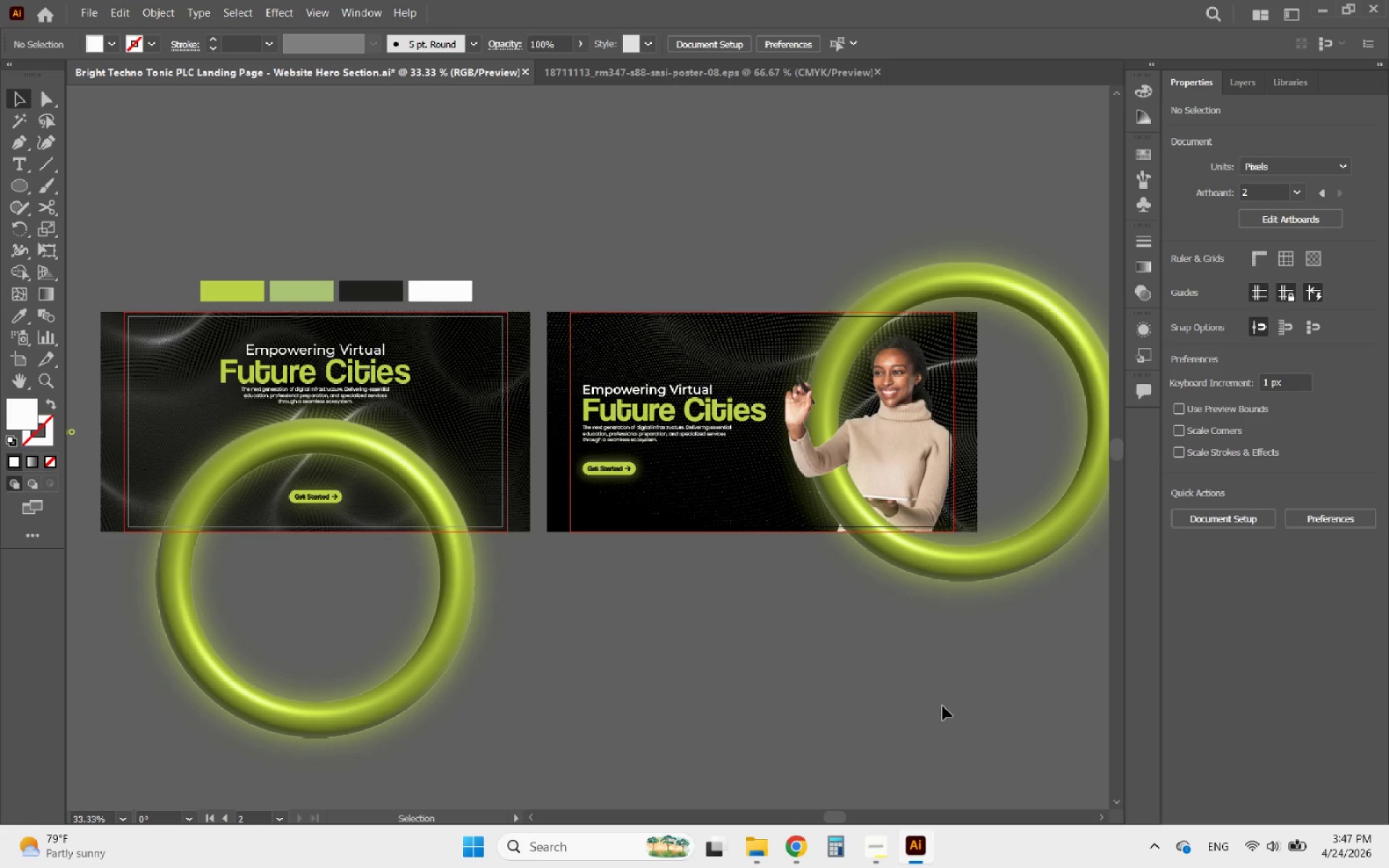 
wait(7.6)
 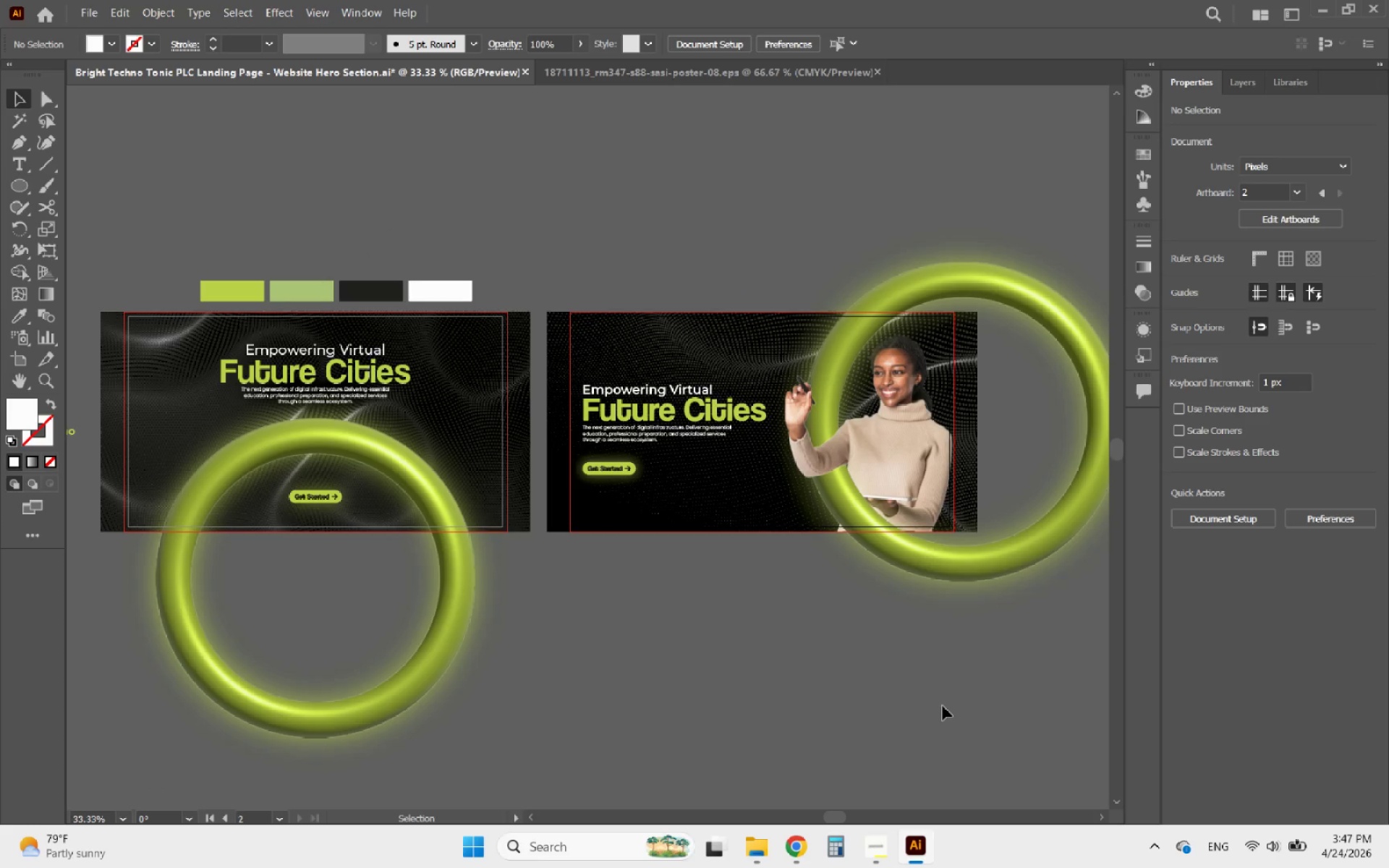 
scroll: coordinate [943, 706], scroll_direction: down, amount: 1.0
 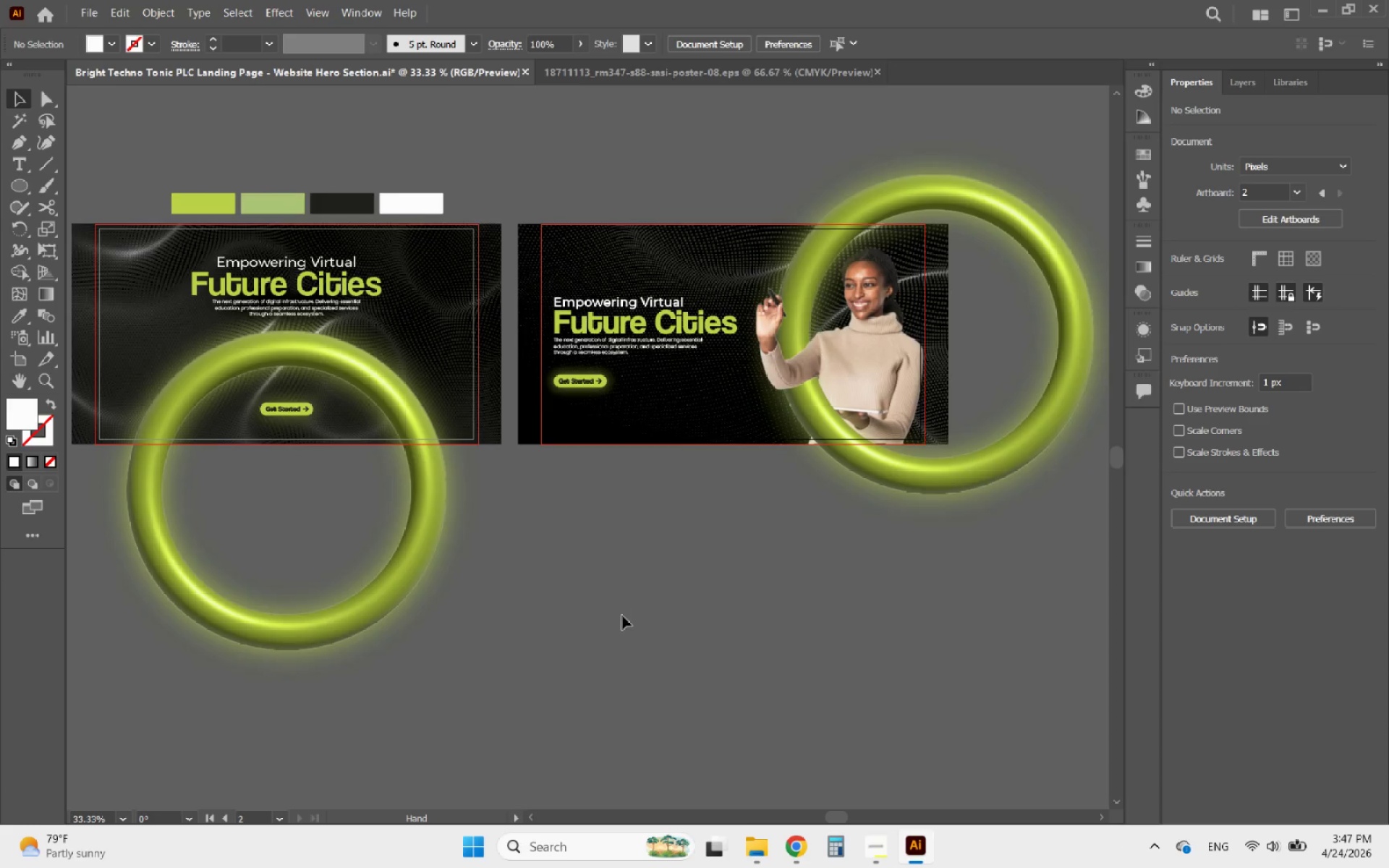 
left_click([796, 856])
 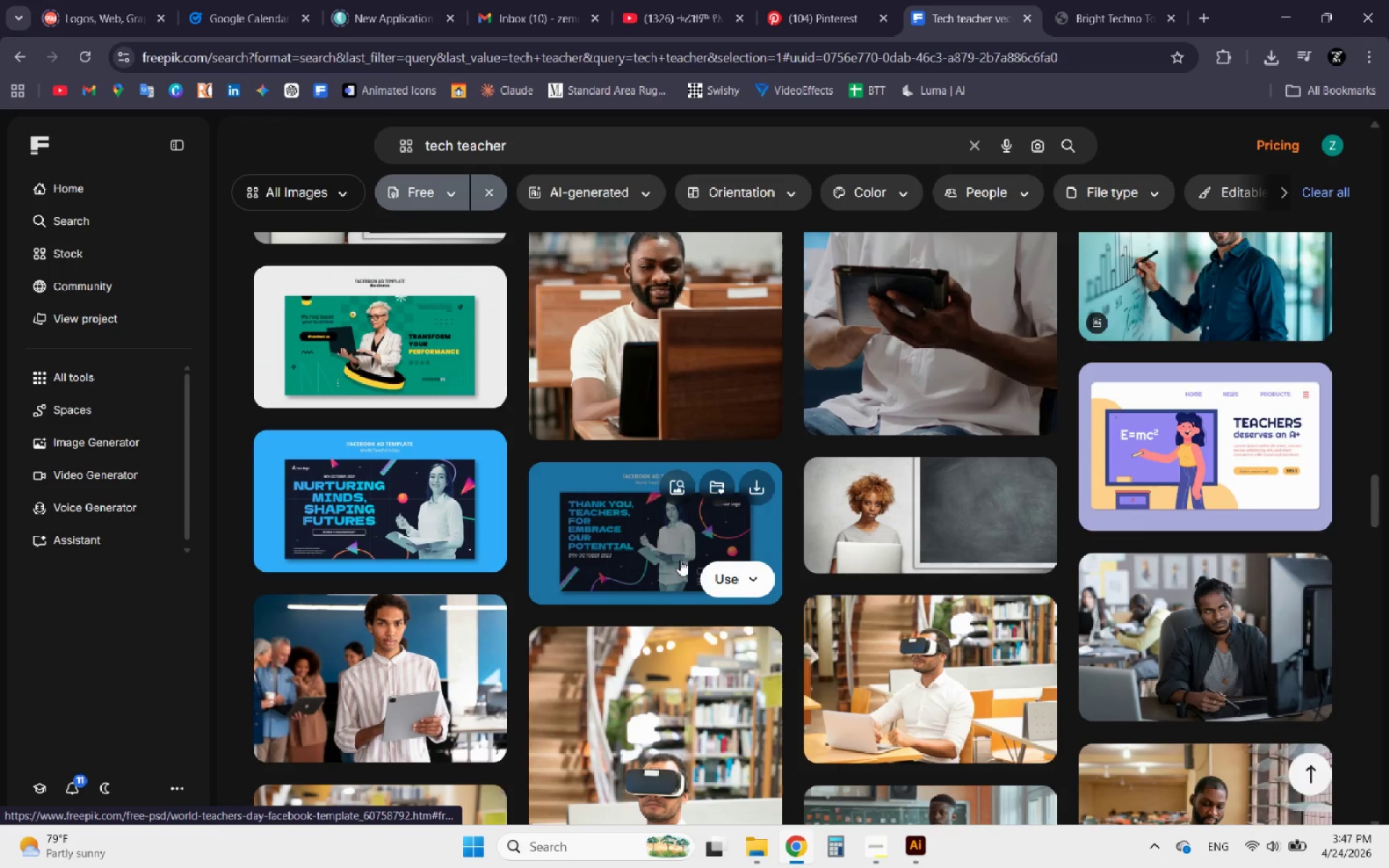 
scroll: coordinate [660, 545], scroll_direction: up, amount: 4.0
 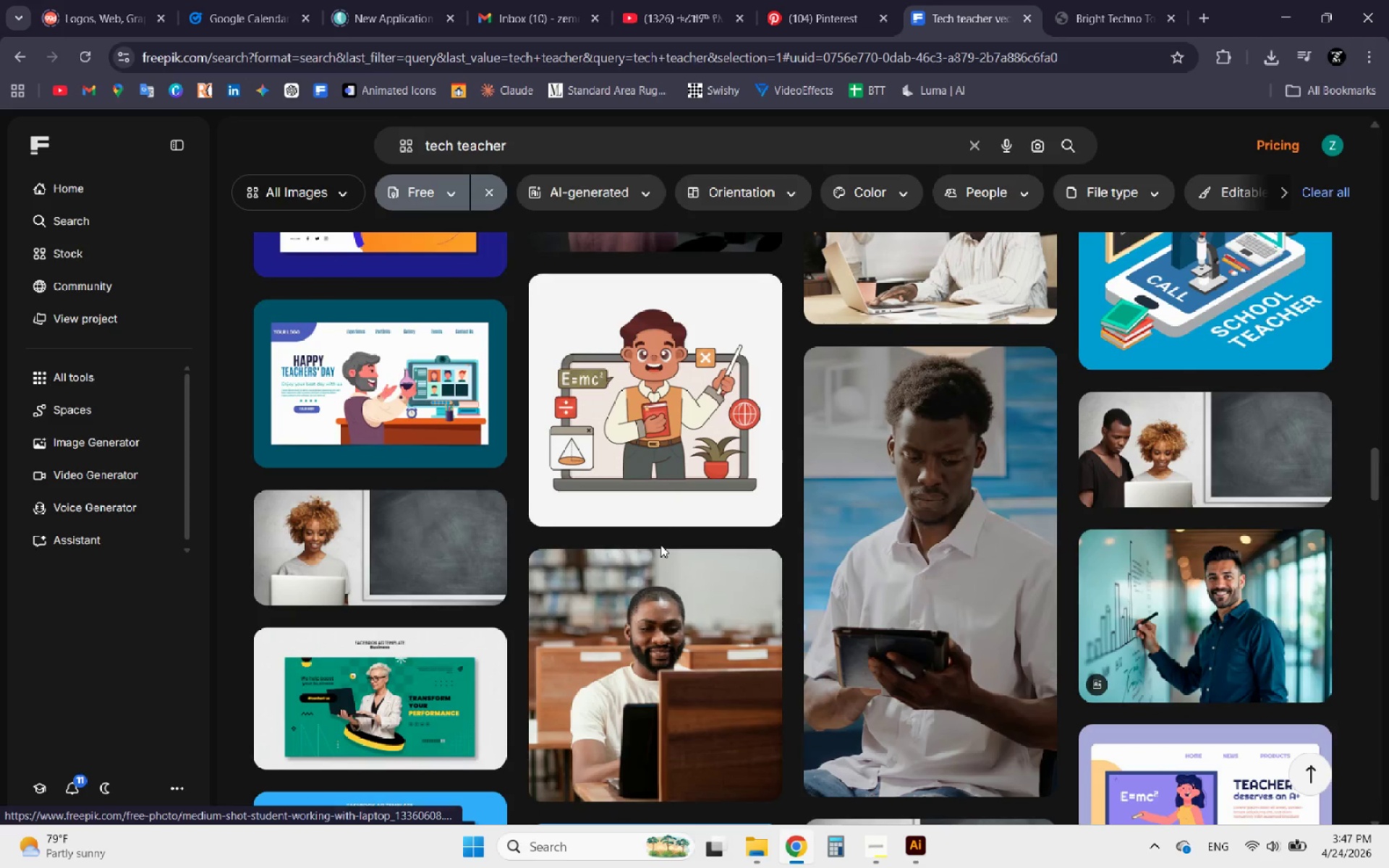 
scroll: coordinate [660, 545], scroll_direction: down, amount: 3.0
 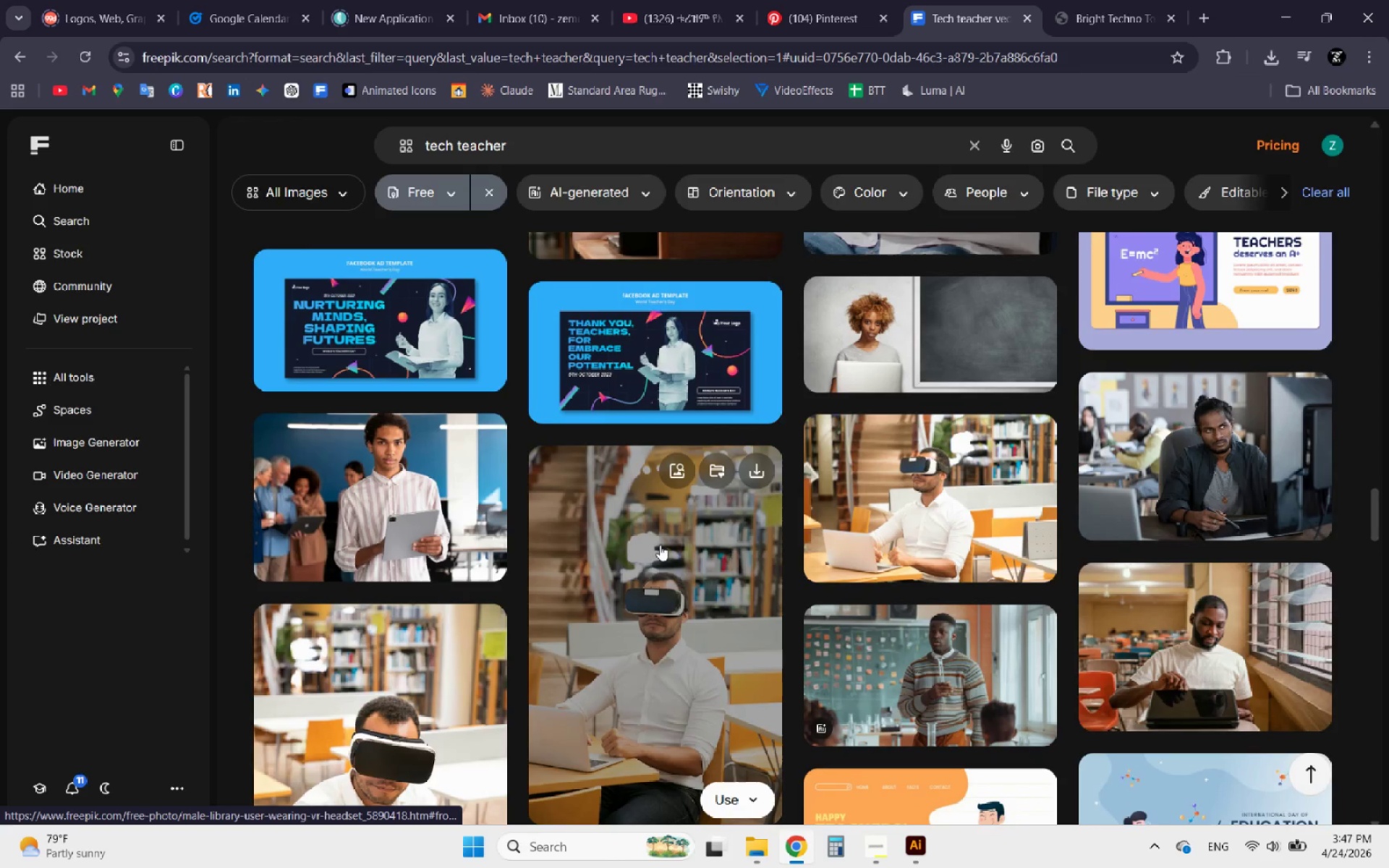 
scroll: coordinate [659, 545], scroll_direction: up, amount: 5.0
 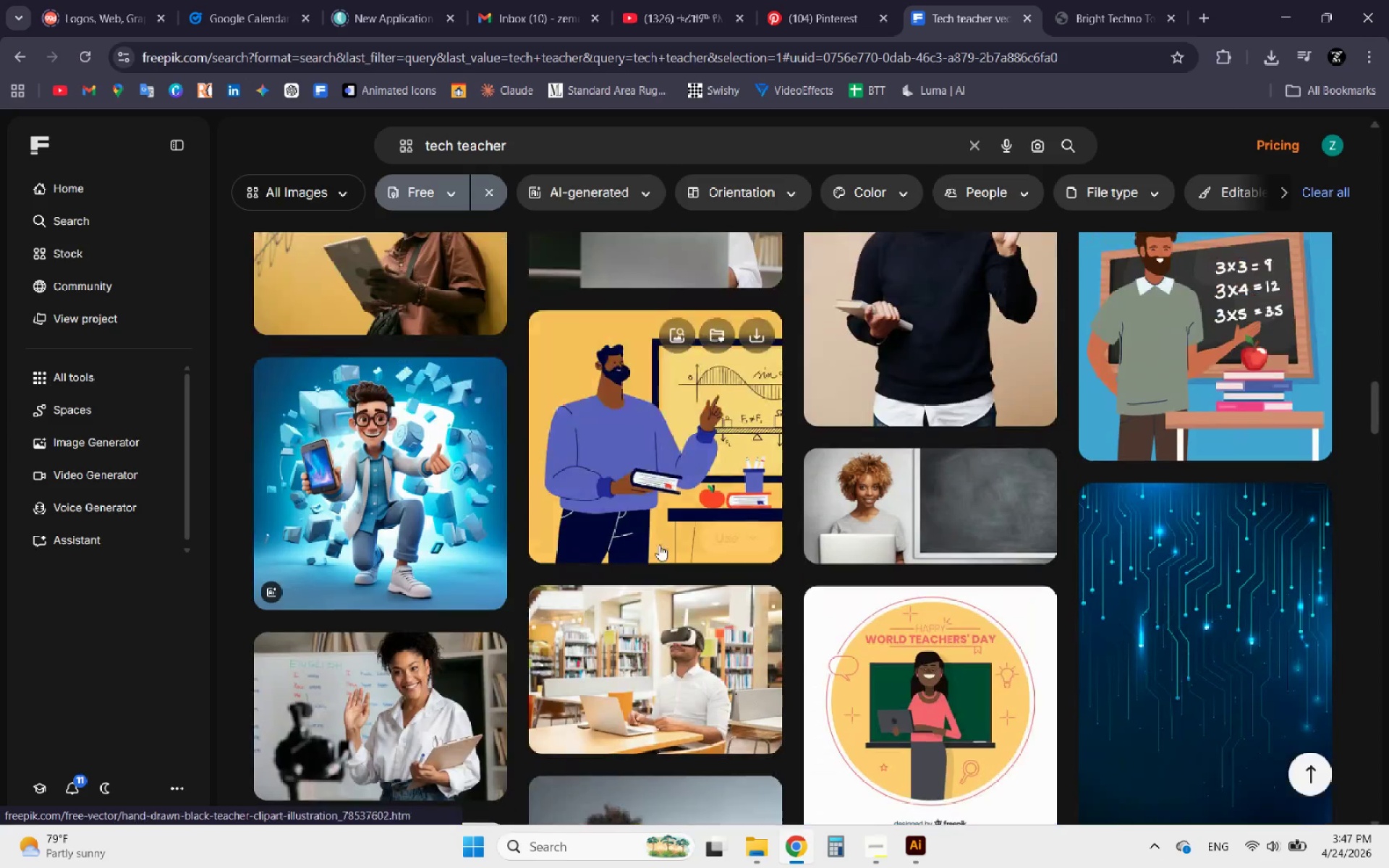 
left_click([812, 5])
 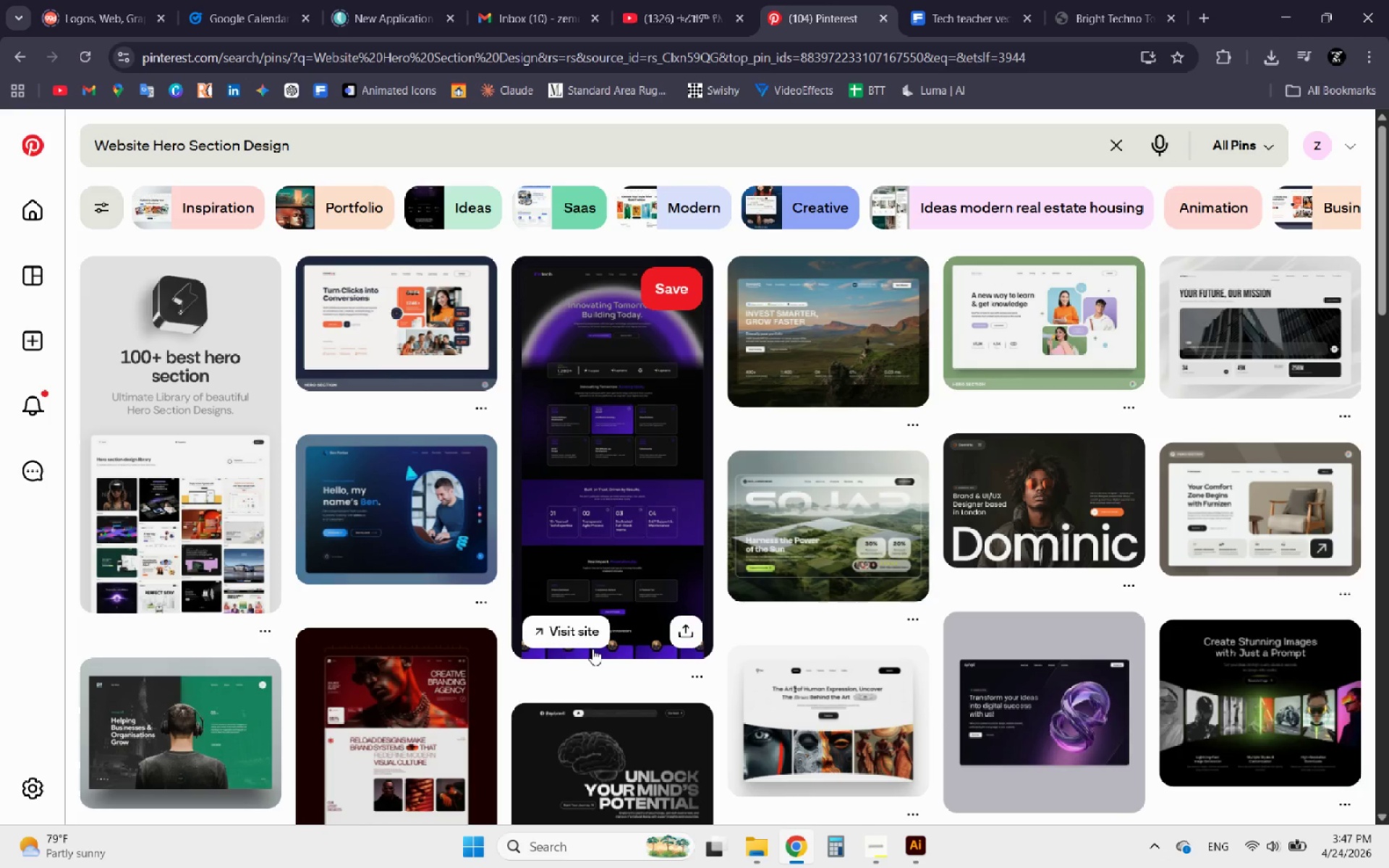 
scroll: coordinate [592, 649], scroll_direction: up, amount: 1.0
 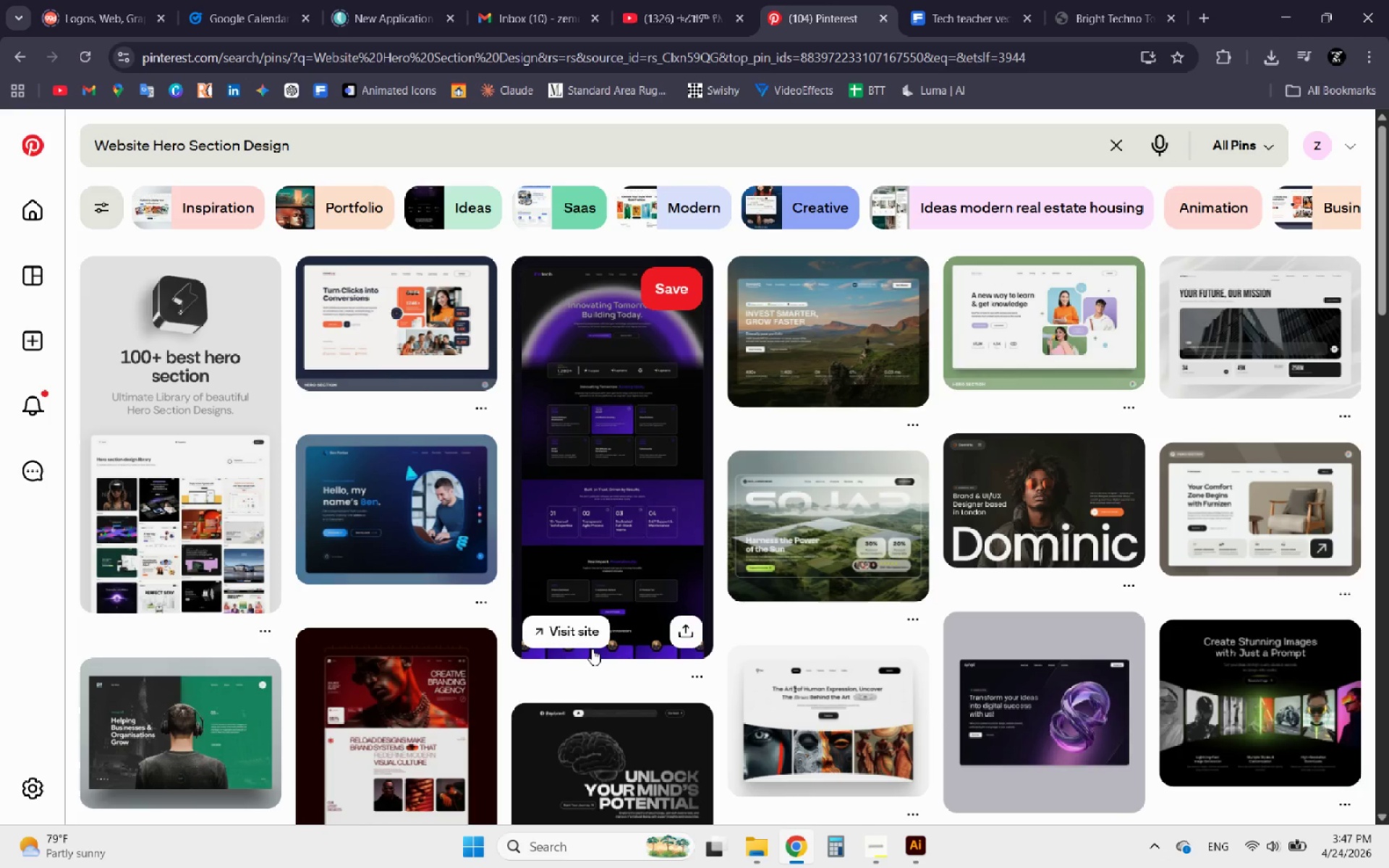 
scroll: coordinate [592, 649], scroll_direction: down, amount: 1.0
 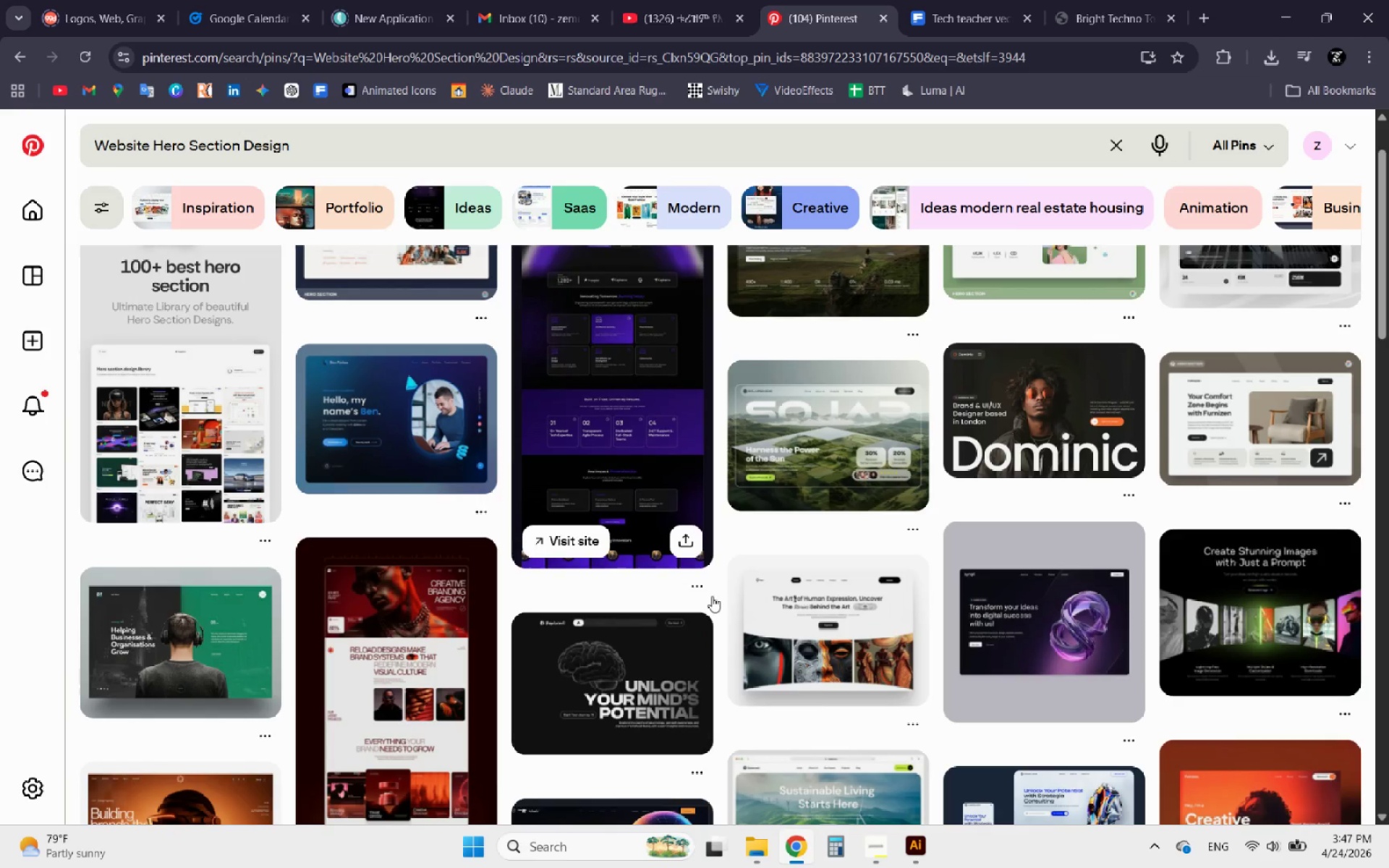 
scroll: coordinate [712, 596], scroll_direction: up, amount: 4.0
 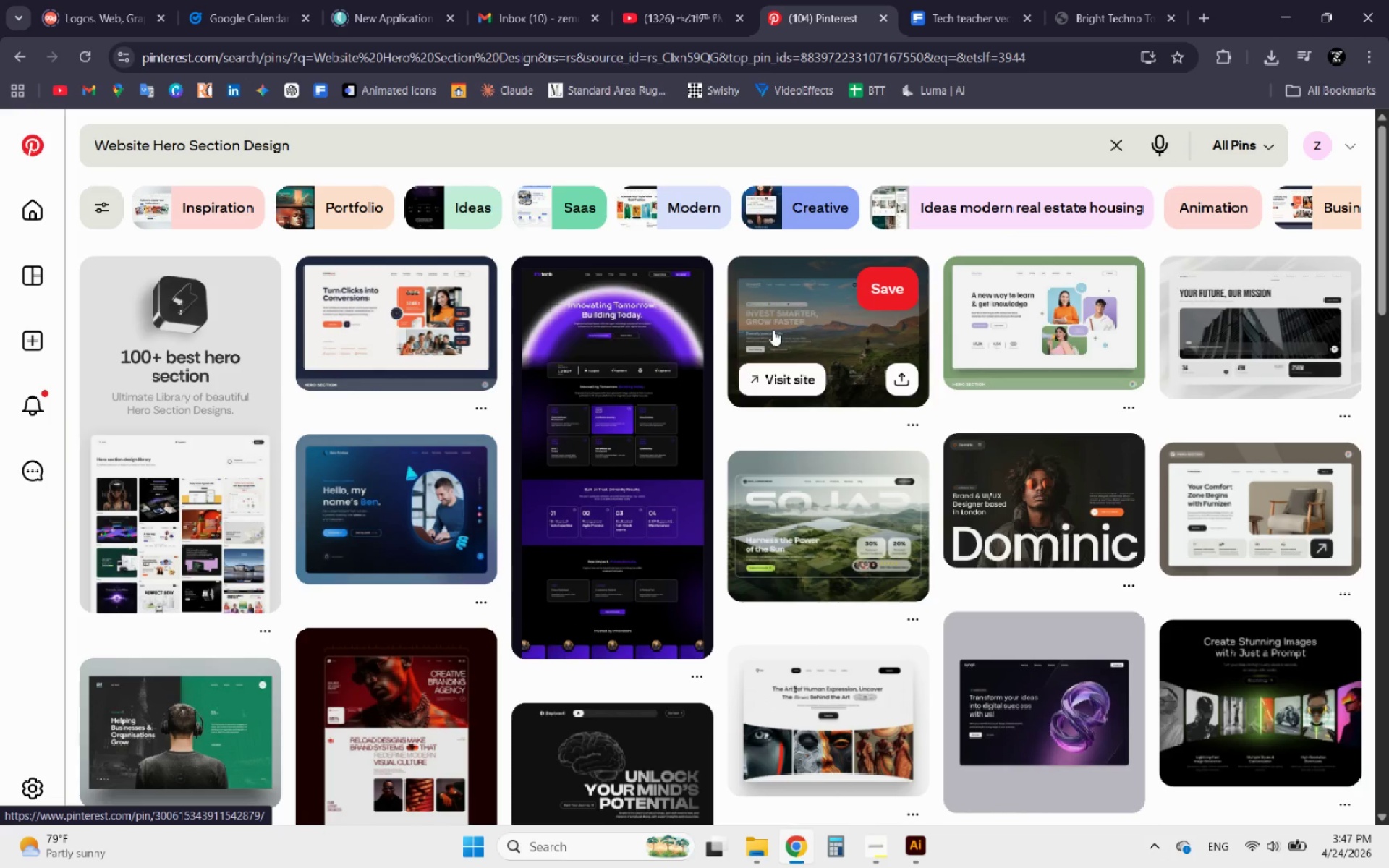 
left_click([516, 315])
 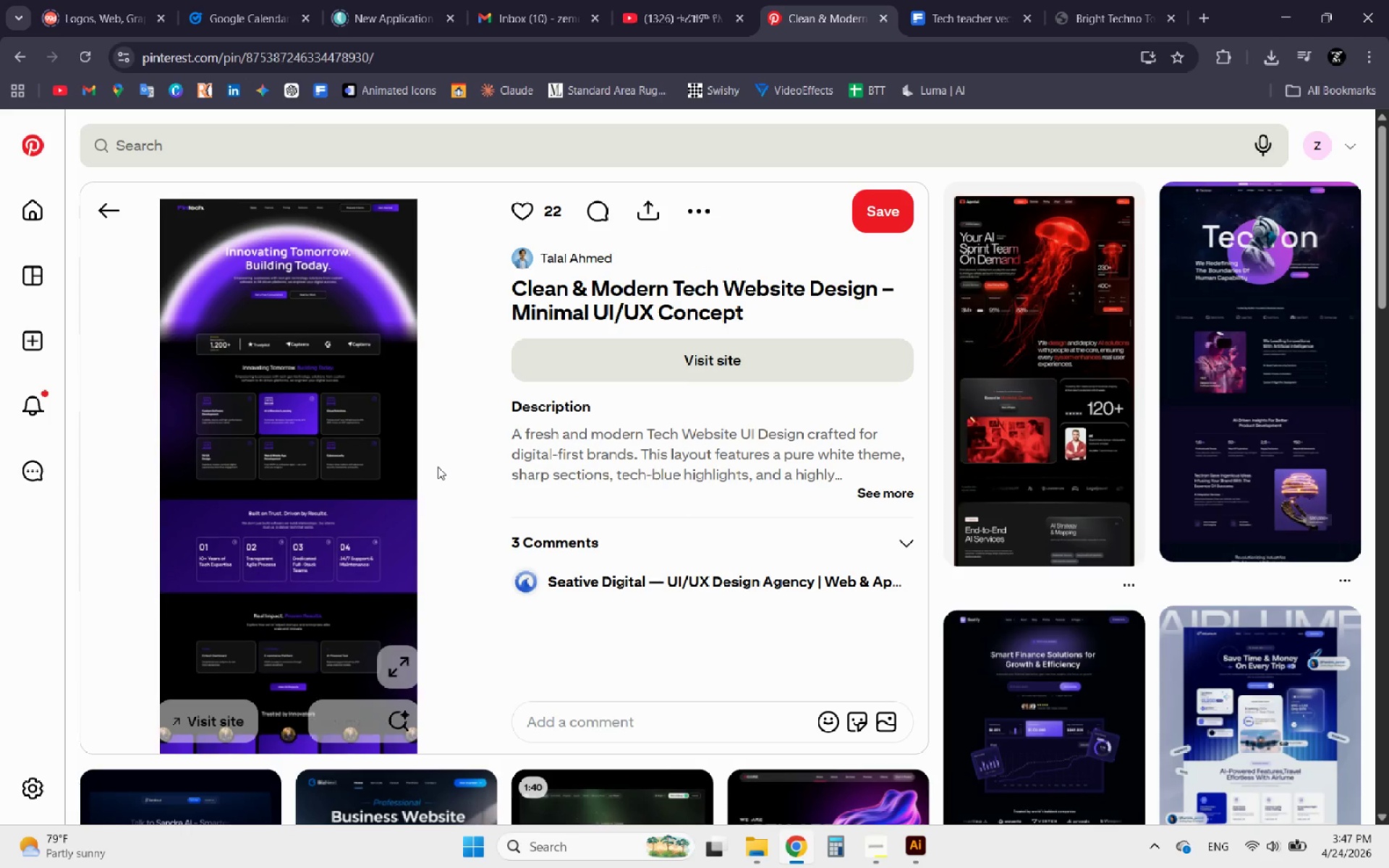 
wait(12.91)
 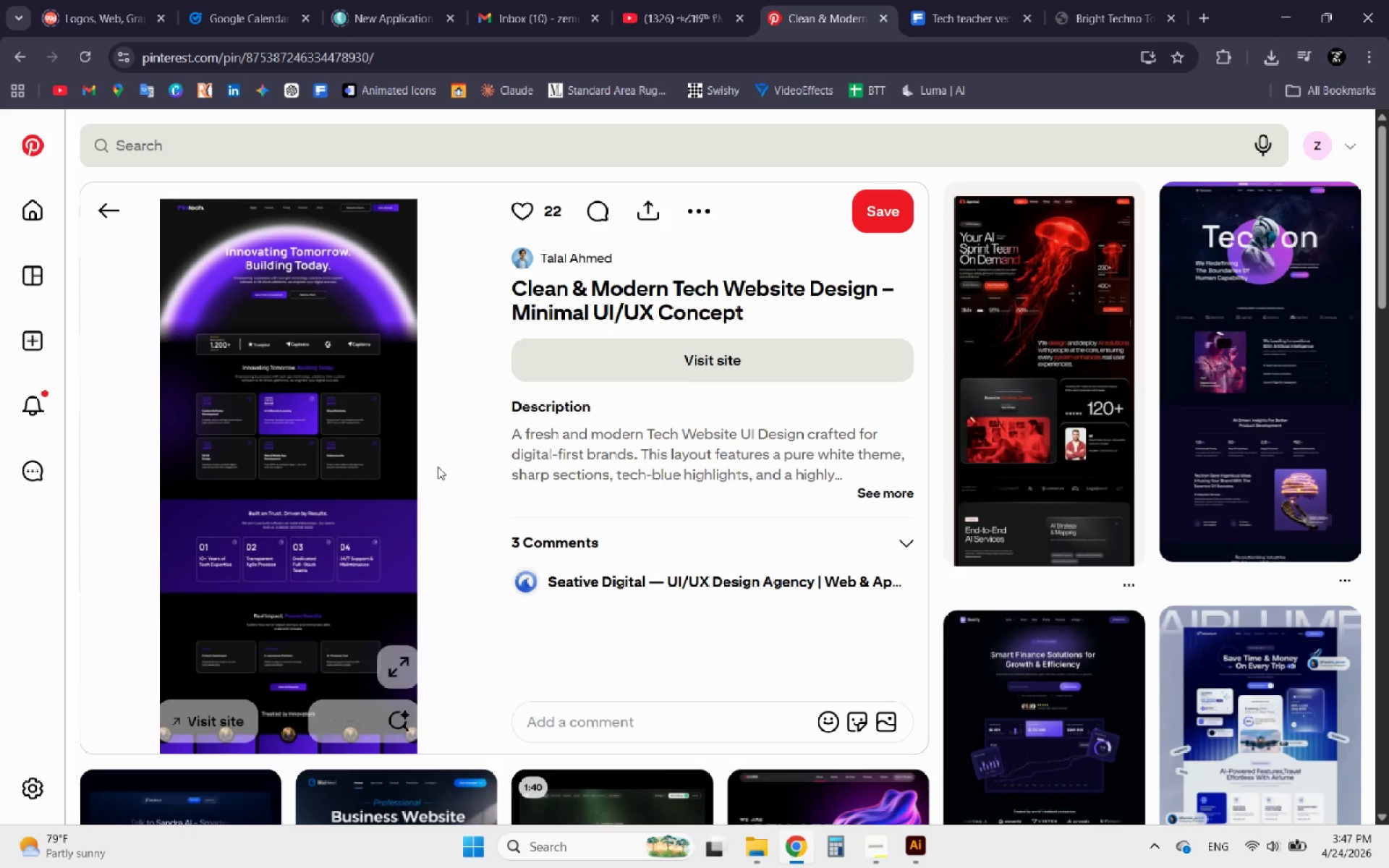 
scroll: coordinate [340, 546], scroll_direction: down, amount: 8.0
 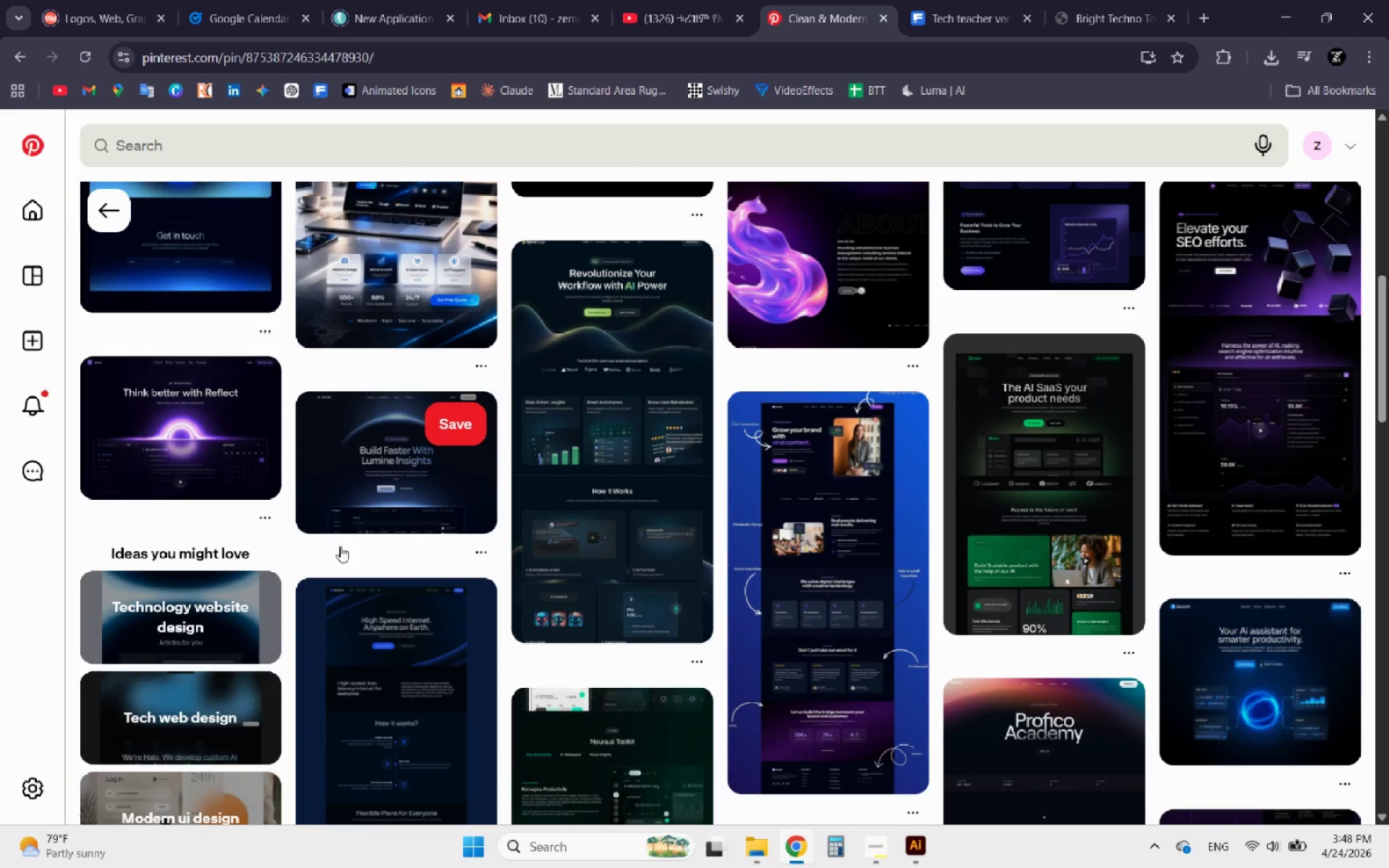 
scroll: coordinate [340, 546], scroll_direction: up, amount: 6.0
 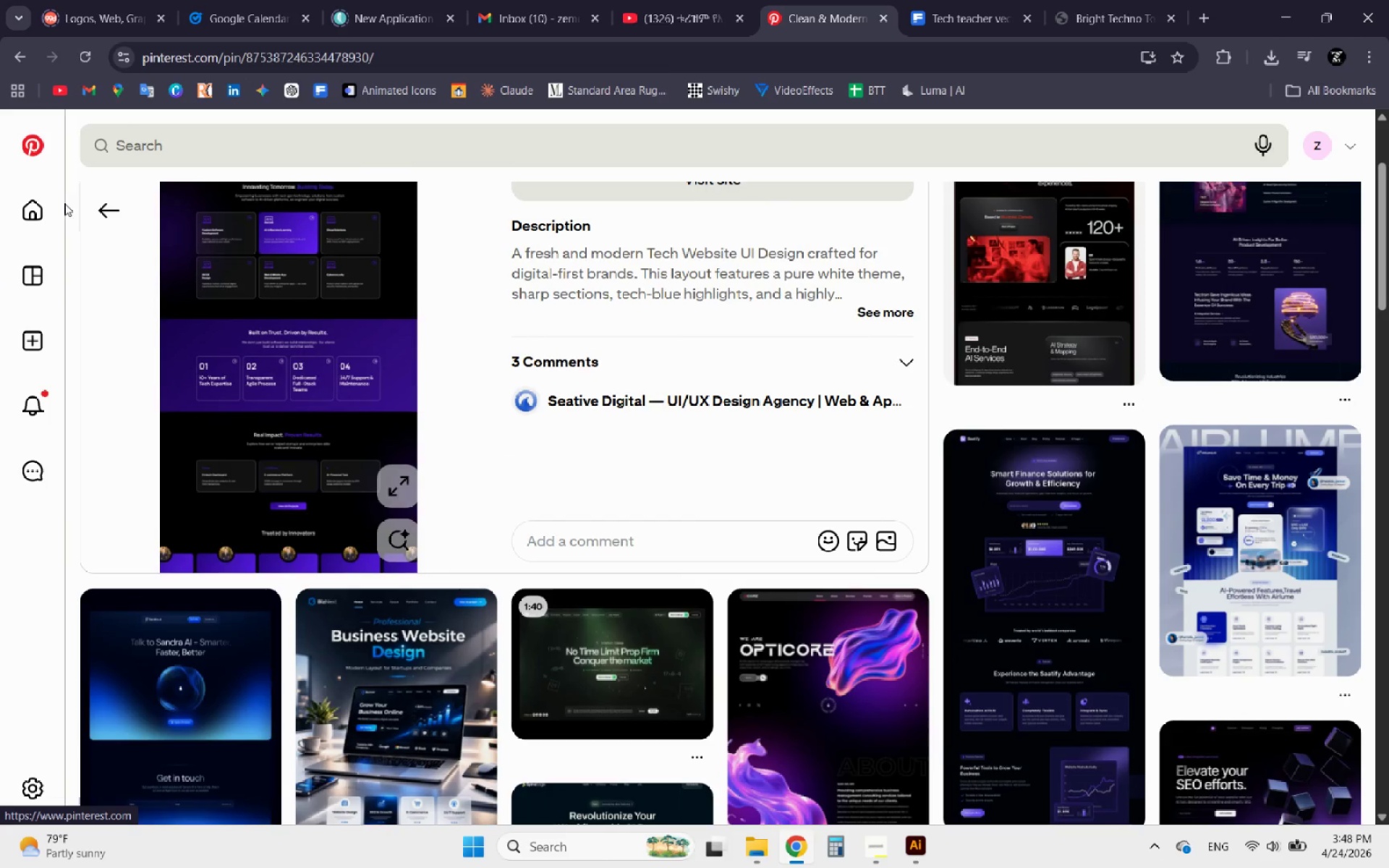 
left_click([98, 210])
 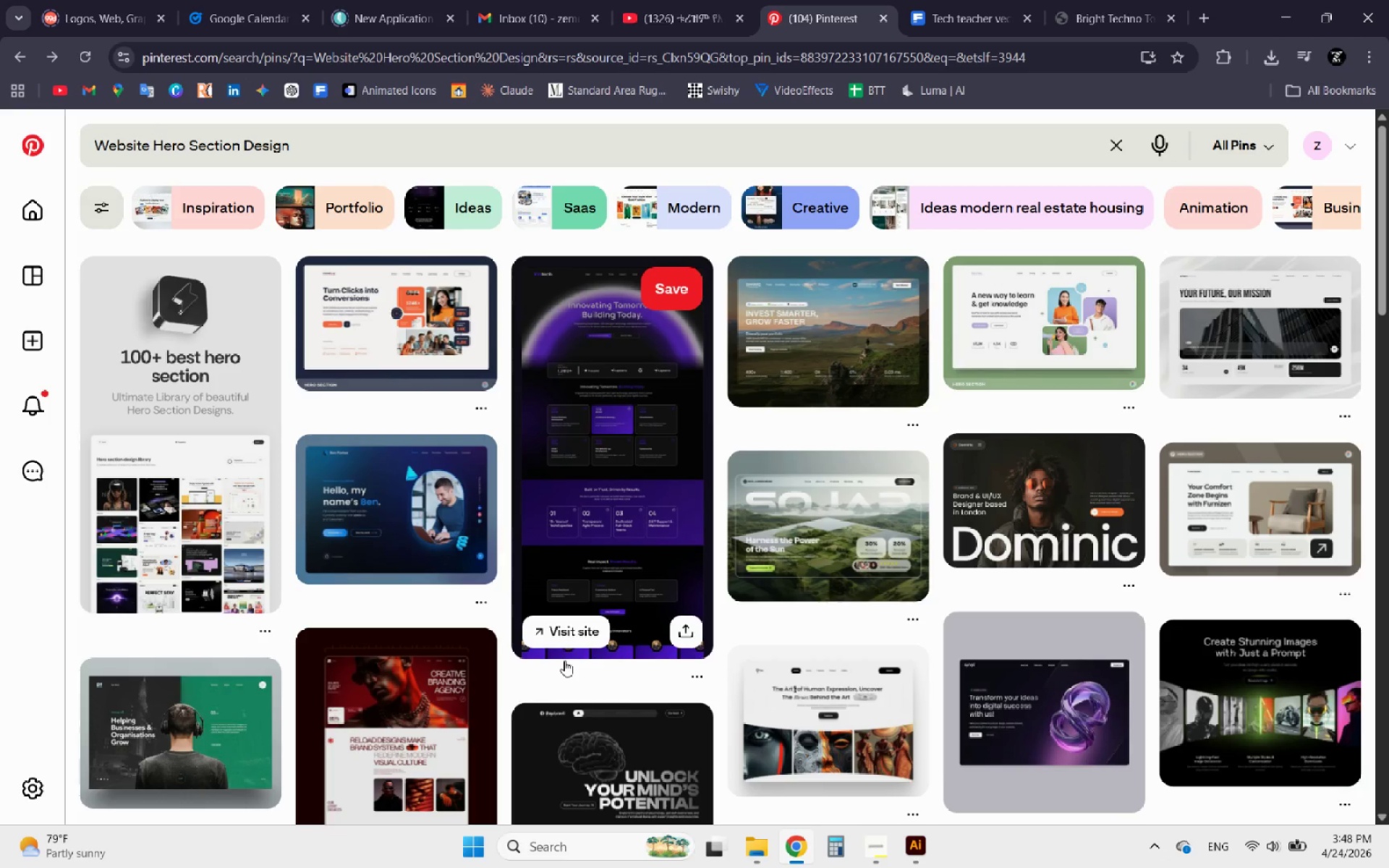 
scroll: coordinate [558, 660], scroll_direction: down, amount: 12.0
 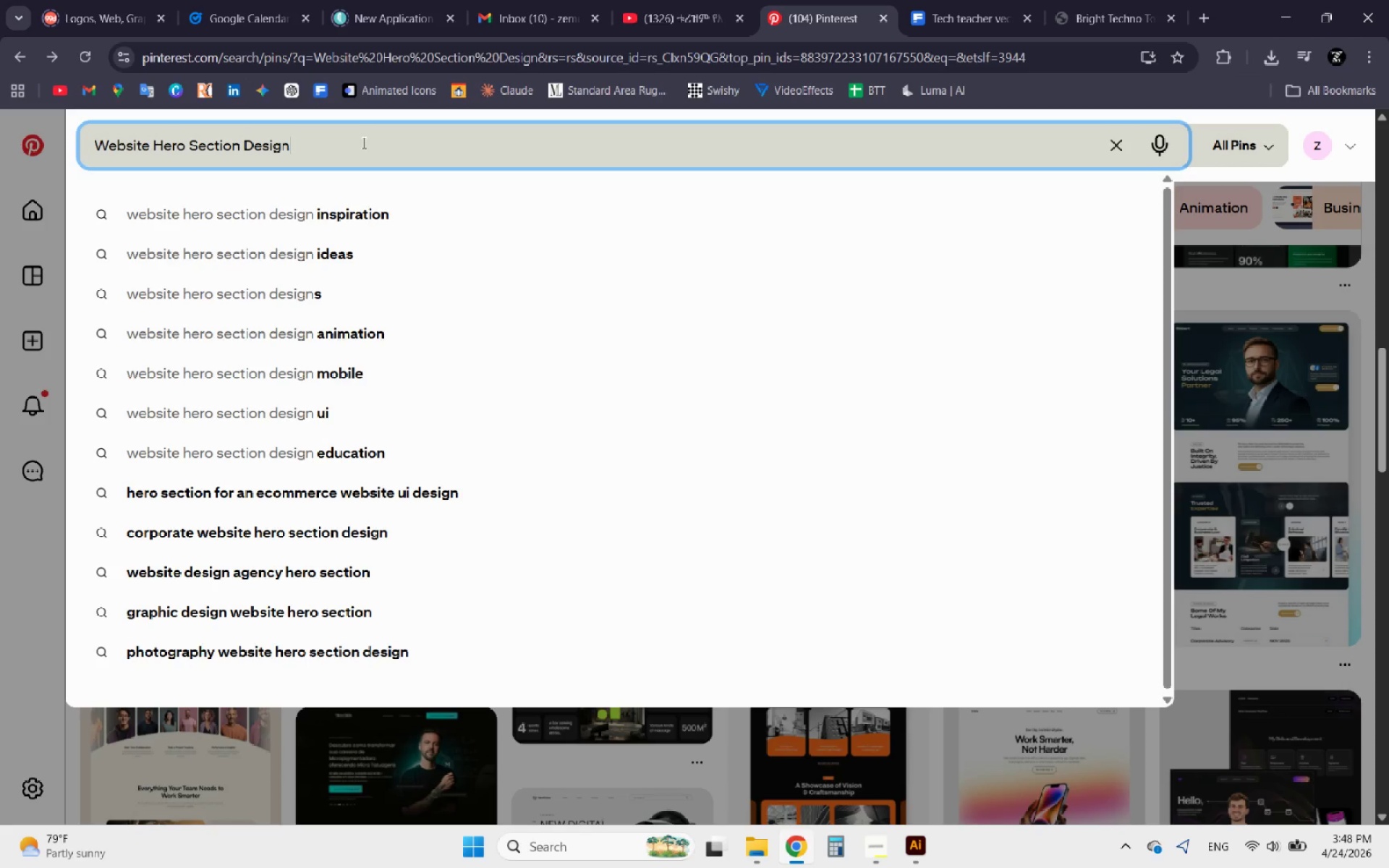 
wait(6.98)
 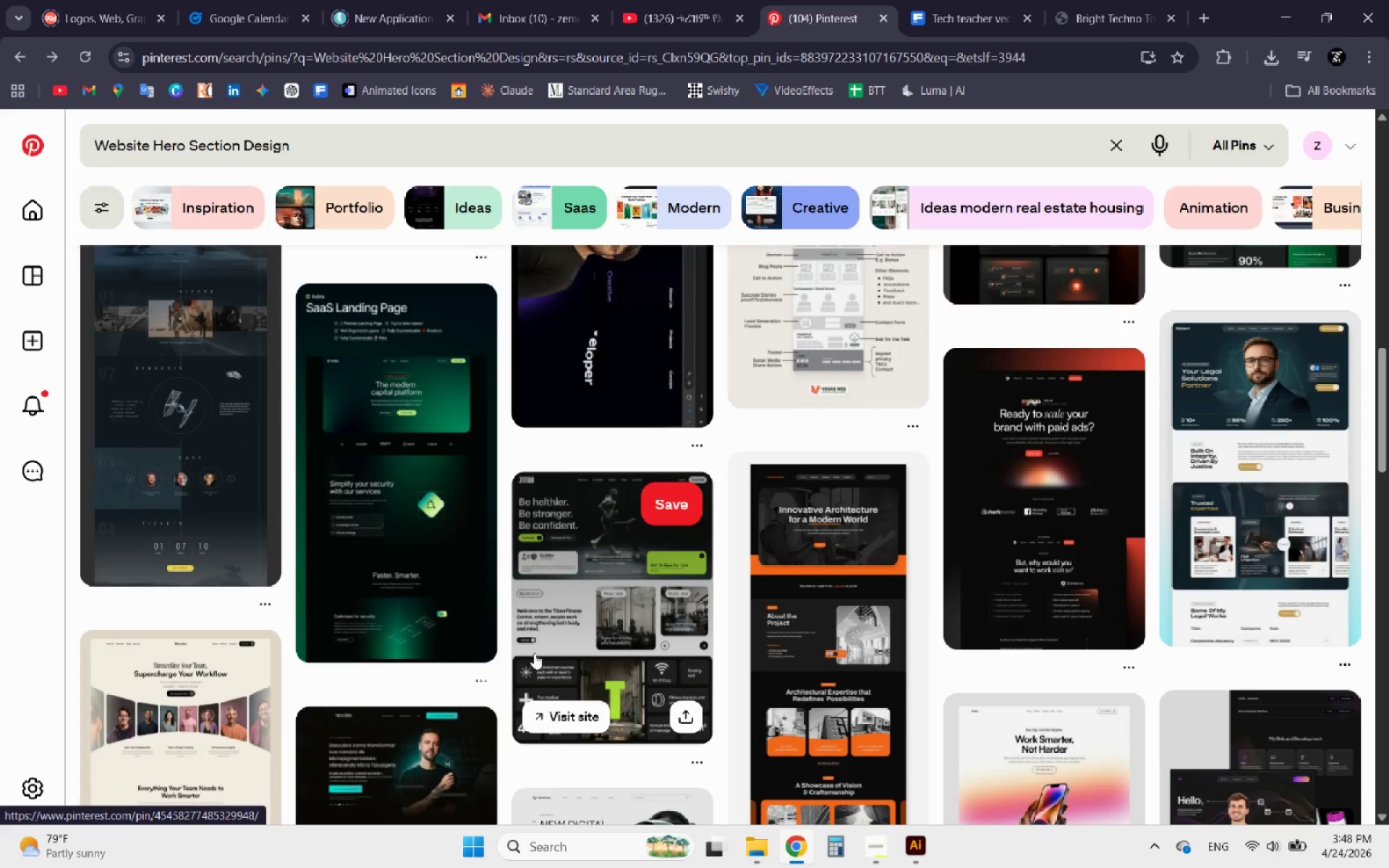 
left_click([295, 258])
 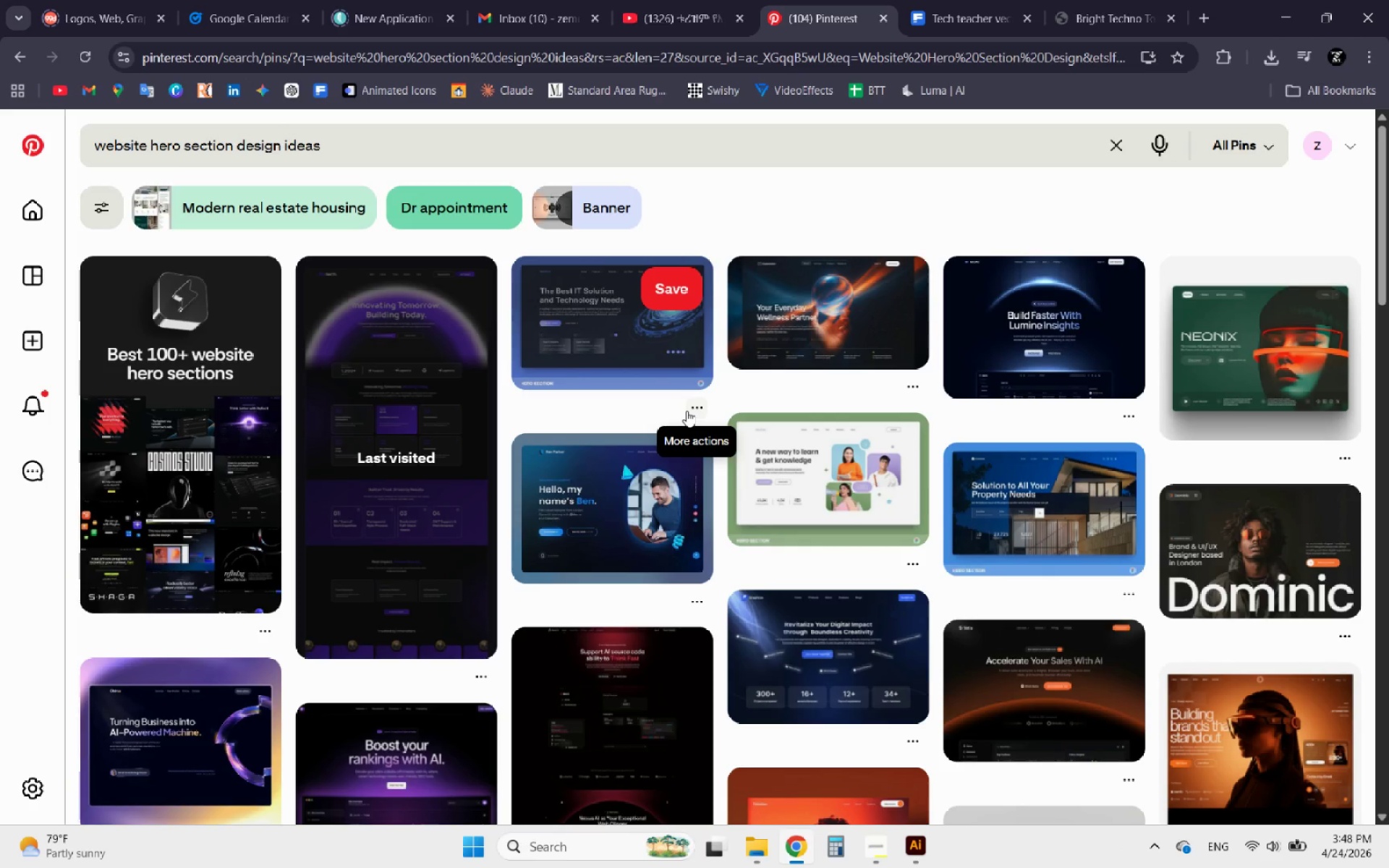 
wait(8.55)
 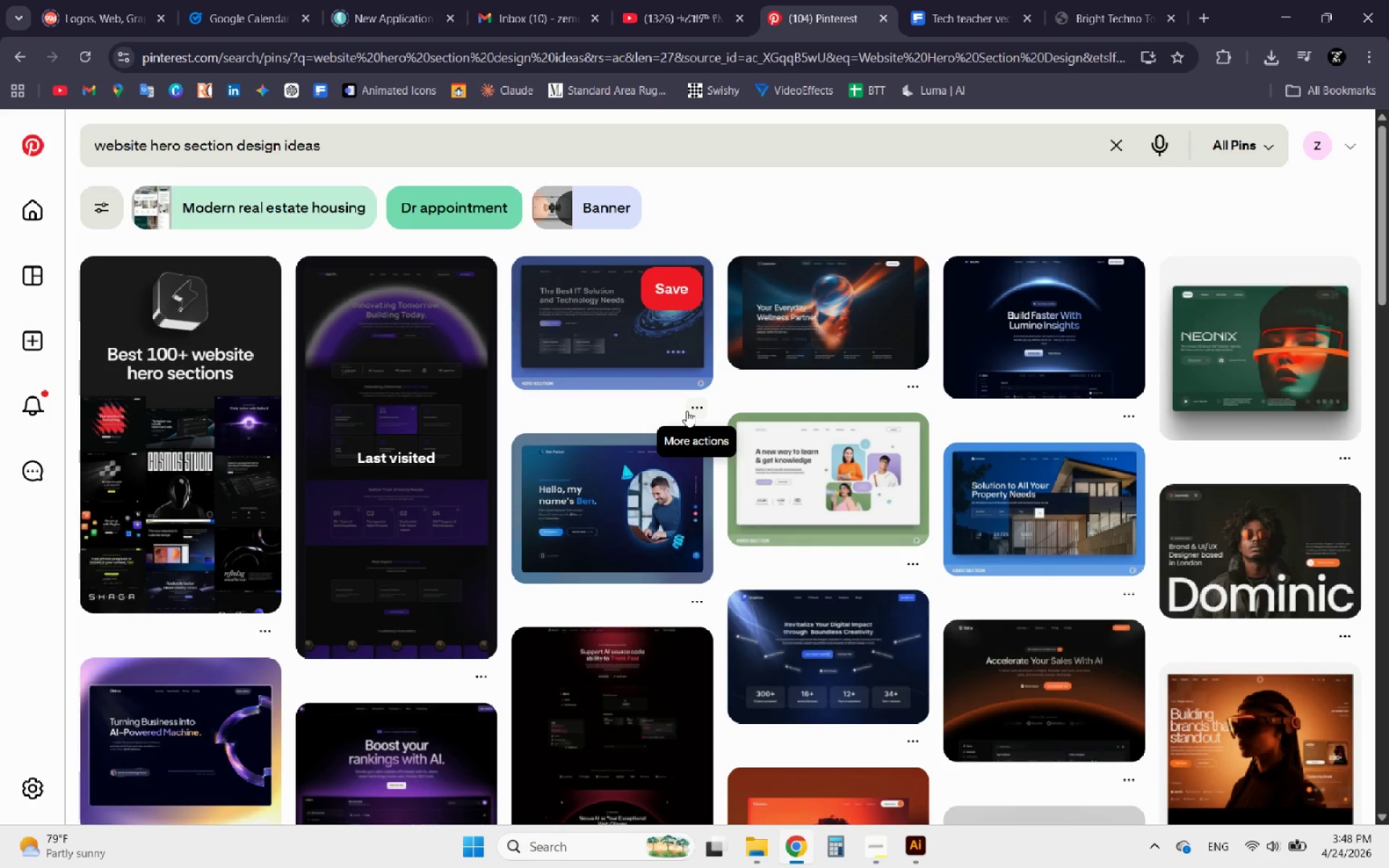 
scroll: coordinate [679, 412], scroll_direction: down, amount: 5.0
 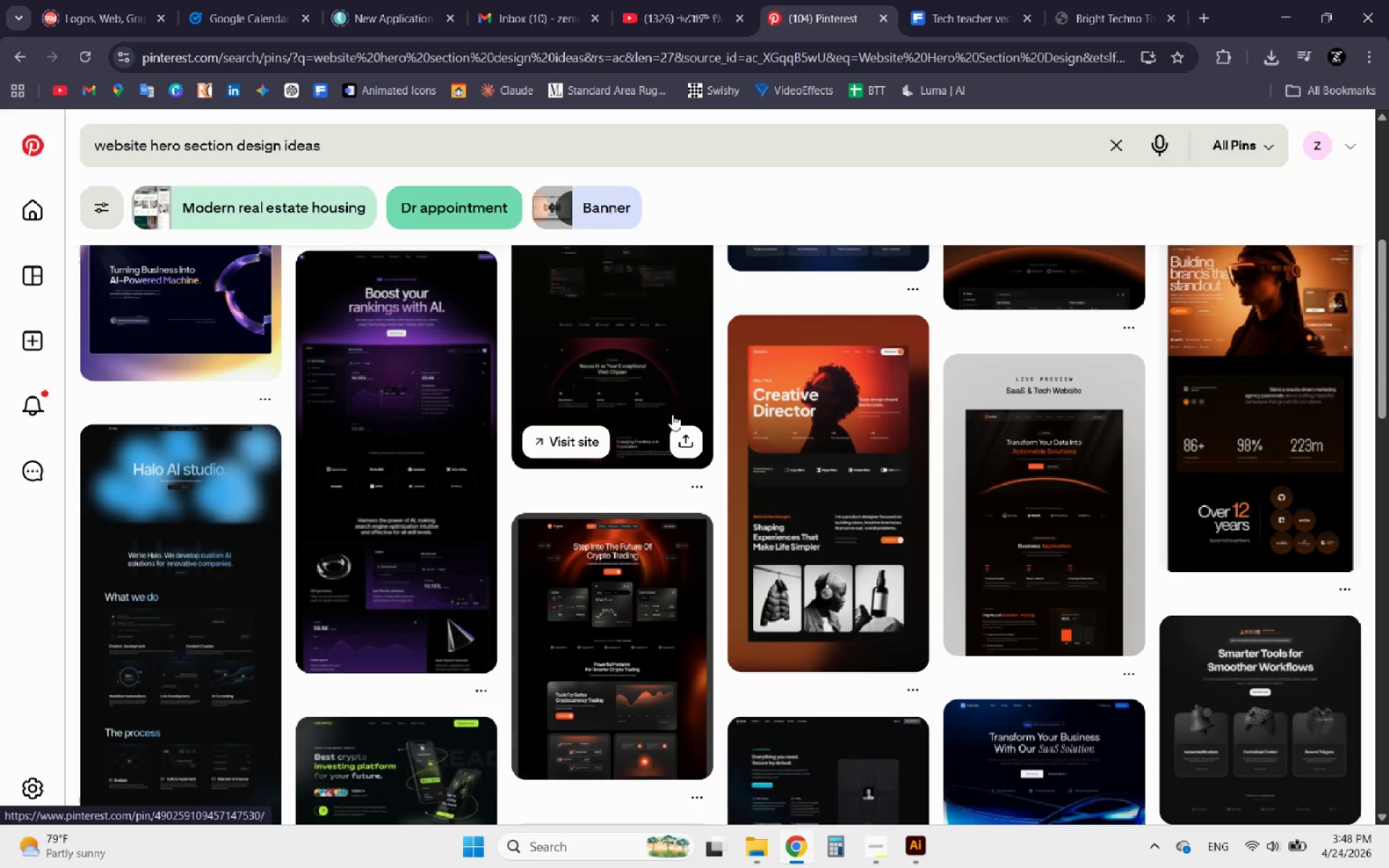 
scroll: coordinate [672, 414], scroll_direction: up, amount: 2.0
 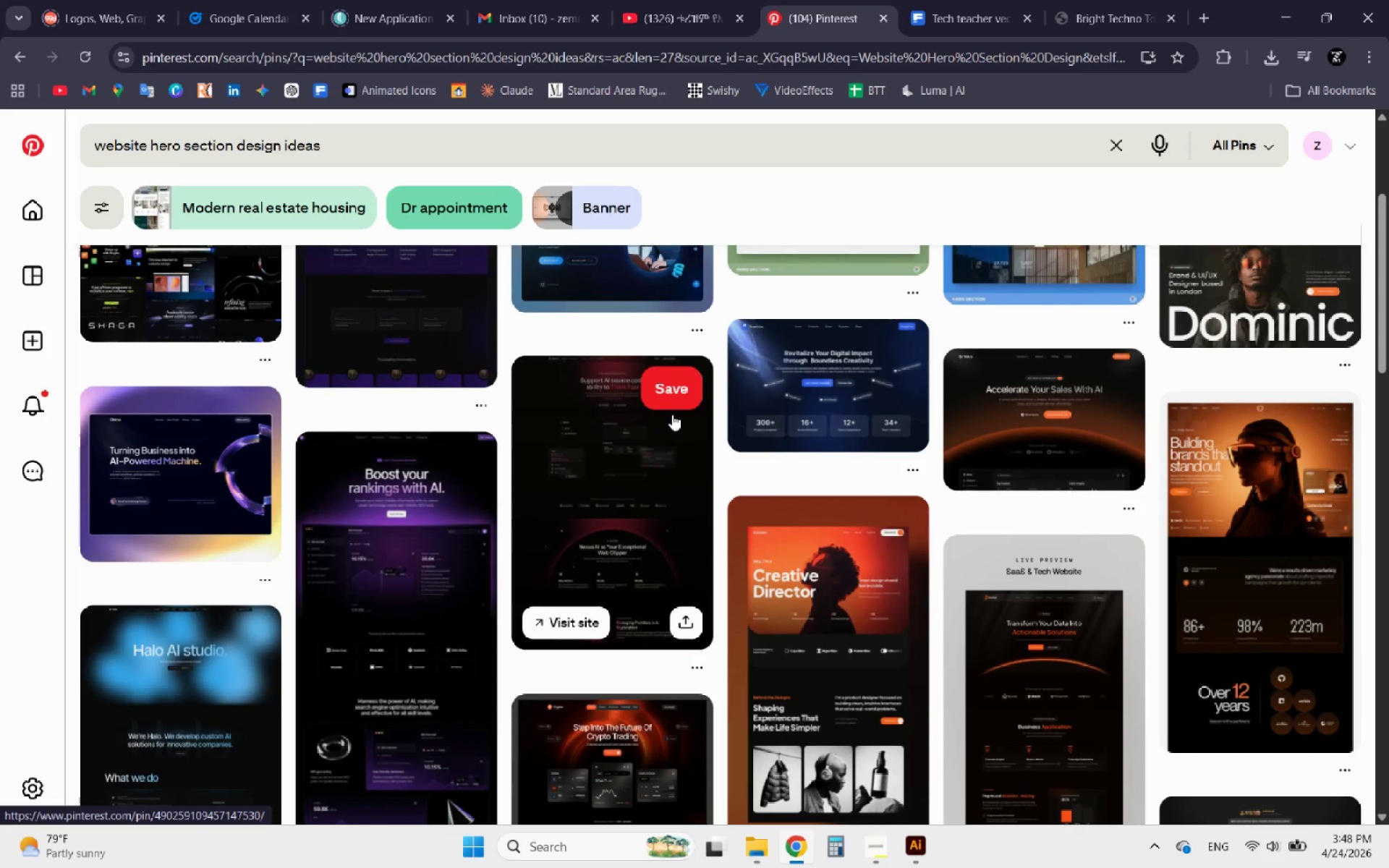 
scroll: coordinate [672, 414], scroll_direction: down, amount: 2.0
 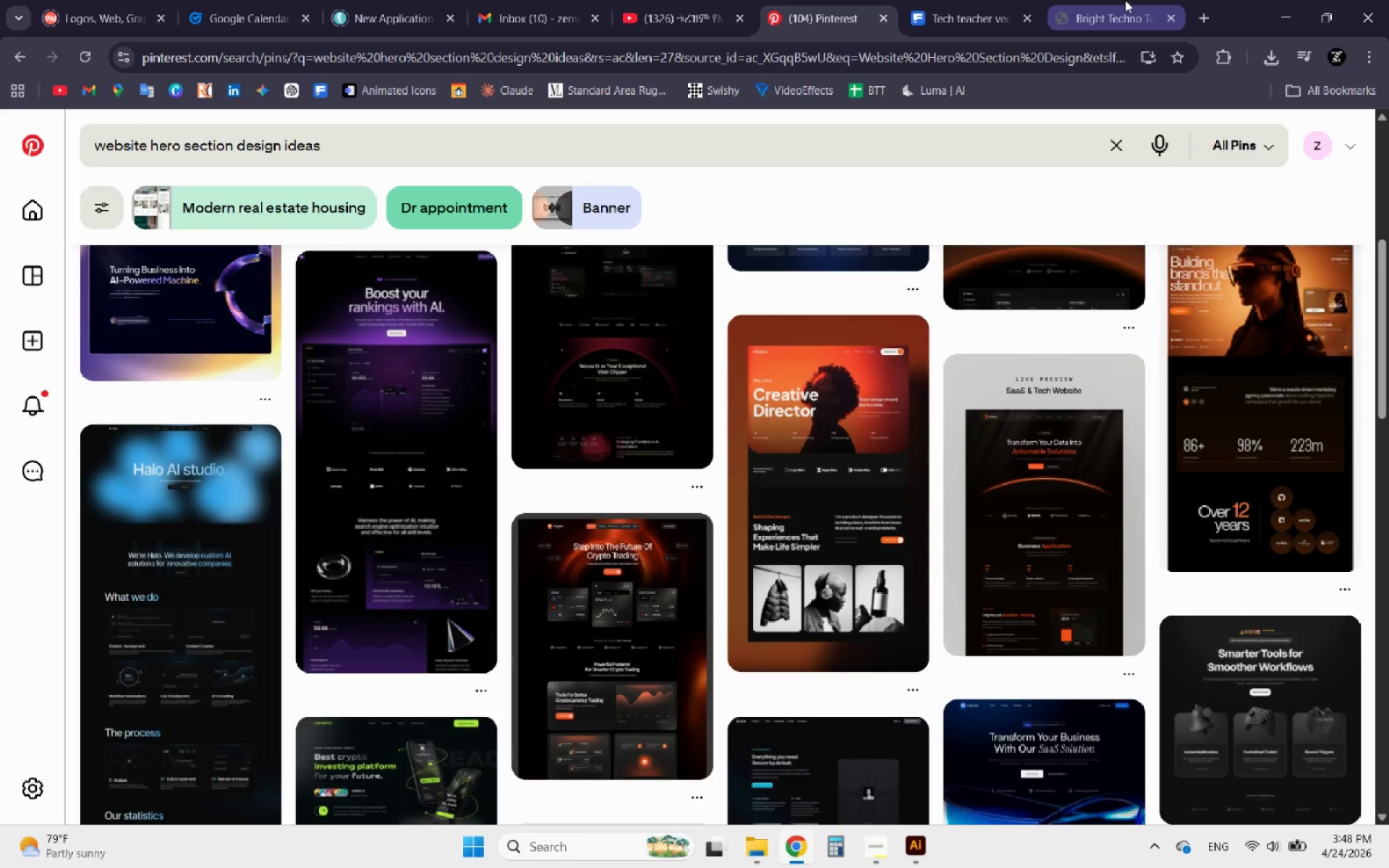 
left_click([1124, 1])
 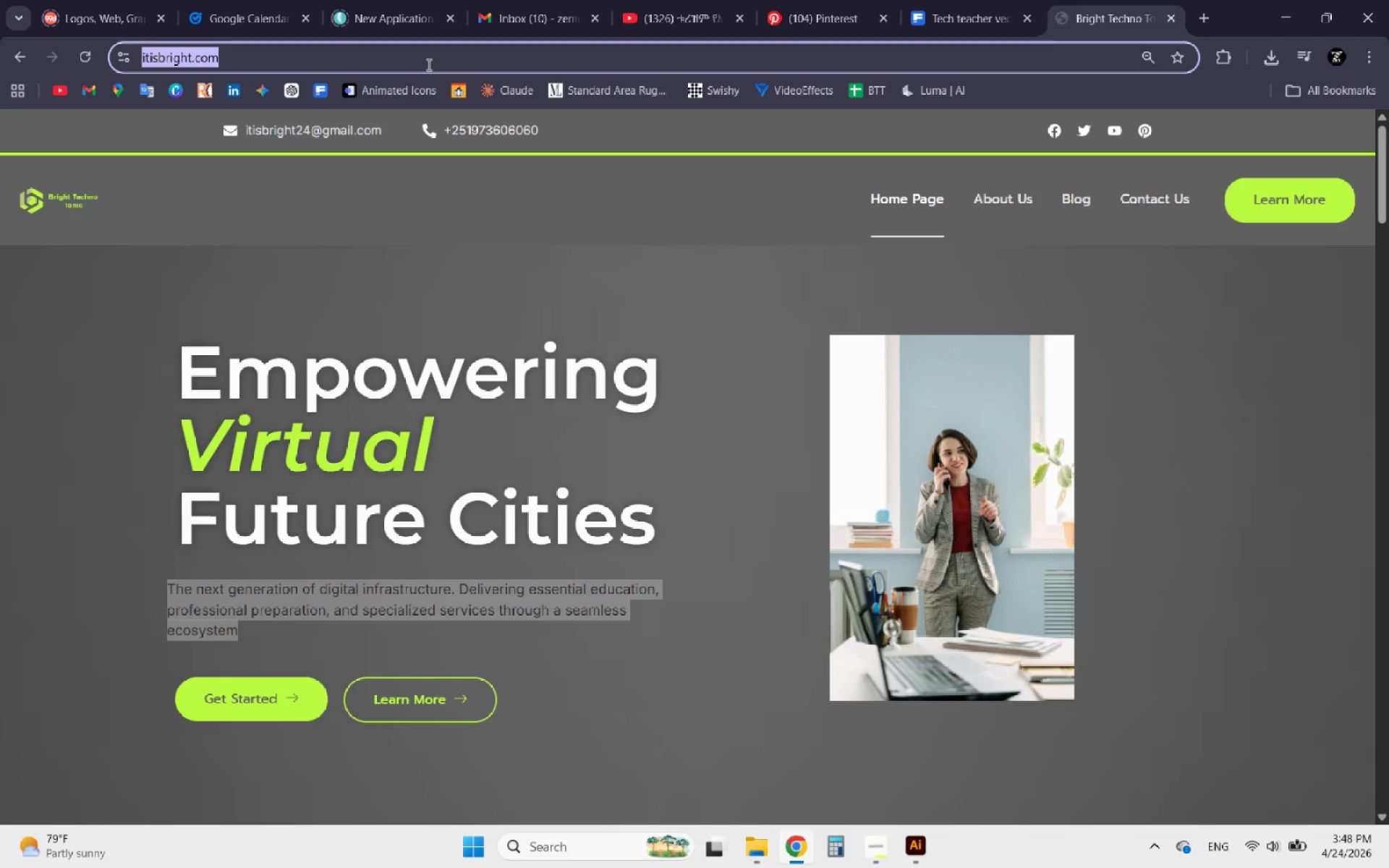 
type(un)
 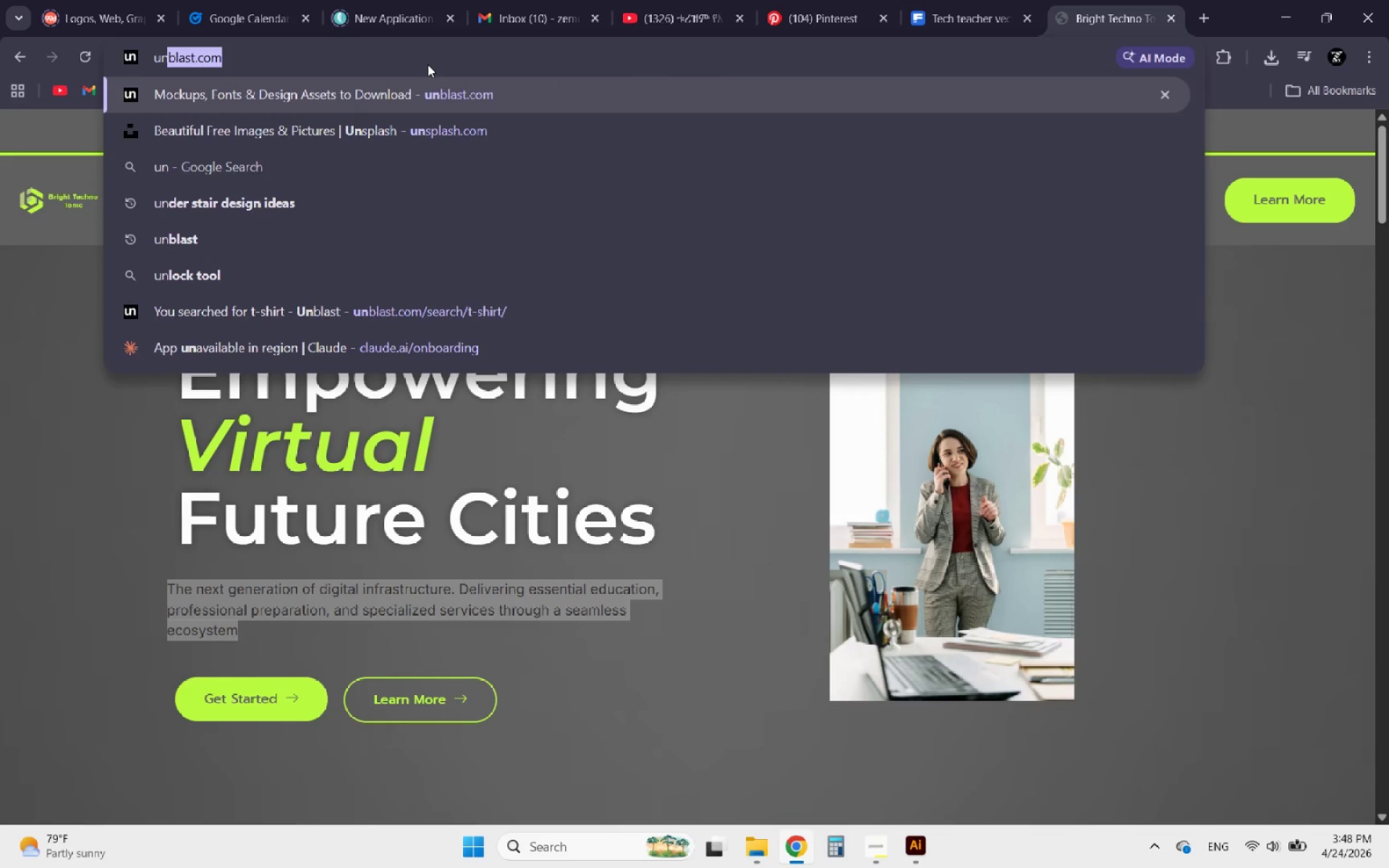 
key(Enter)
 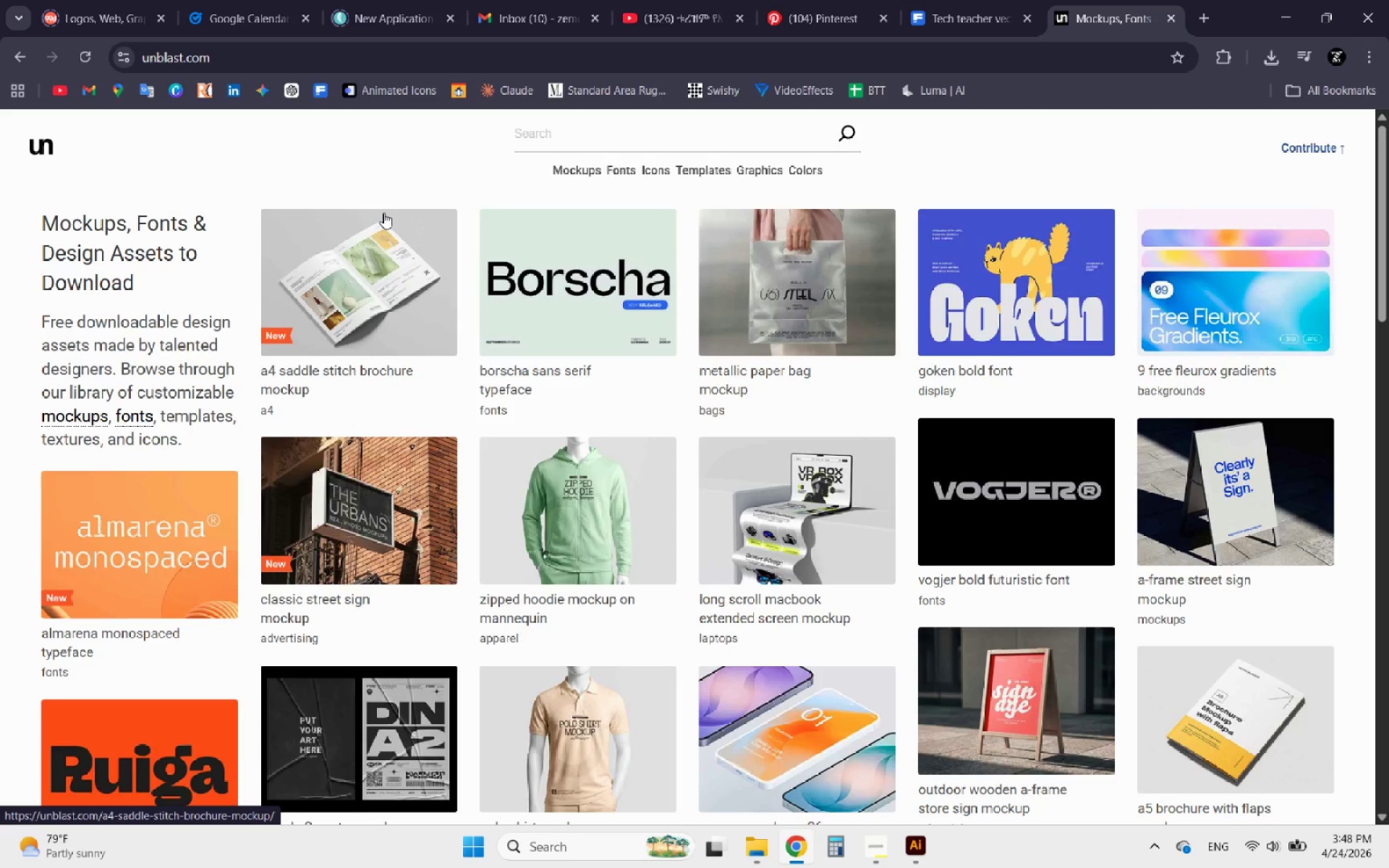 
wait(9.89)
 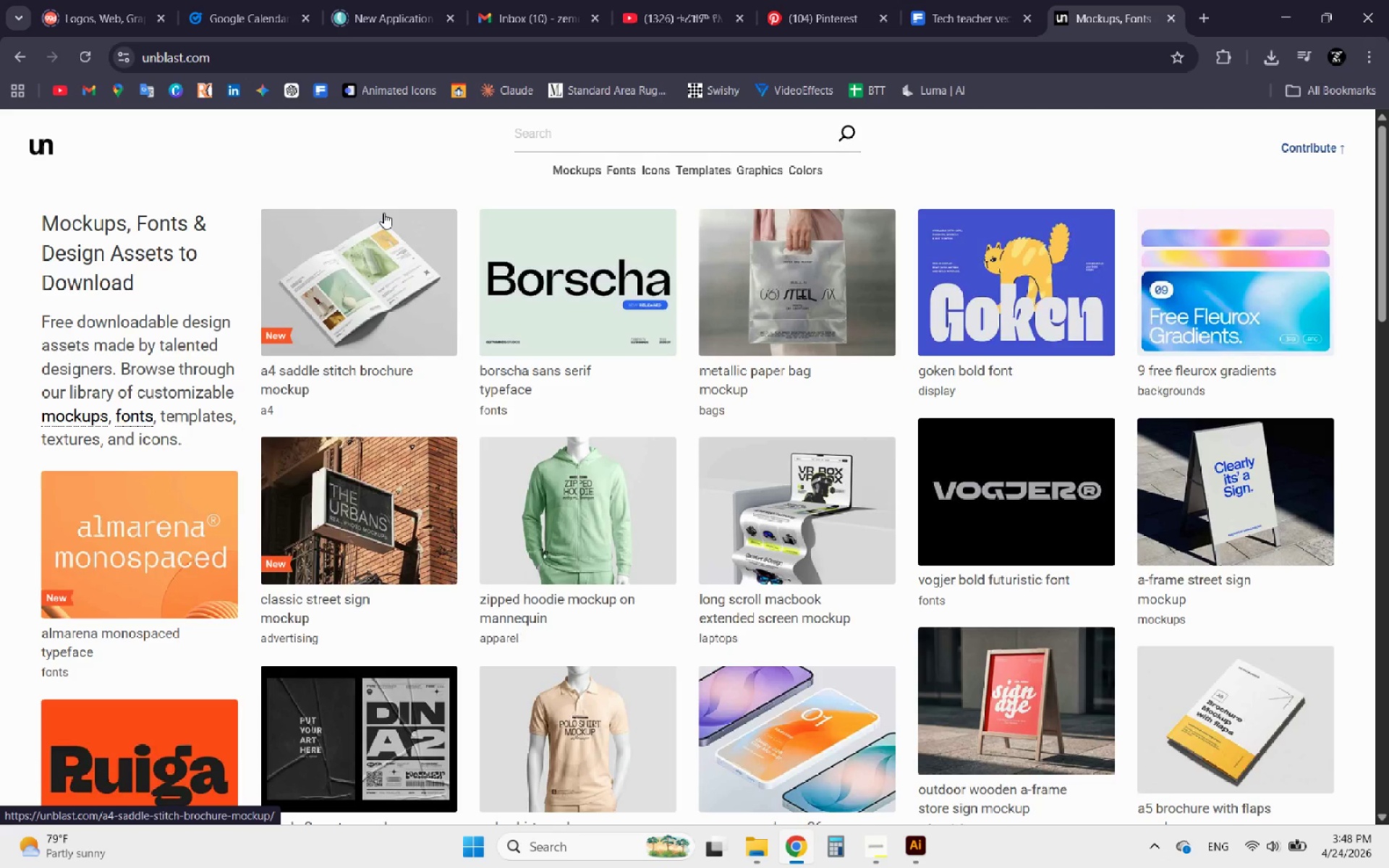 
scroll: coordinate [380, 335], scroll_direction: down, amount: 3.0
 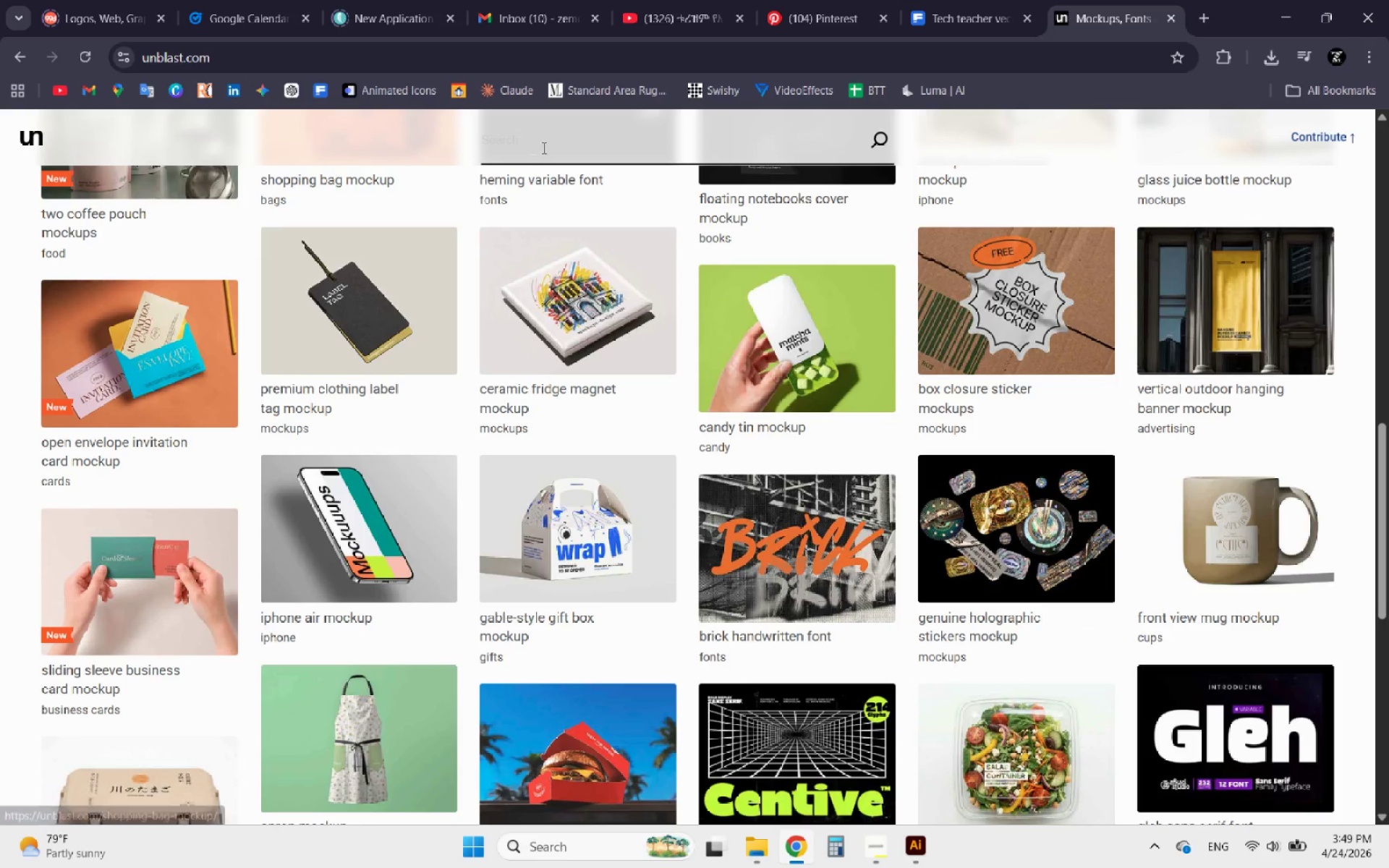 
left_click([549, 148])
 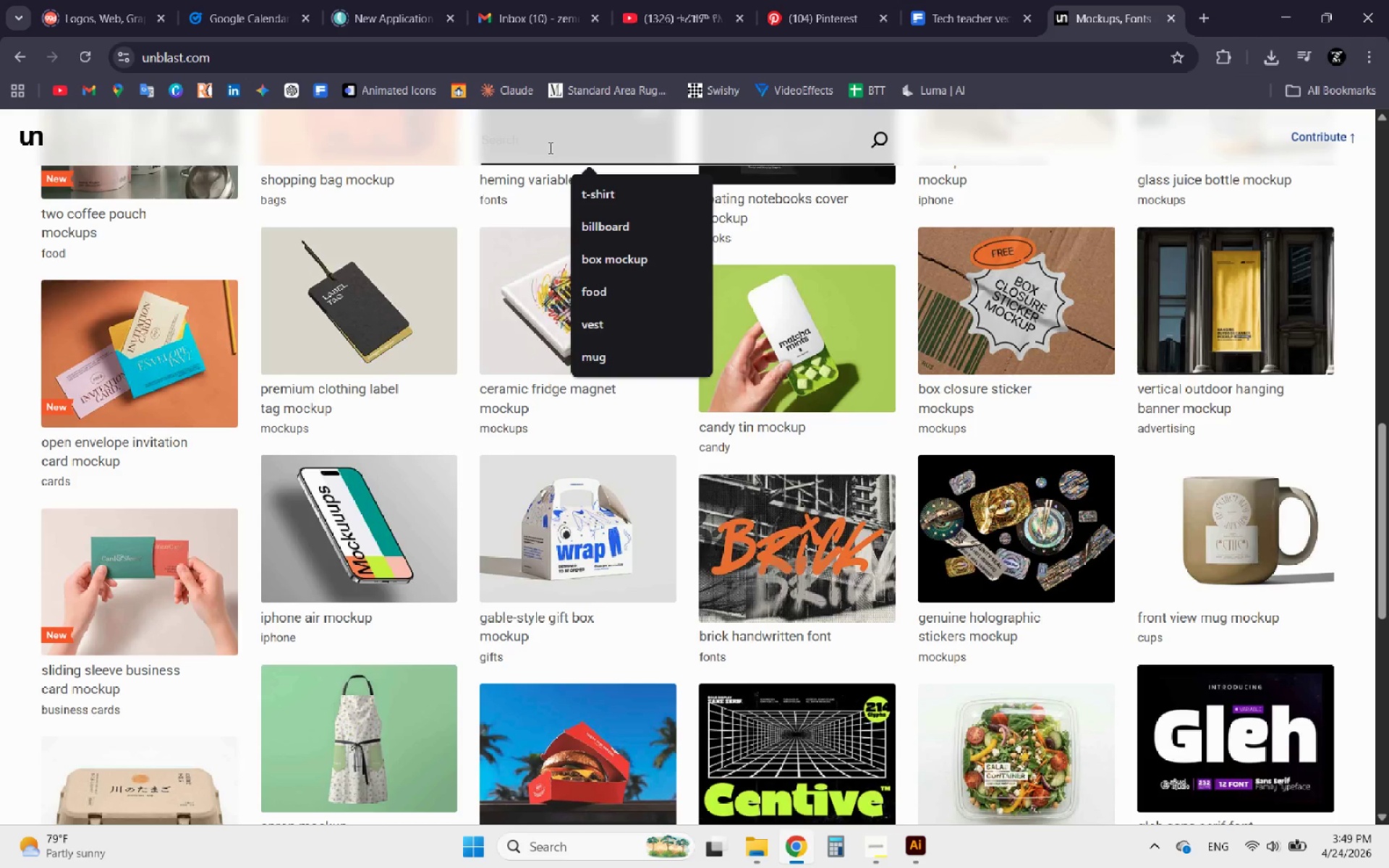 
type(laptop)
 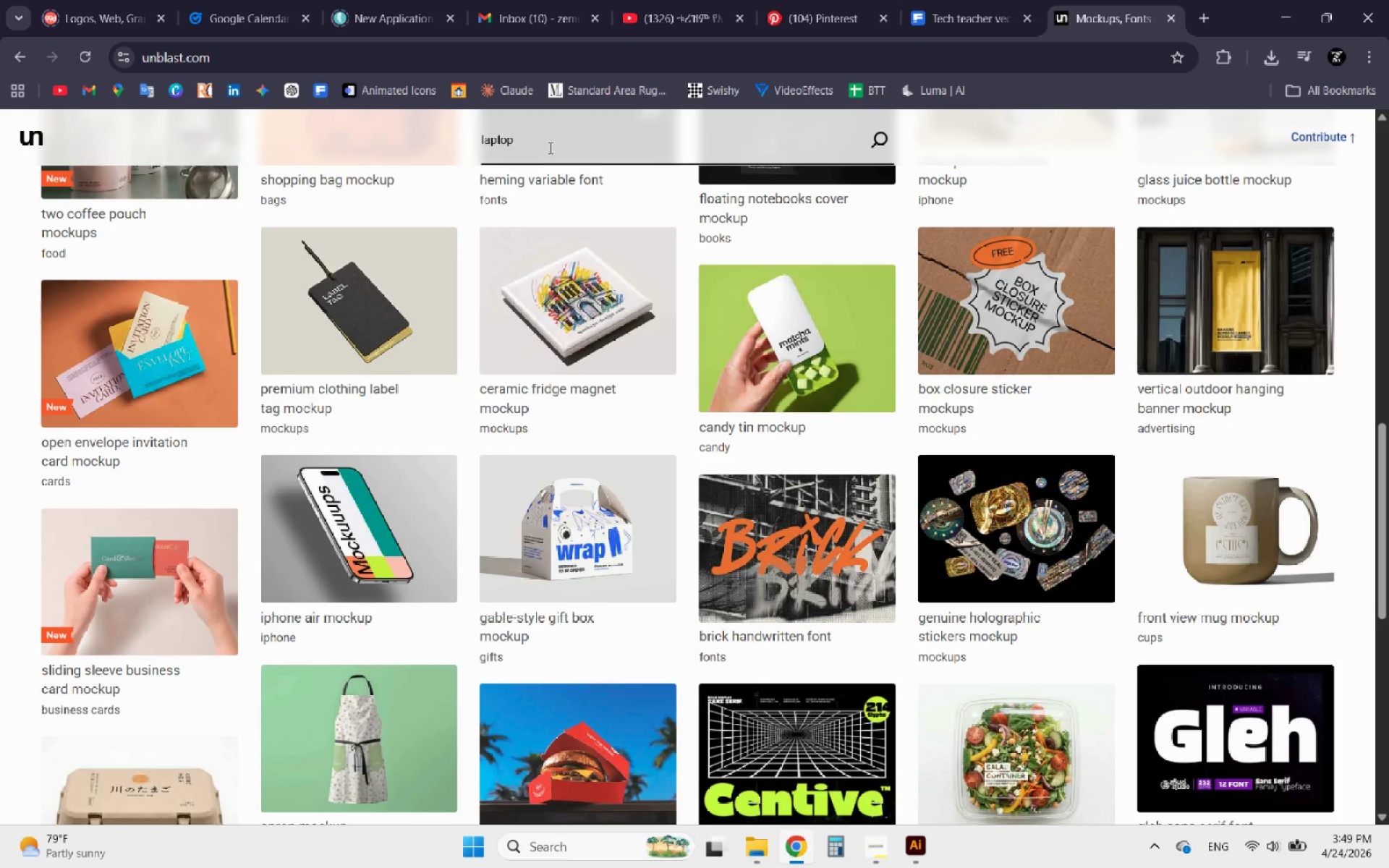 
key(Enter)
 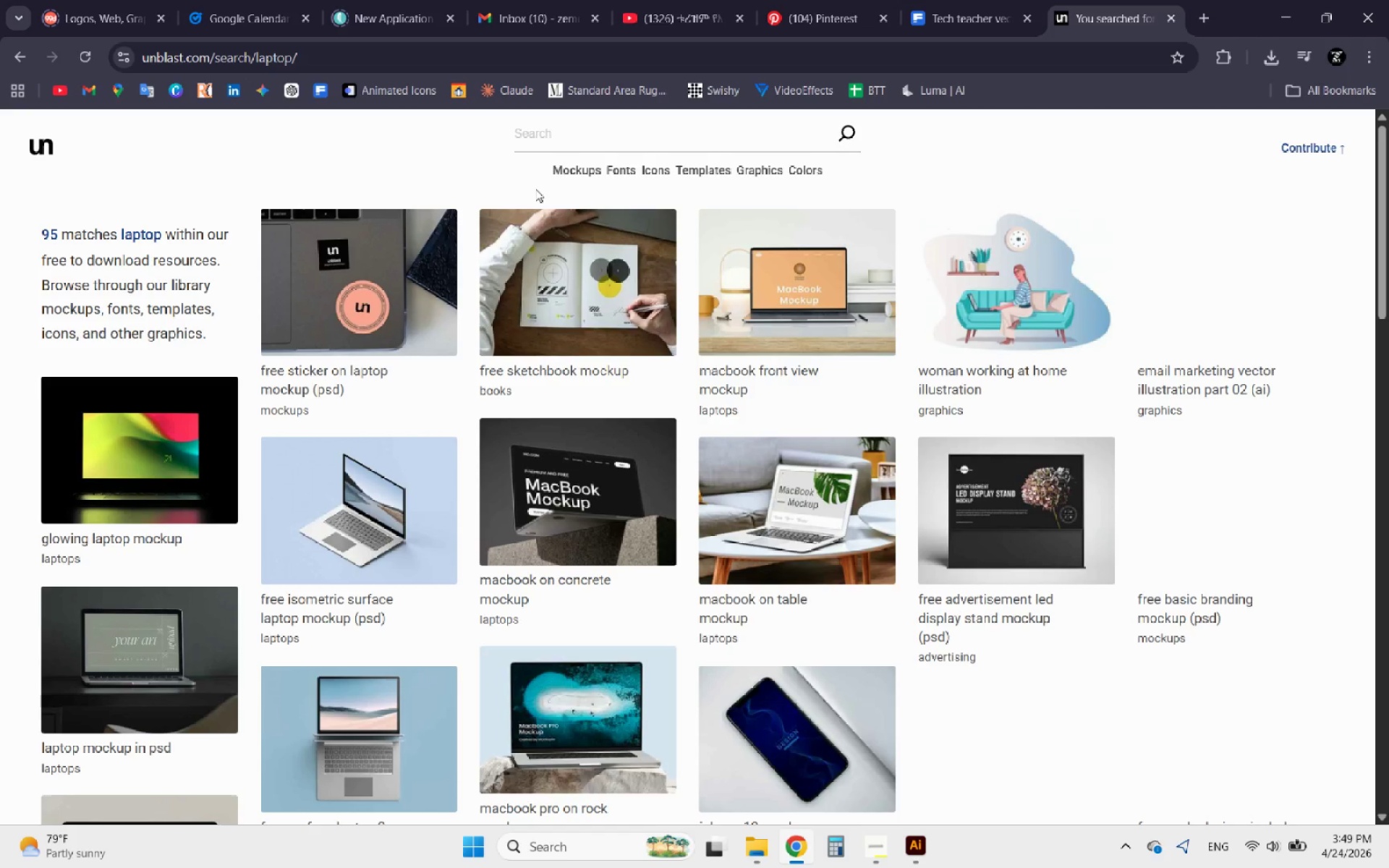 
scroll: coordinate [555, 265], scroll_direction: down, amount: 5.0
 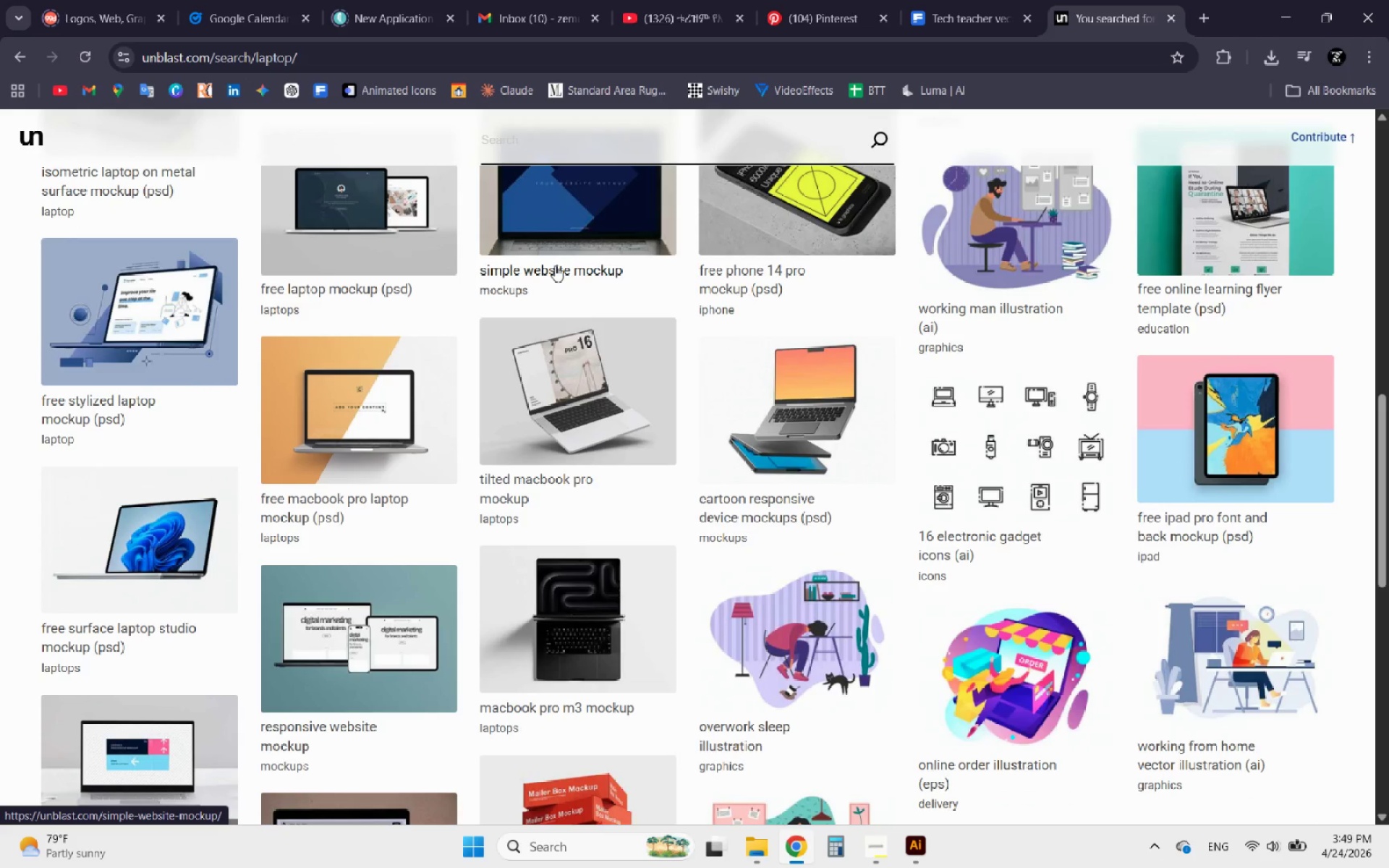 
scroll: coordinate [555, 265], scroll_direction: down, amount: 2.0
 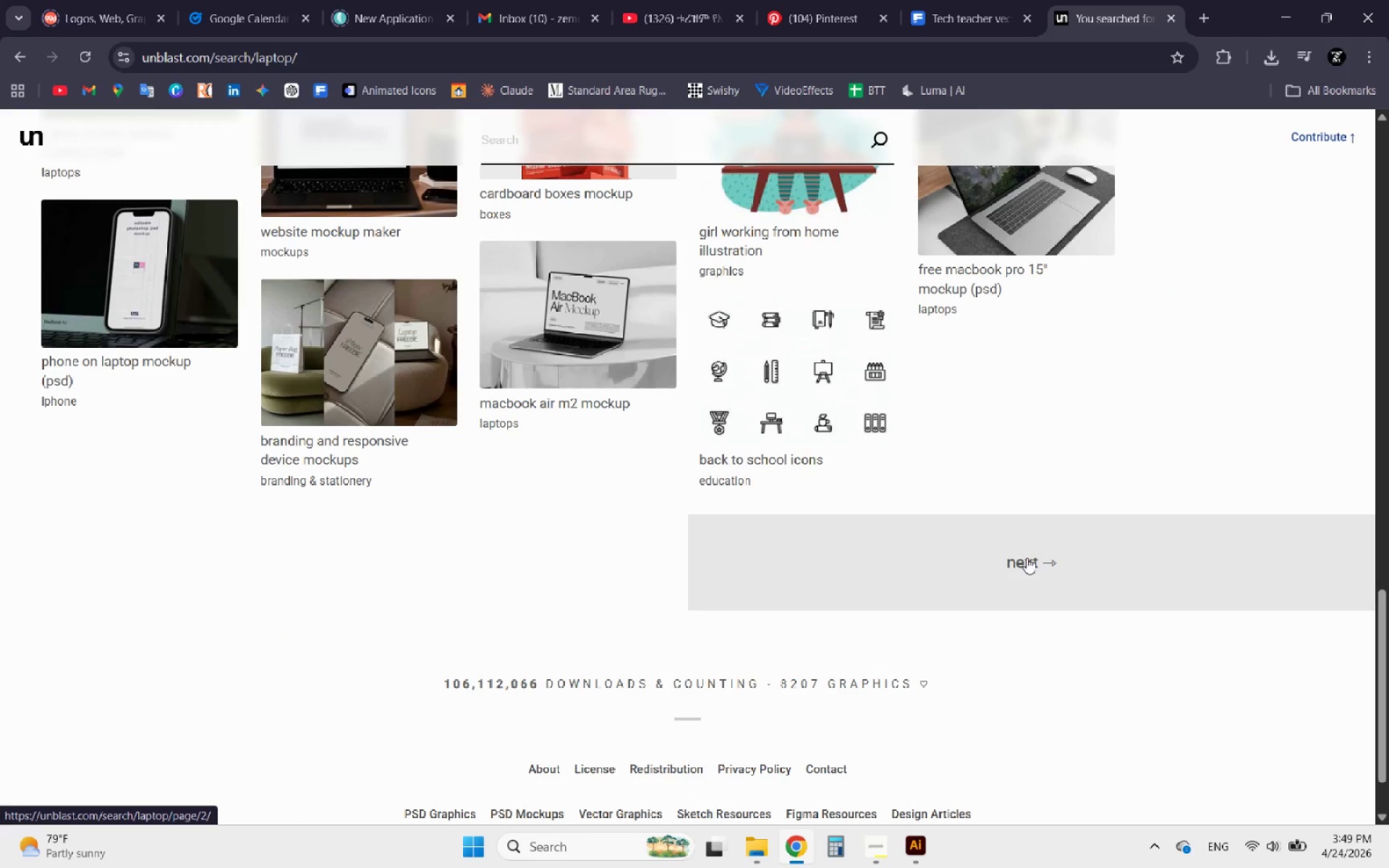 
left_click([1027, 558])
 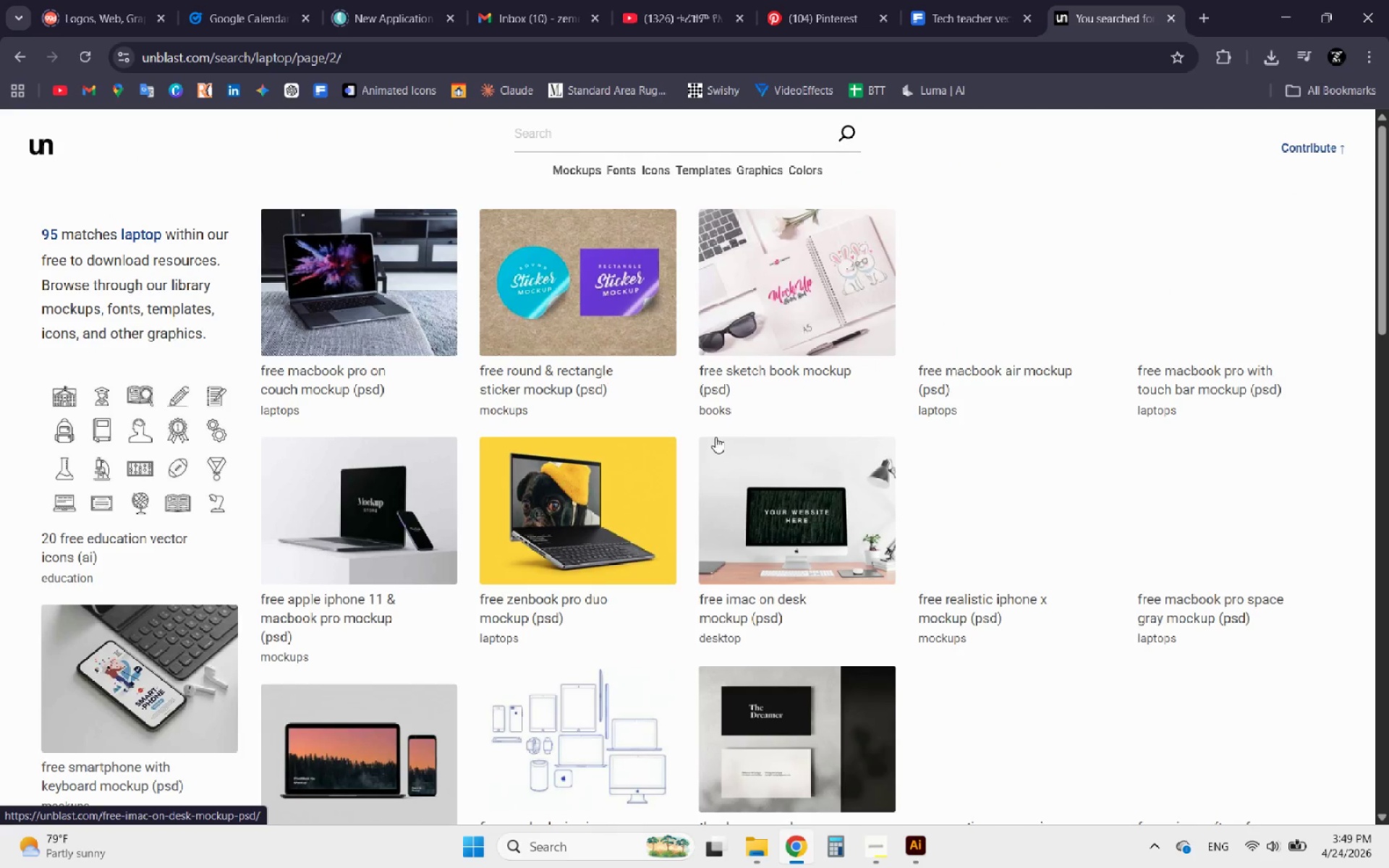 
wait(9.59)
 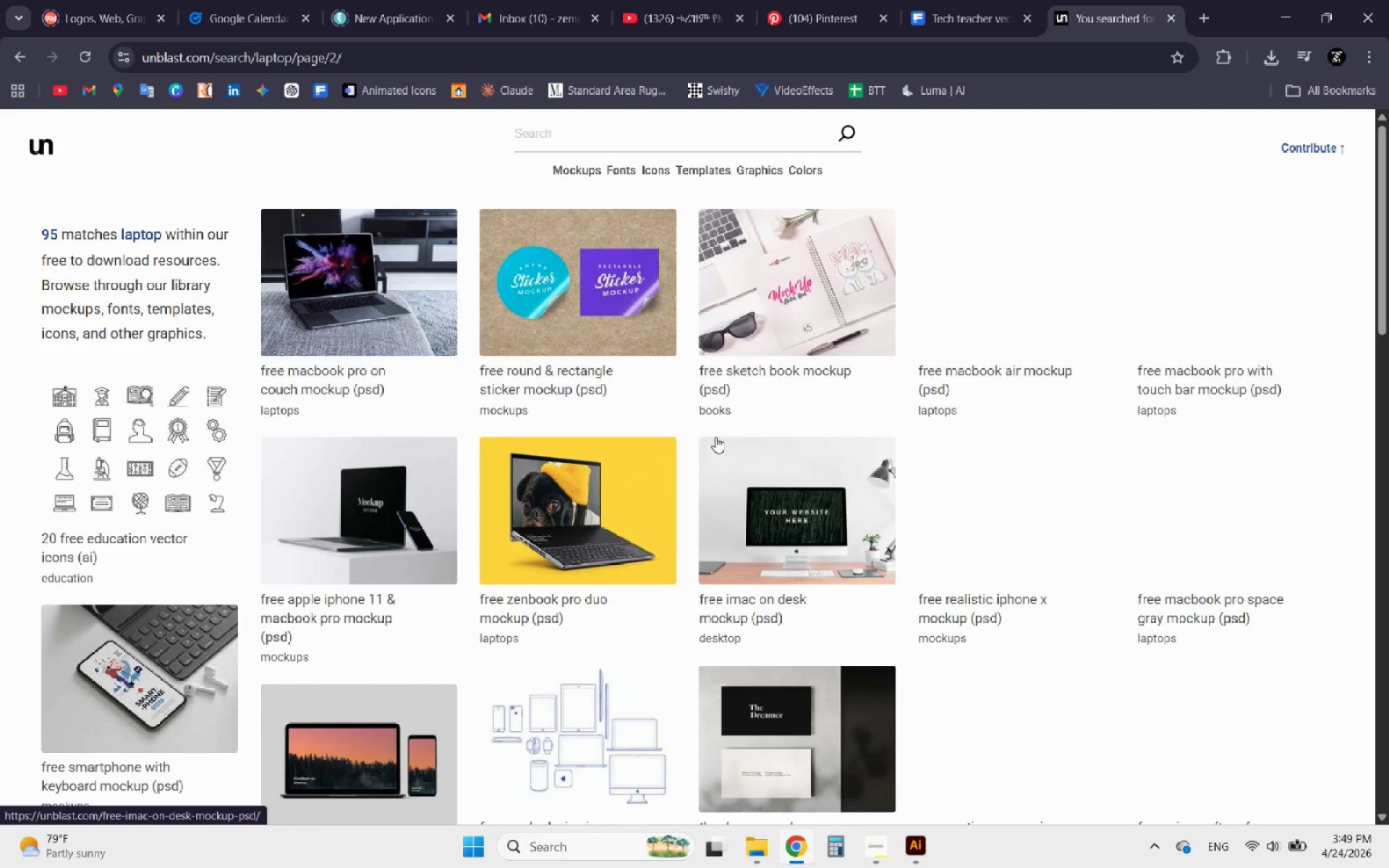 
left_click([564, 527])
 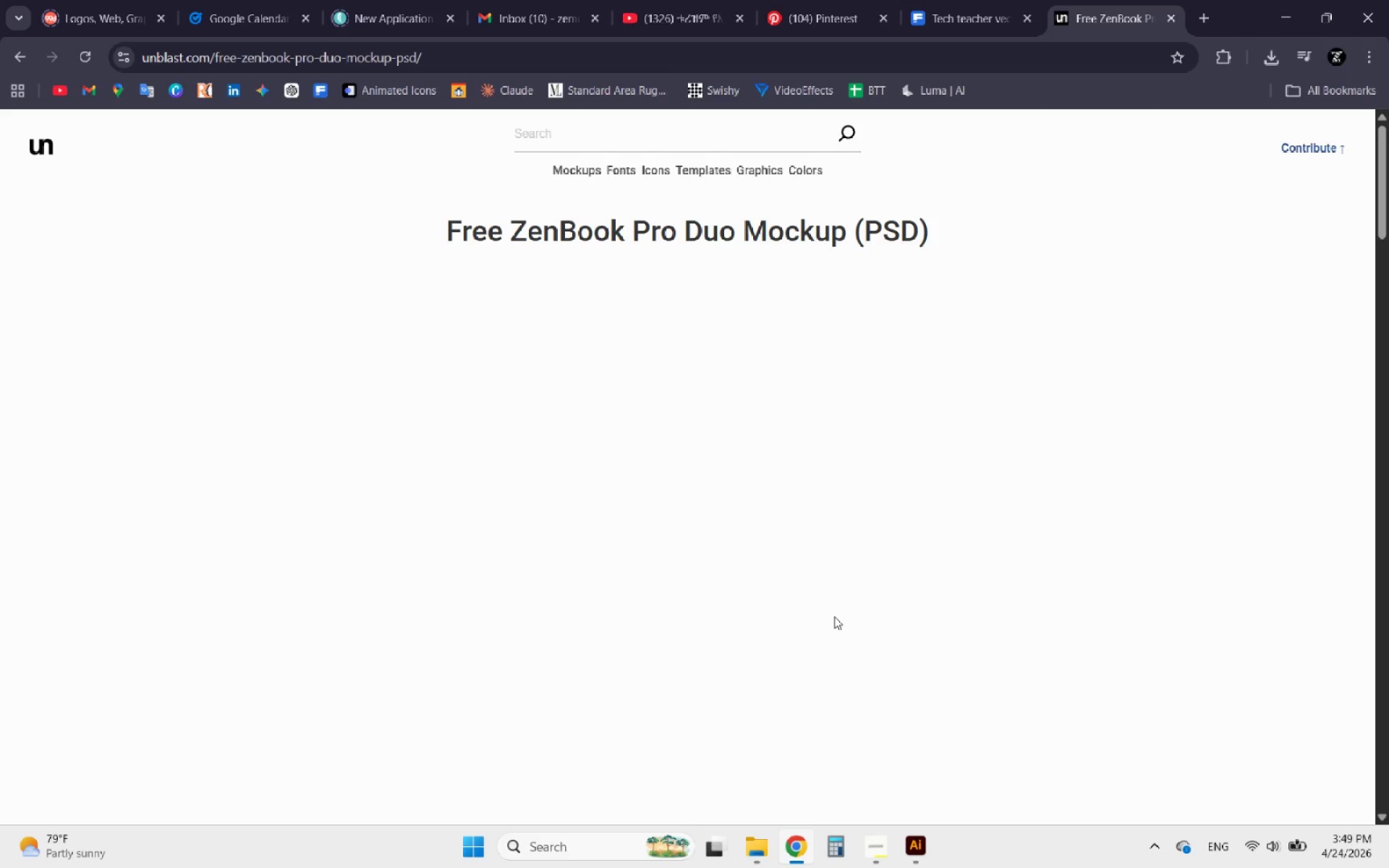 
scroll: coordinate [838, 456], scroll_direction: down, amount: 11.0
 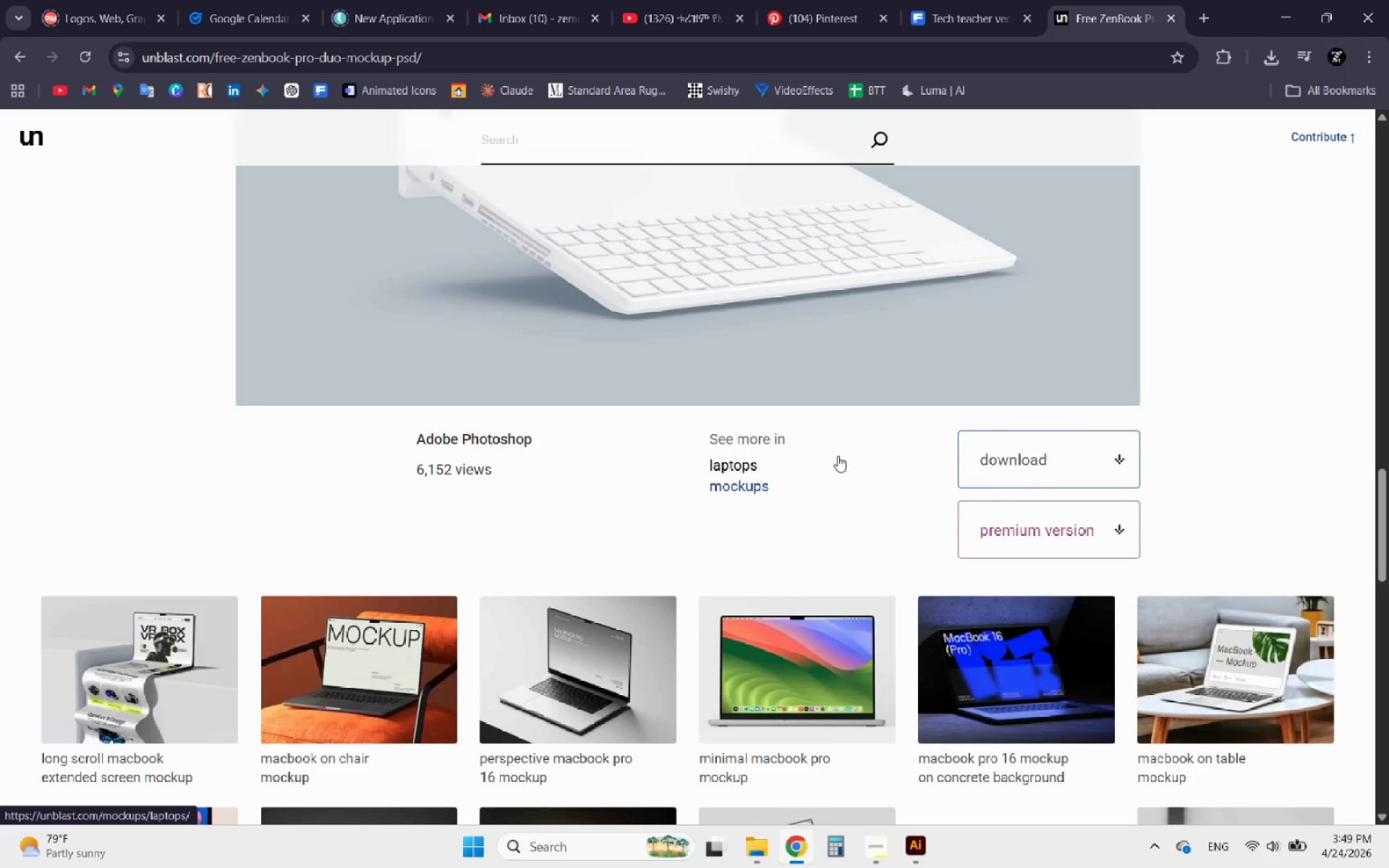 
scroll: coordinate [838, 456], scroll_direction: up, amount: 5.0
 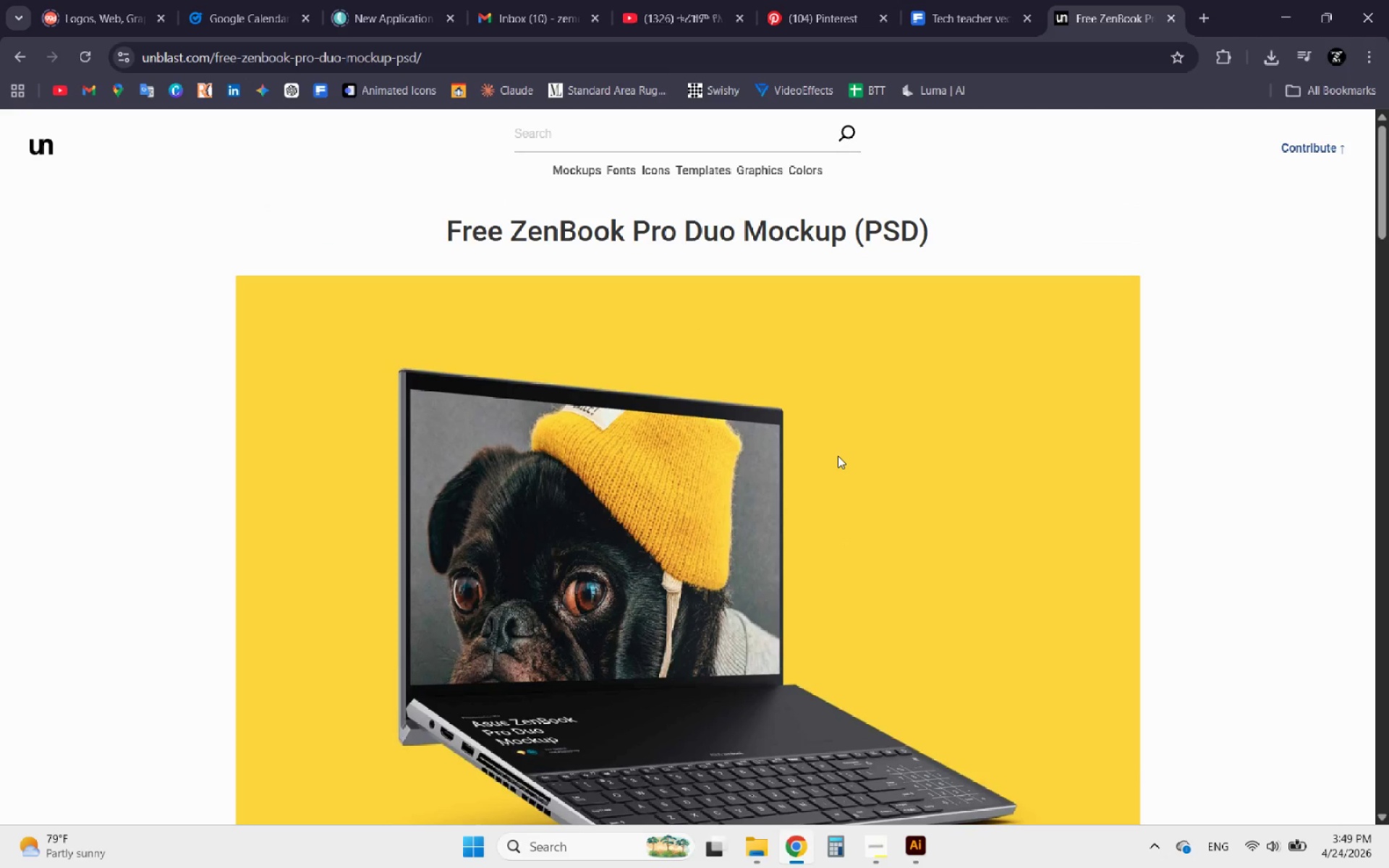 
scroll: coordinate [838, 456], scroll_direction: down, amount: 2.0
 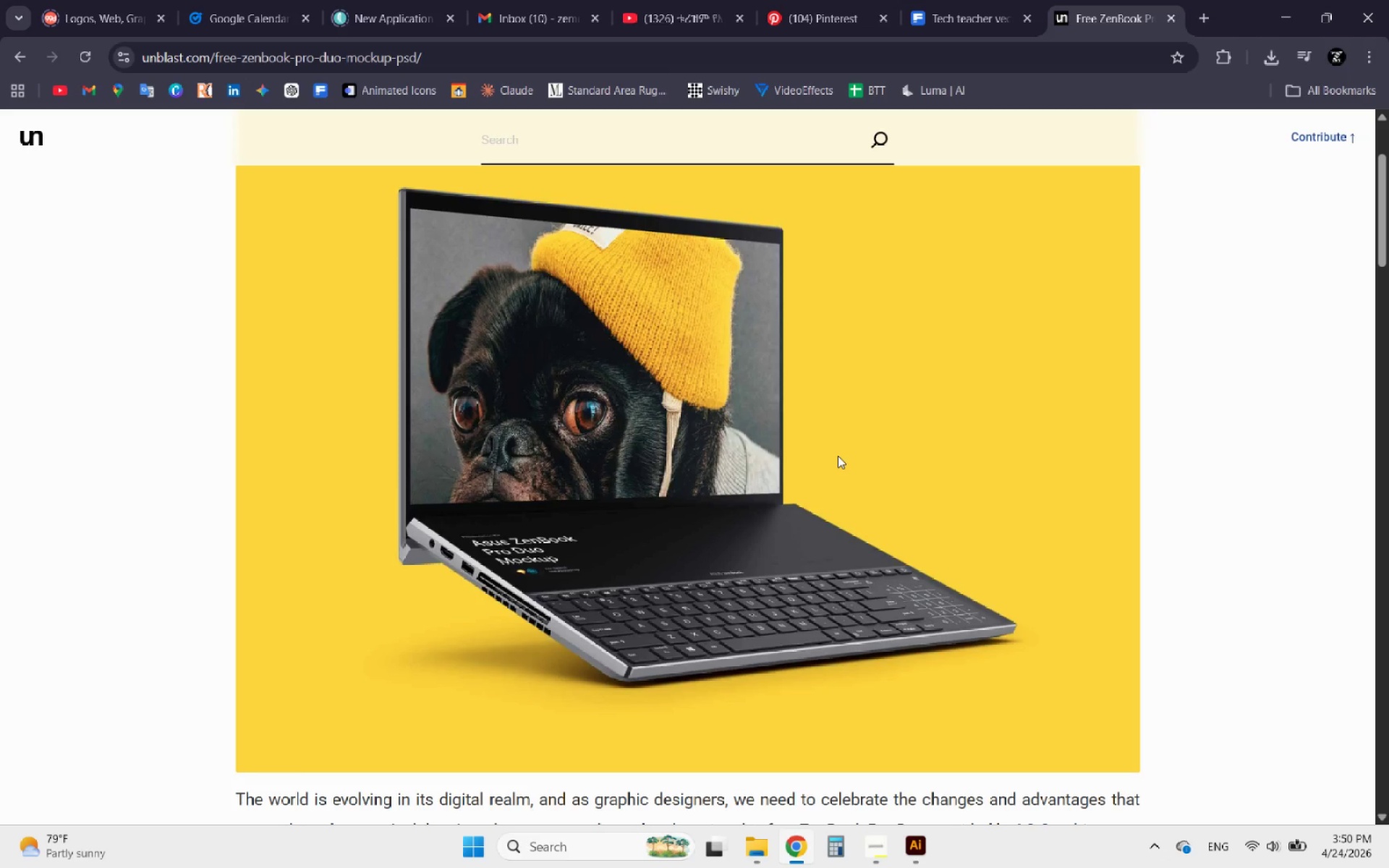 
wait(6.22)
 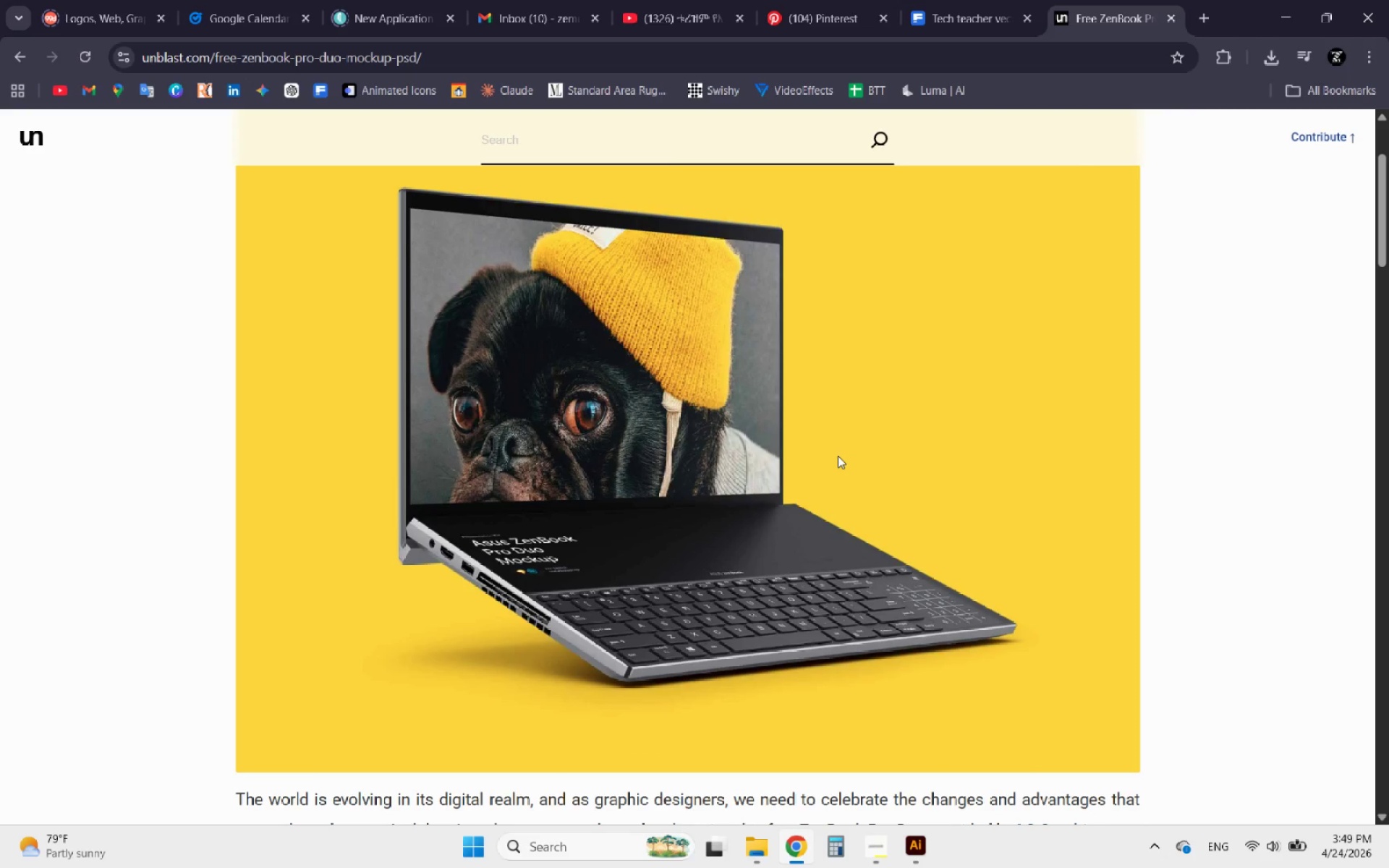 
scroll: coordinate [837, 456], scroll_direction: none, amount: 0.0
 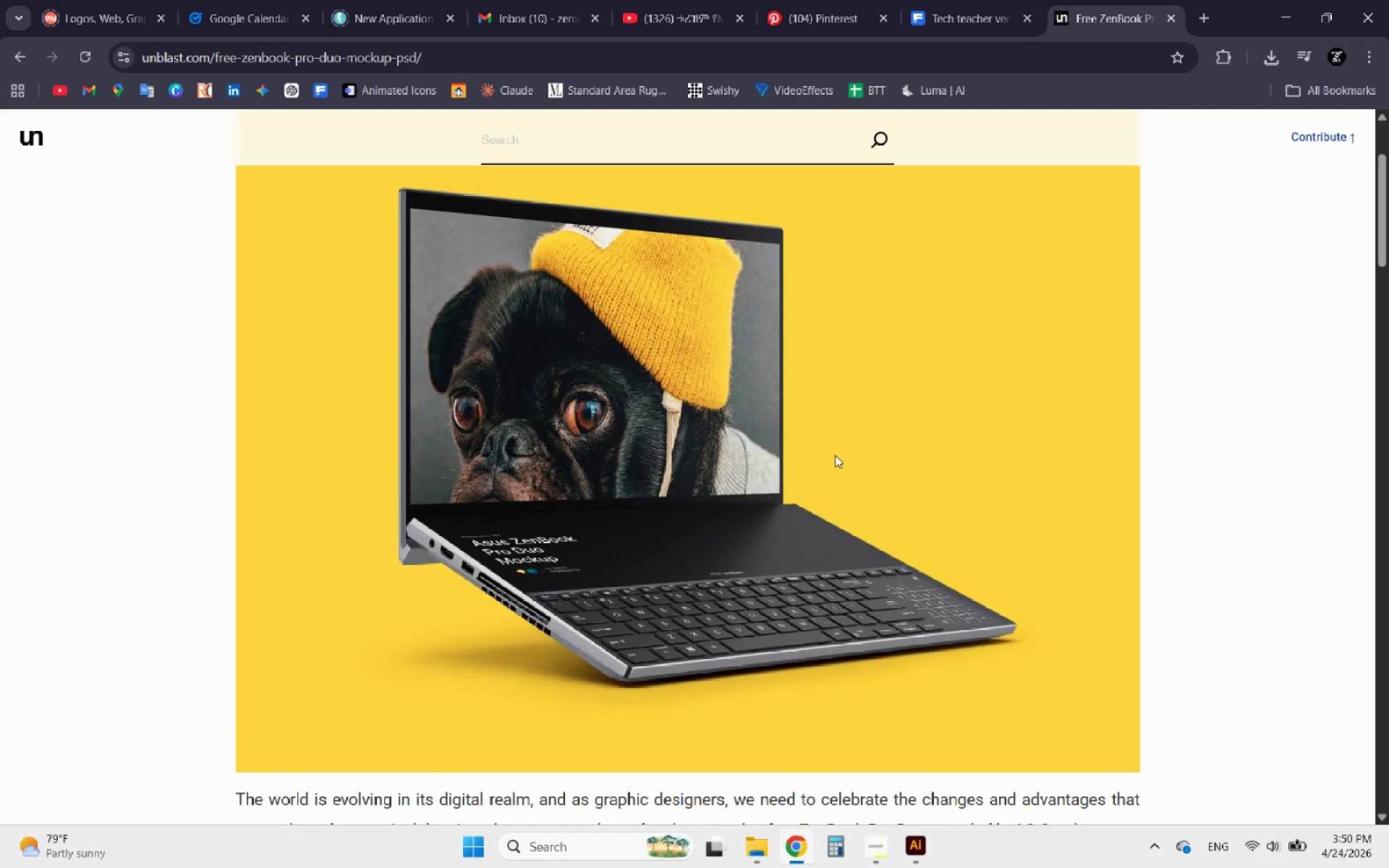 
scroll: coordinate [835, 455], scroll_direction: up, amount: 5.0
 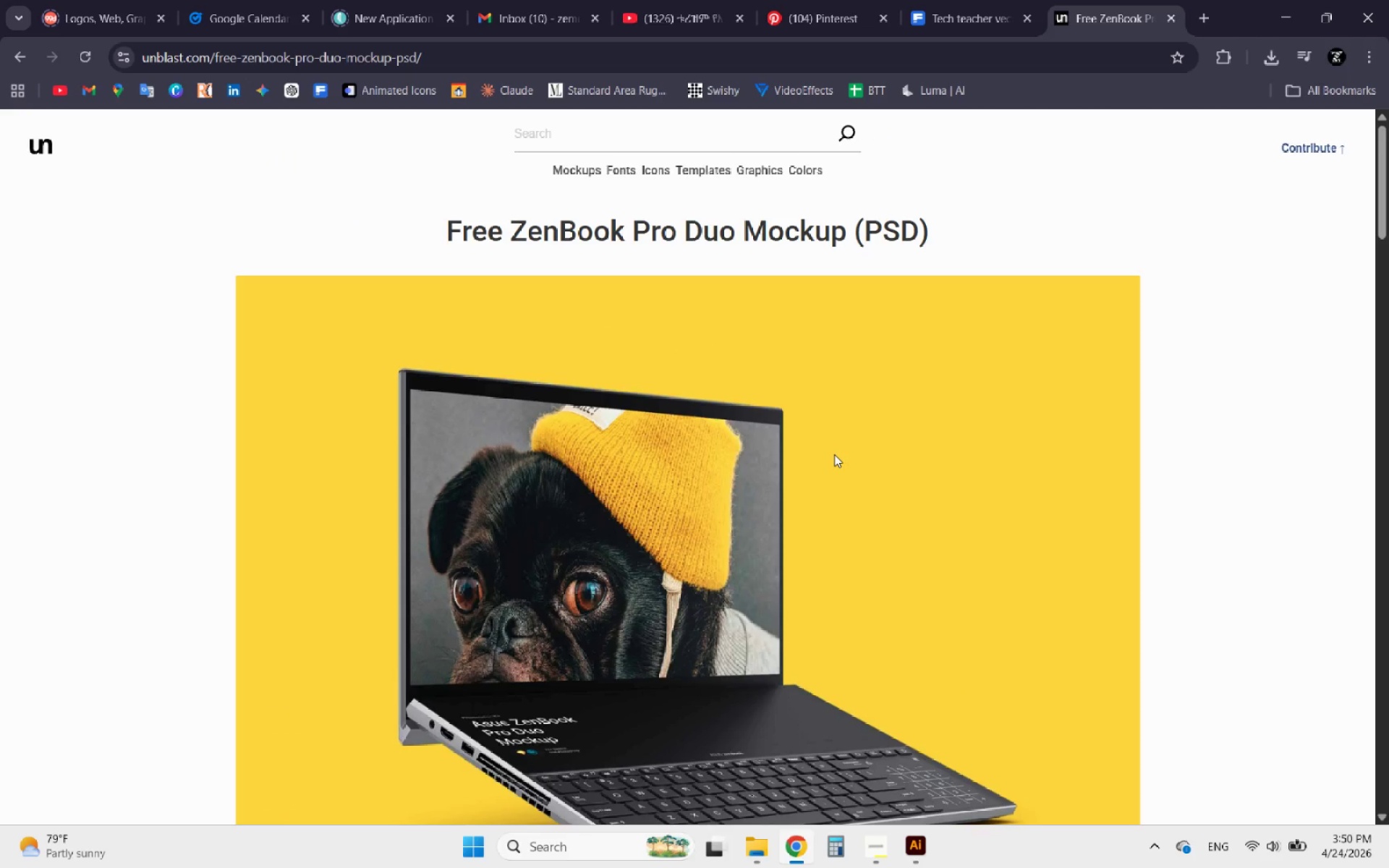 
scroll: coordinate [834, 454], scroll_direction: down, amount: 12.0
 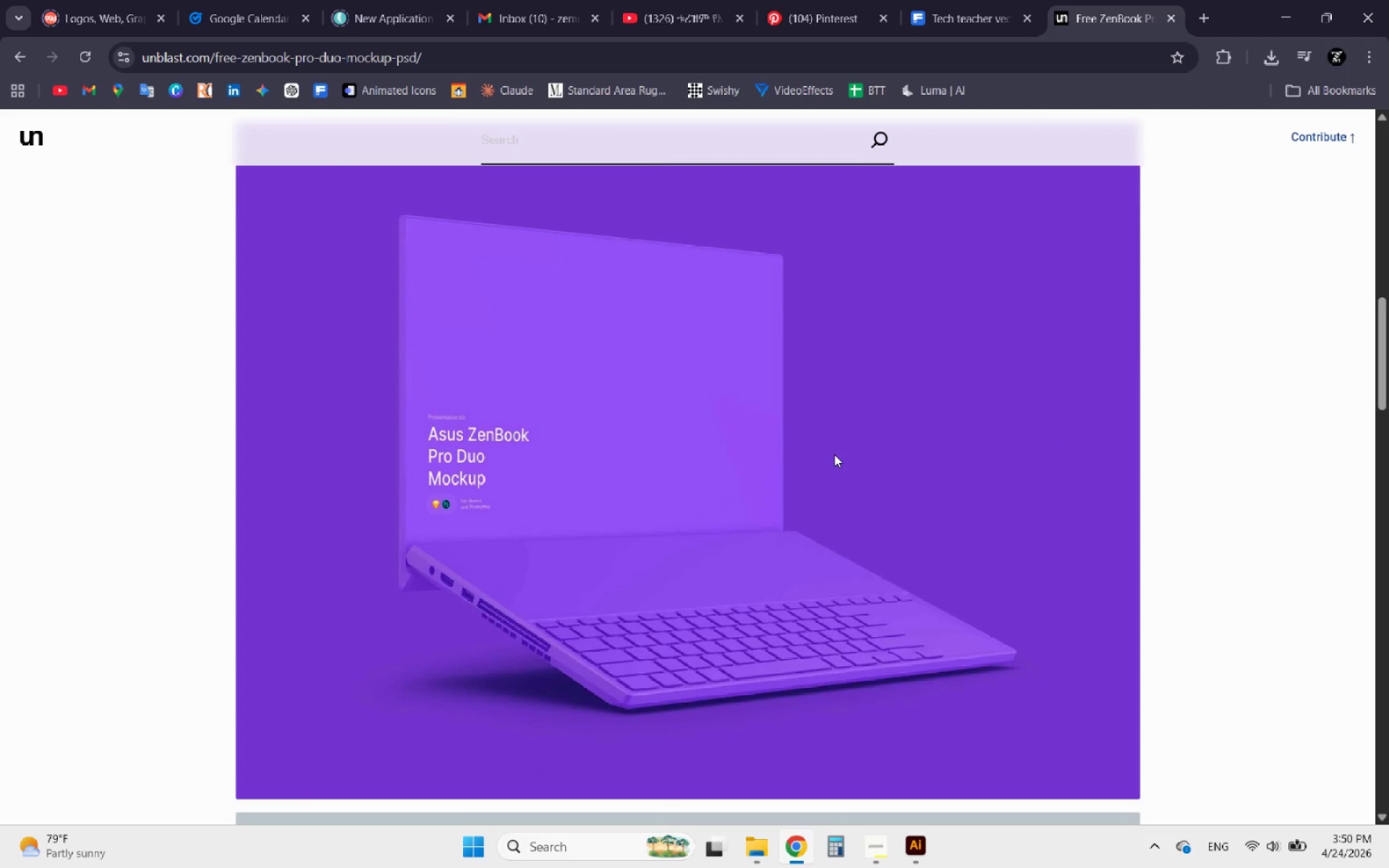 
scroll: coordinate [834, 454], scroll_direction: up, amount: 1.0
 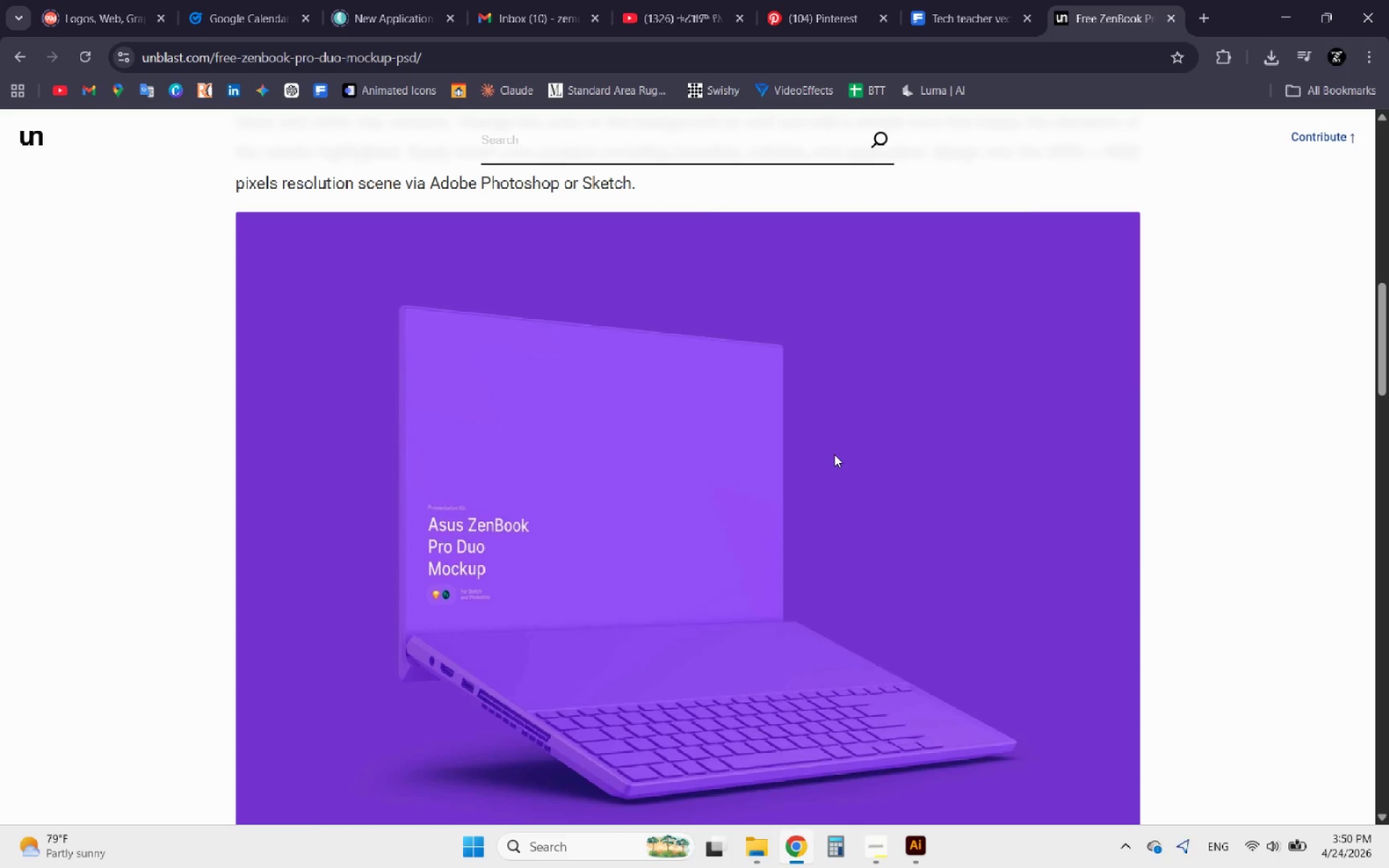 
scroll: coordinate [834, 454], scroll_direction: down, amount: 11.0
 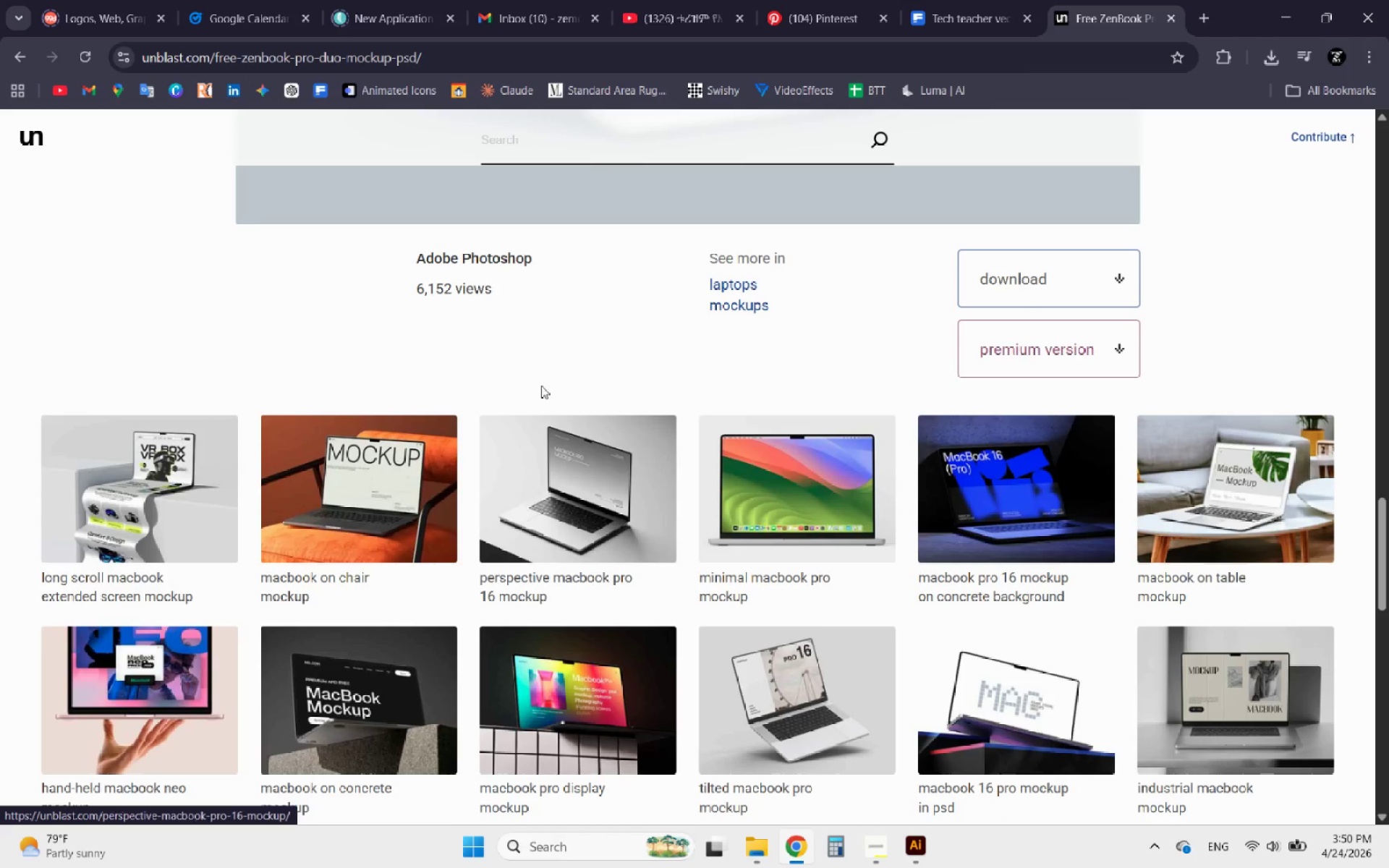 
left_click([22, 53])
 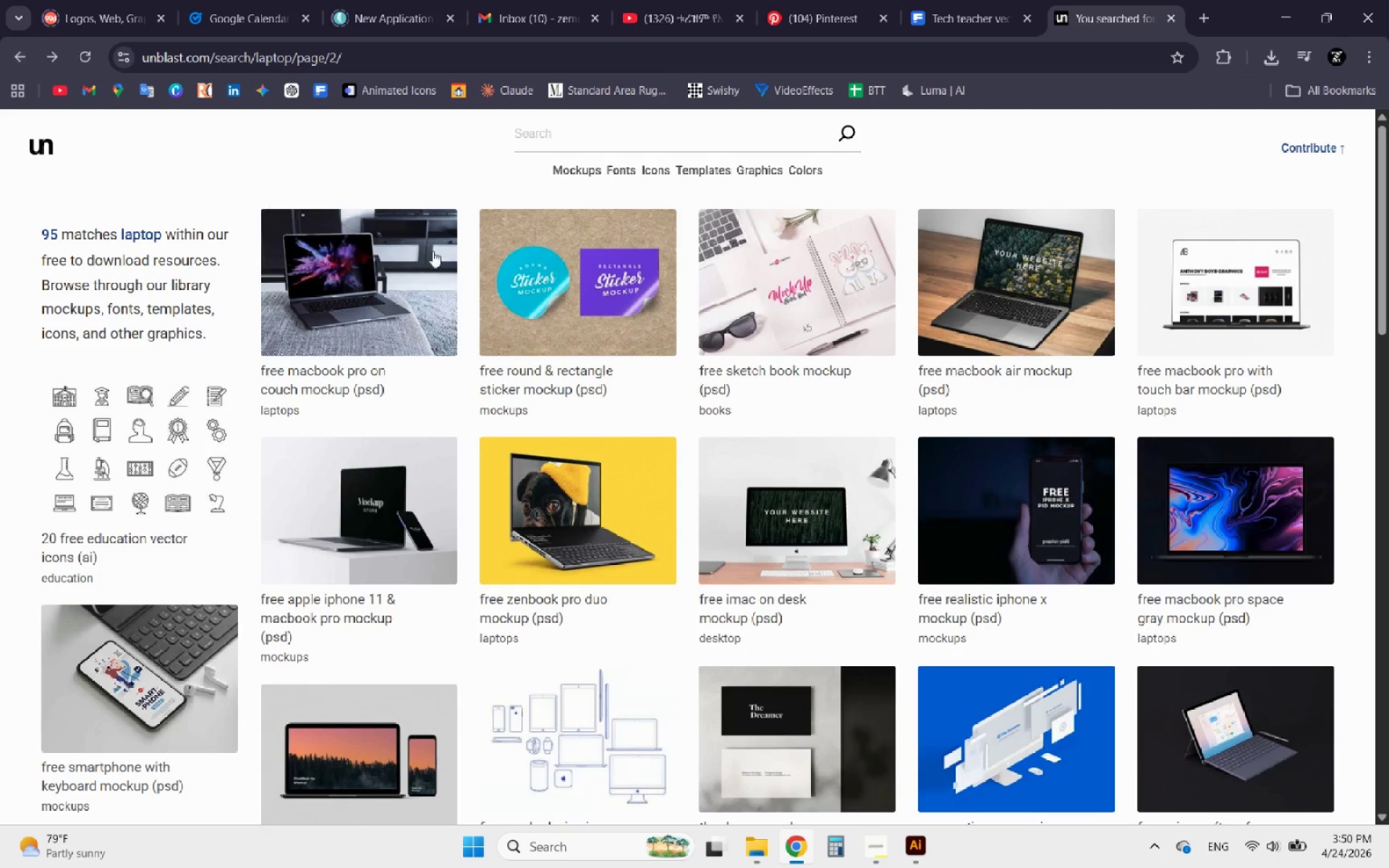 
scroll: coordinate [493, 310], scroll_direction: down, amount: 4.0
 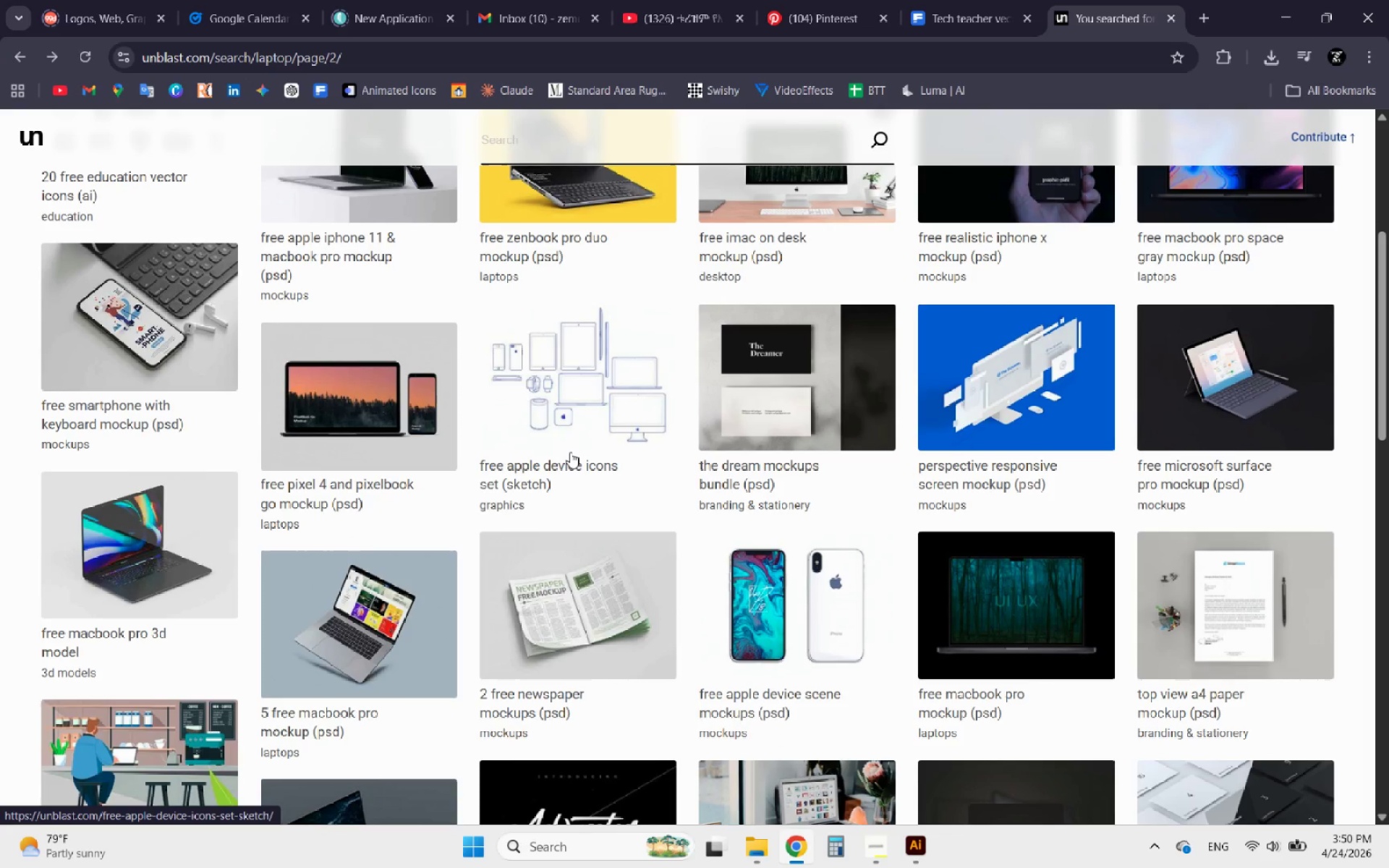 
wait(9.48)
 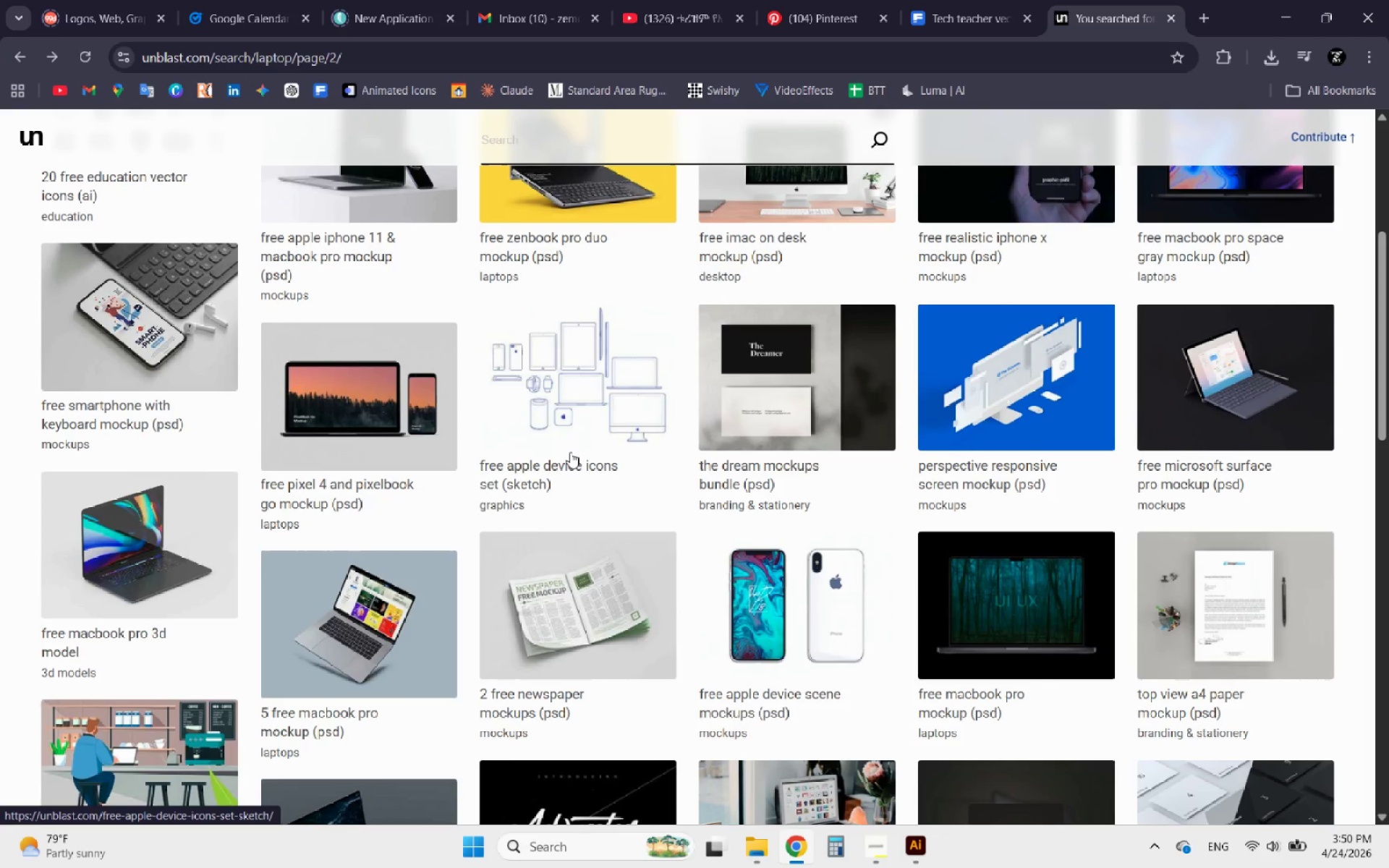 
scroll: coordinate [590, 495], scroll_direction: down, amount: 8.0
 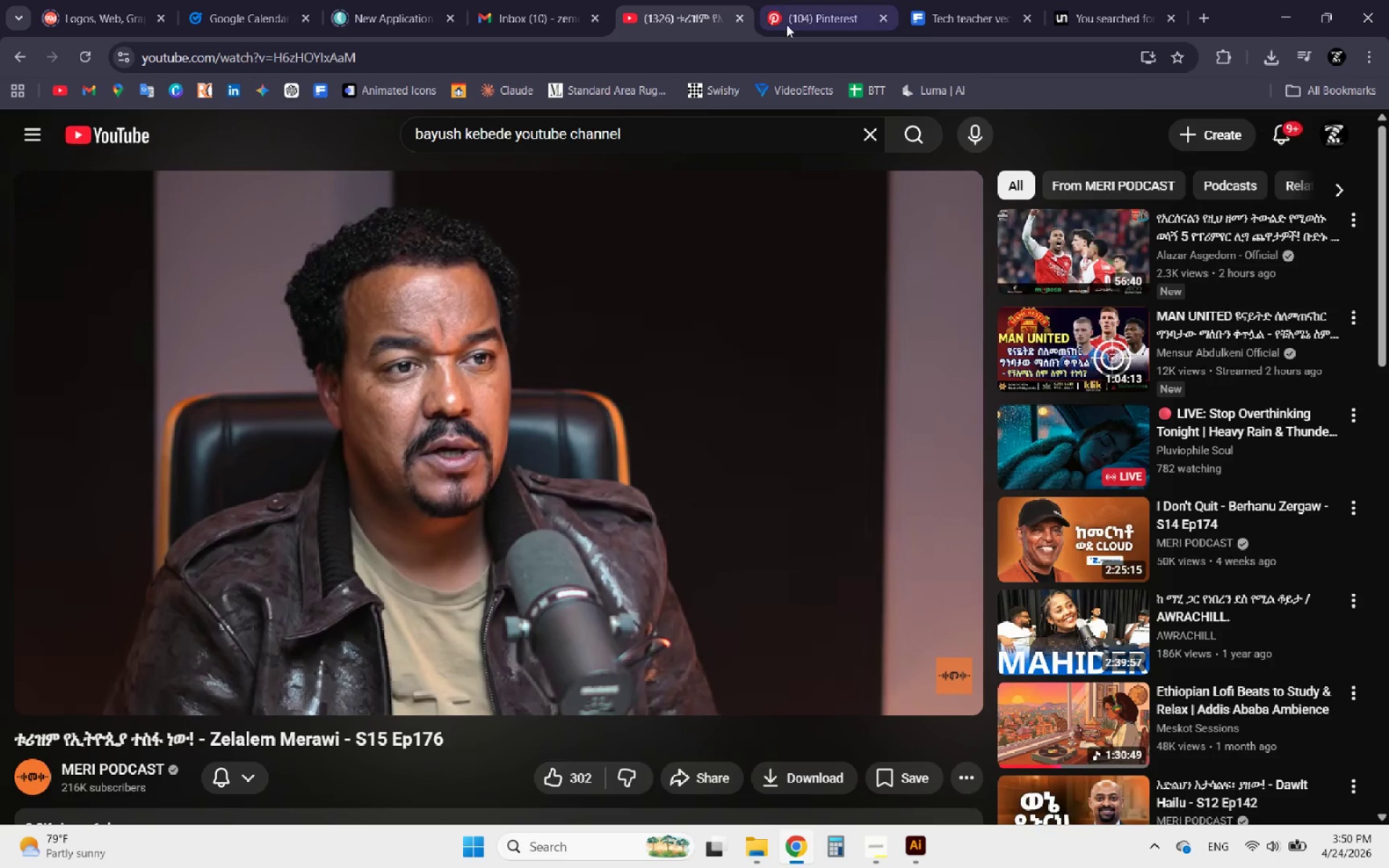 
left_click([640, 290])
 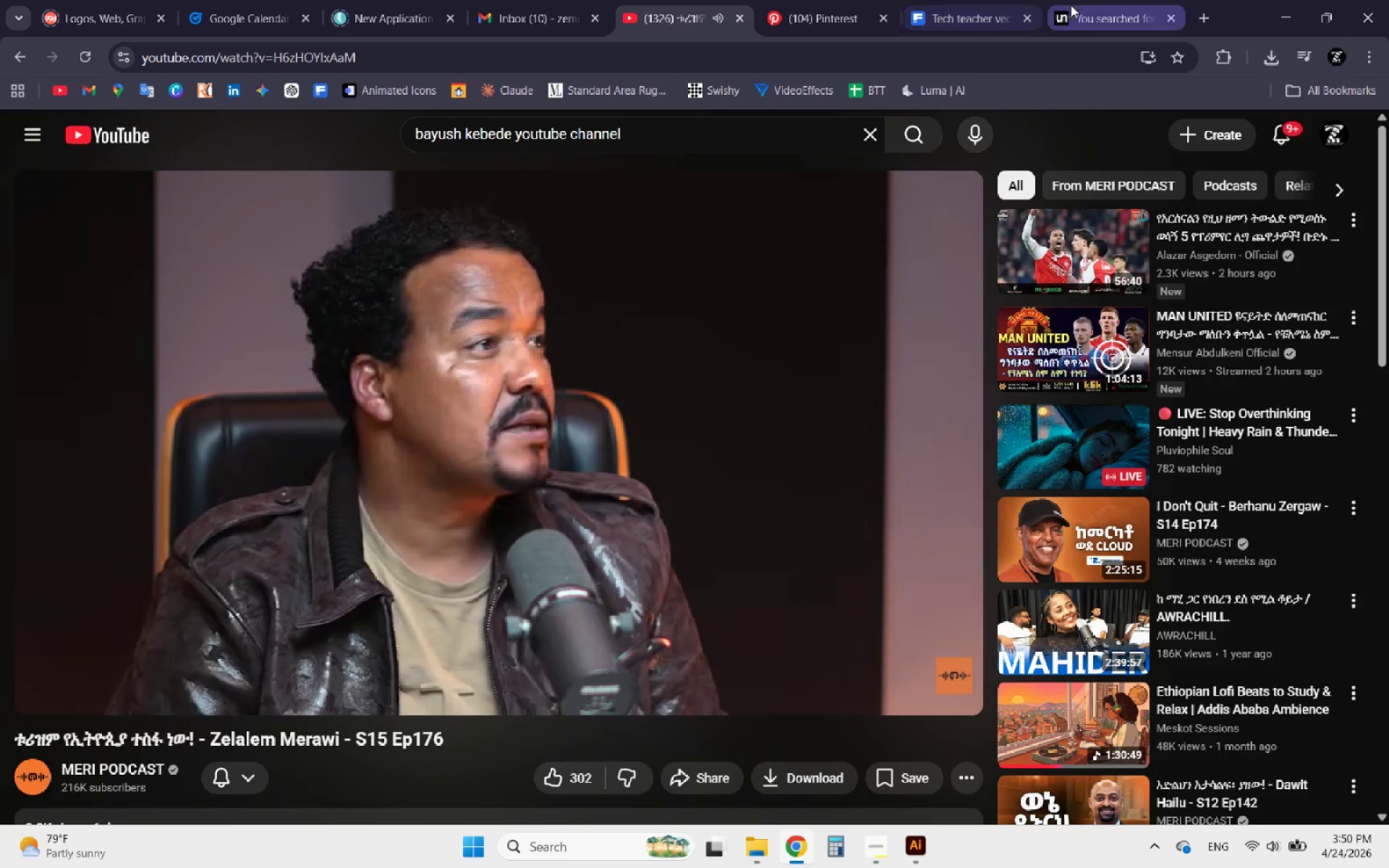 
left_click([1079, 6])
 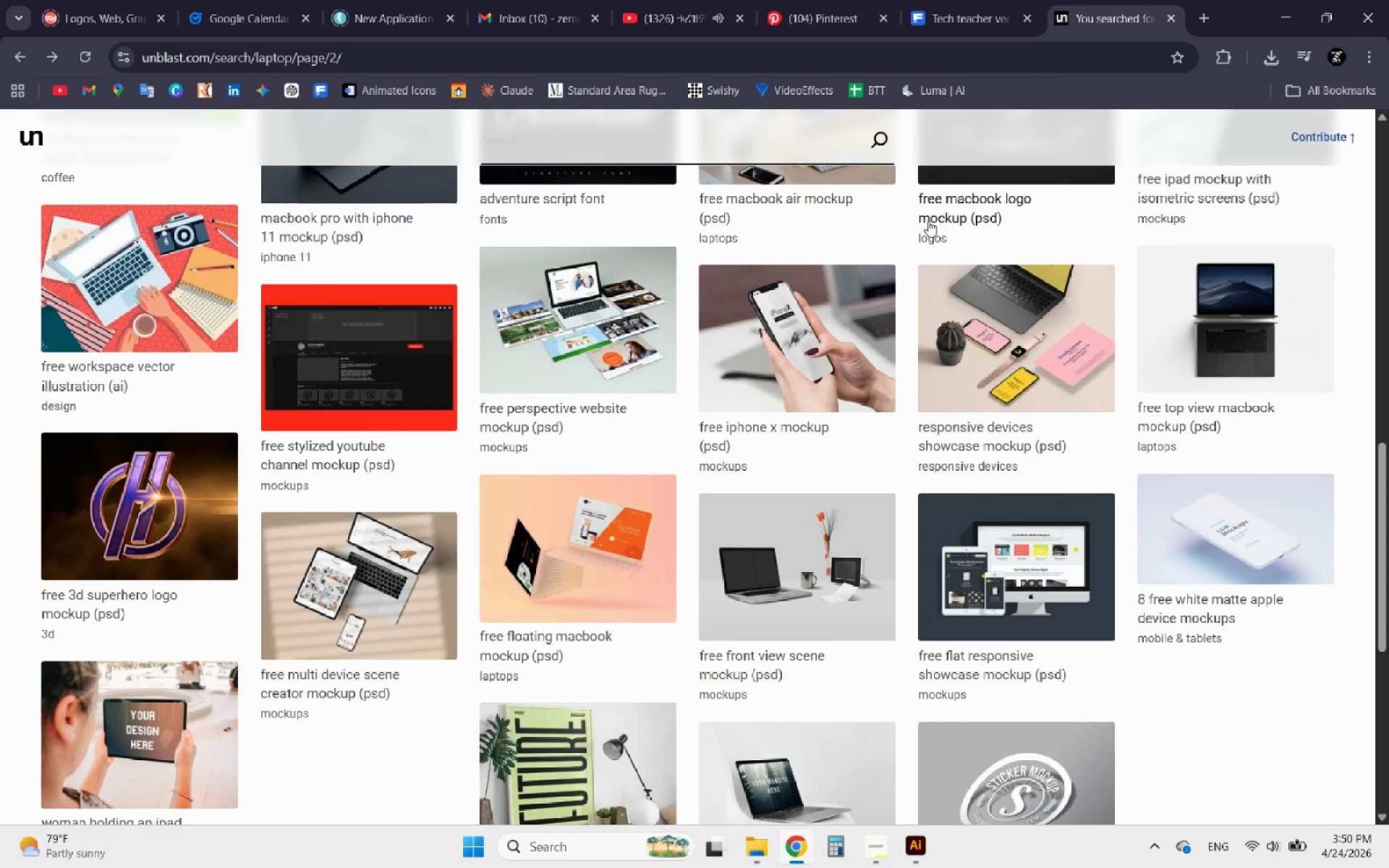 
scroll: coordinate [457, 461], scroll_direction: down, amount: 5.0
 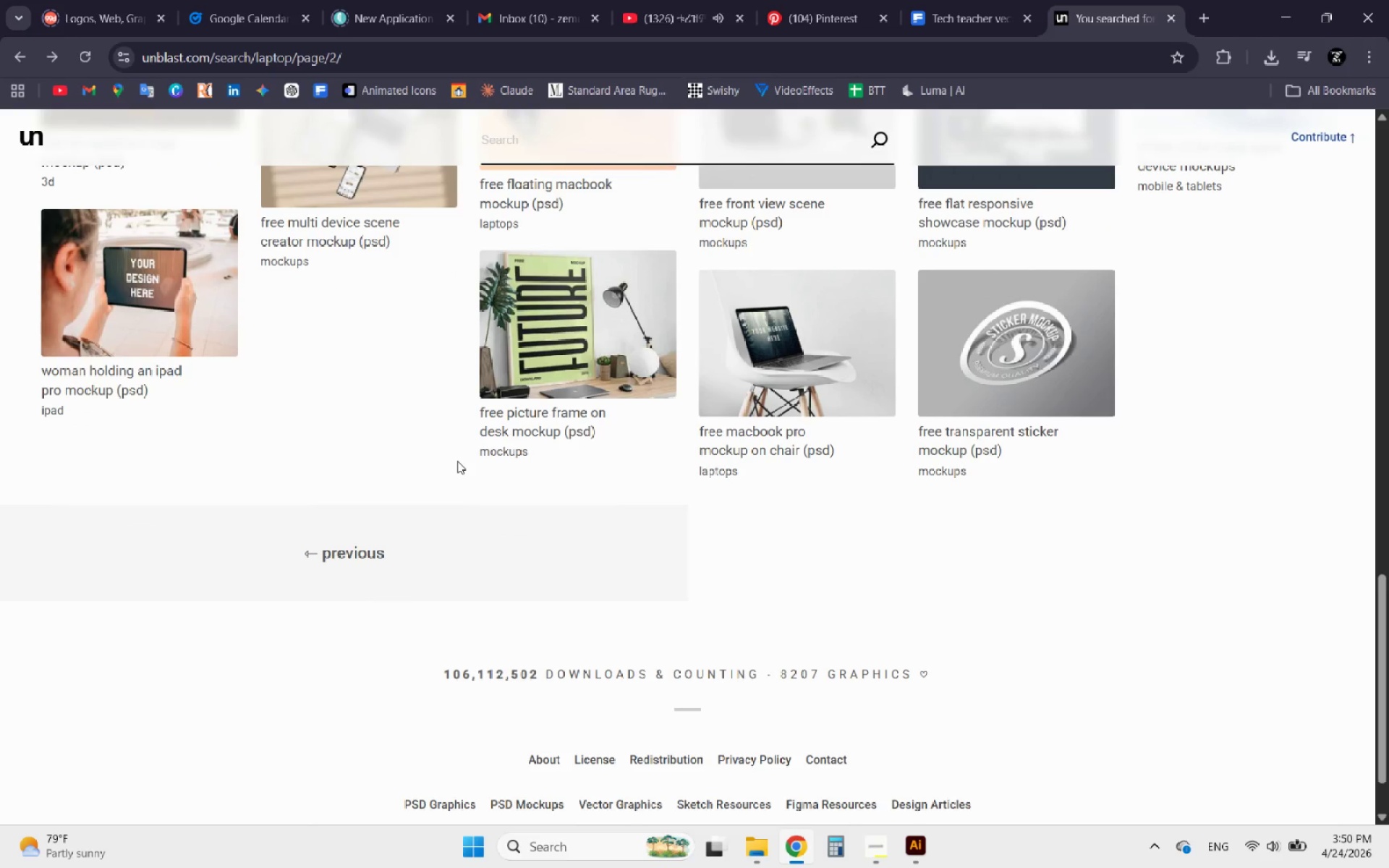 
scroll: coordinate [460, 472], scroll_direction: up, amount: 9.0
 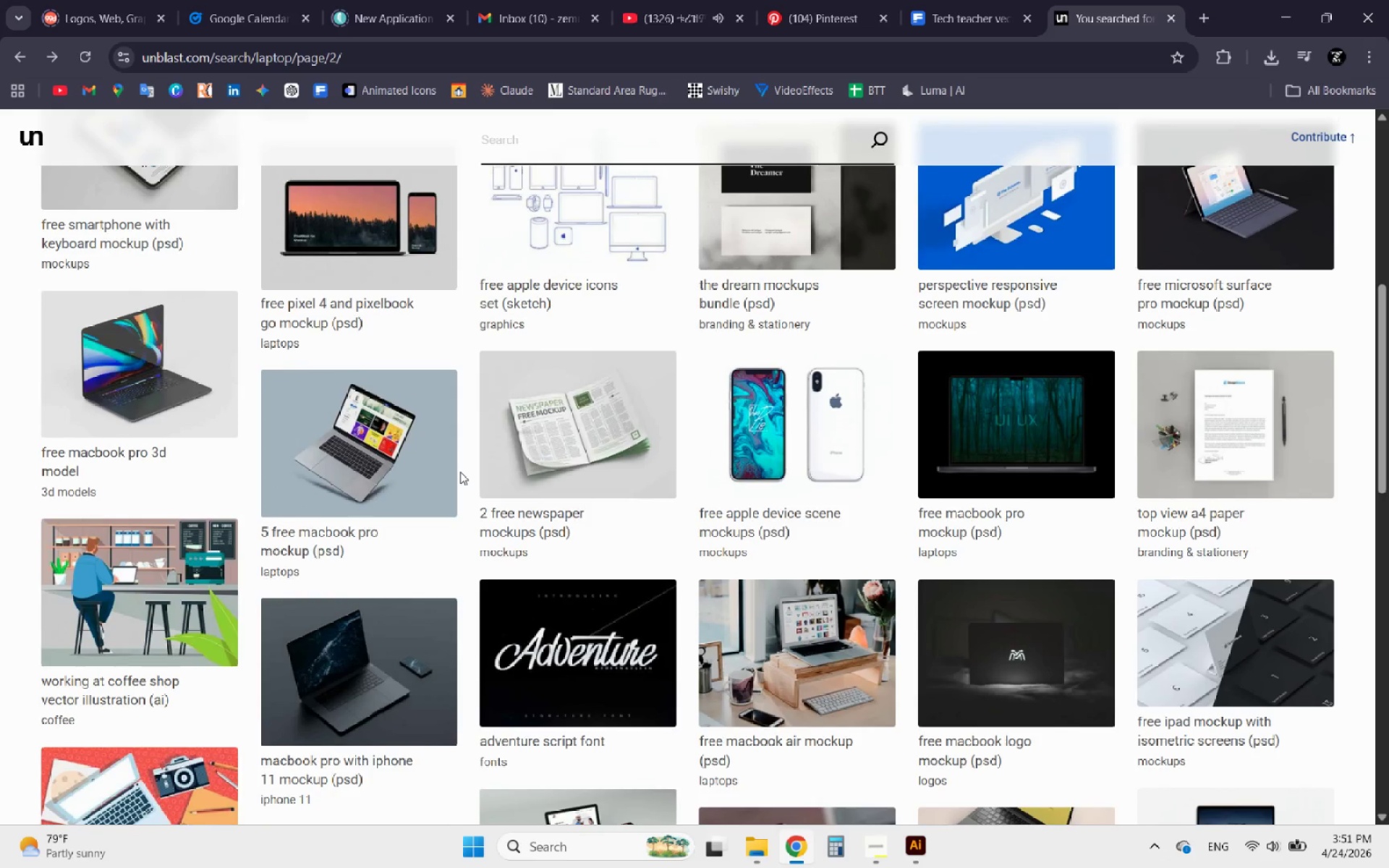 
scroll: coordinate [459, 472], scroll_direction: up, amount: 1.0
 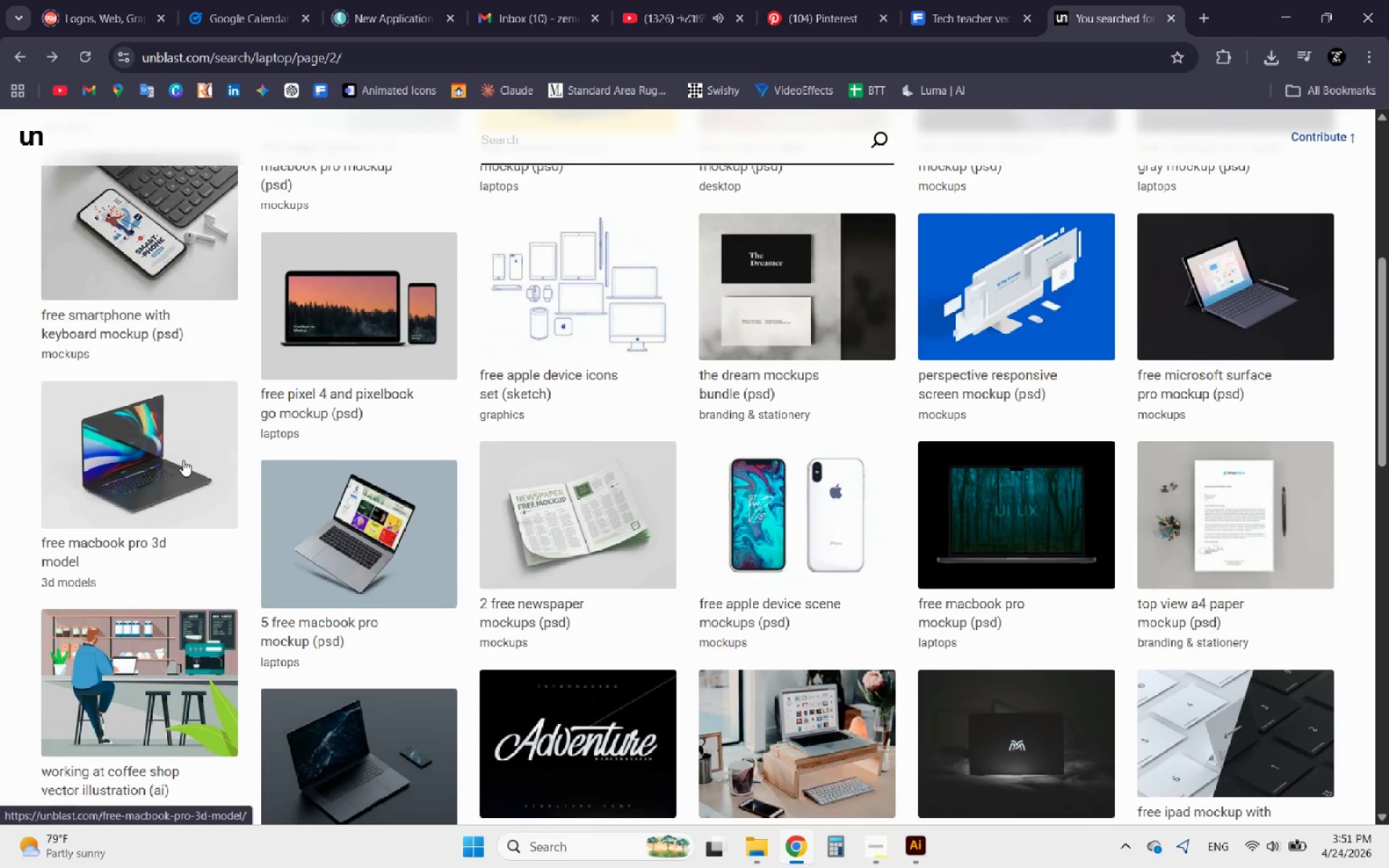 
left_click([183, 460])
 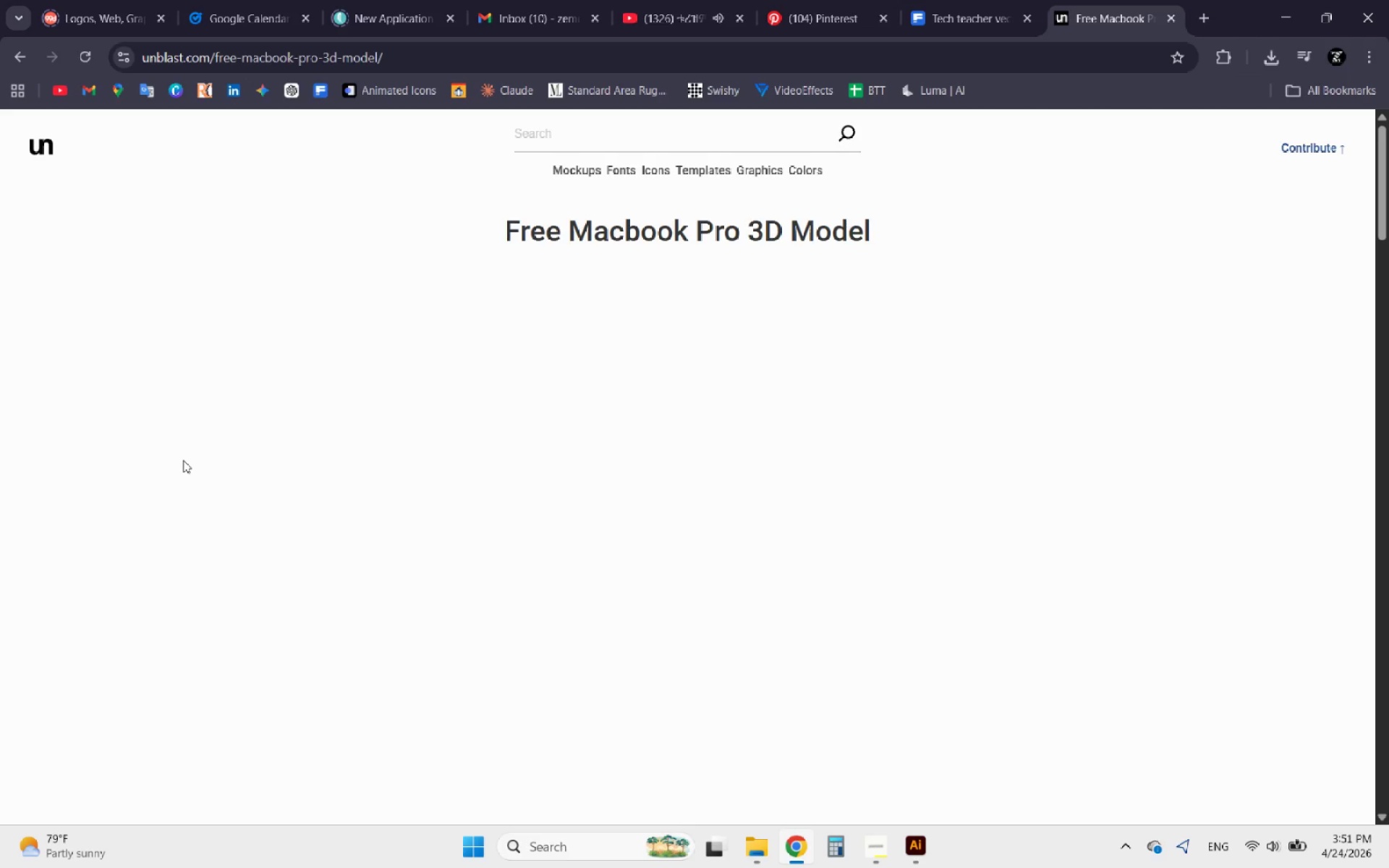 
scroll: coordinate [692, 369], scroll_direction: down, amount: 16.0
 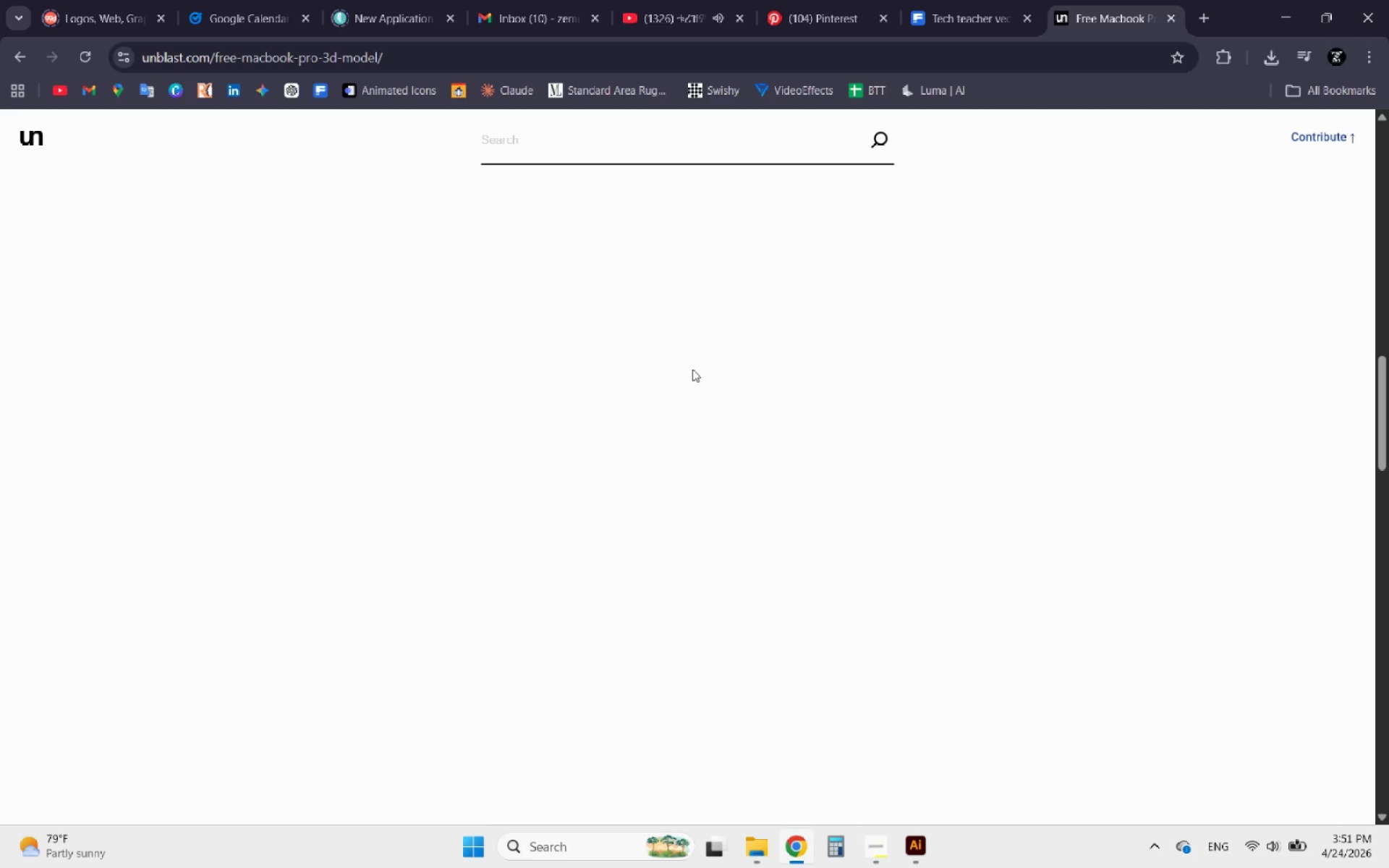 
scroll: coordinate [692, 369], scroll_direction: up, amount: 1.0
 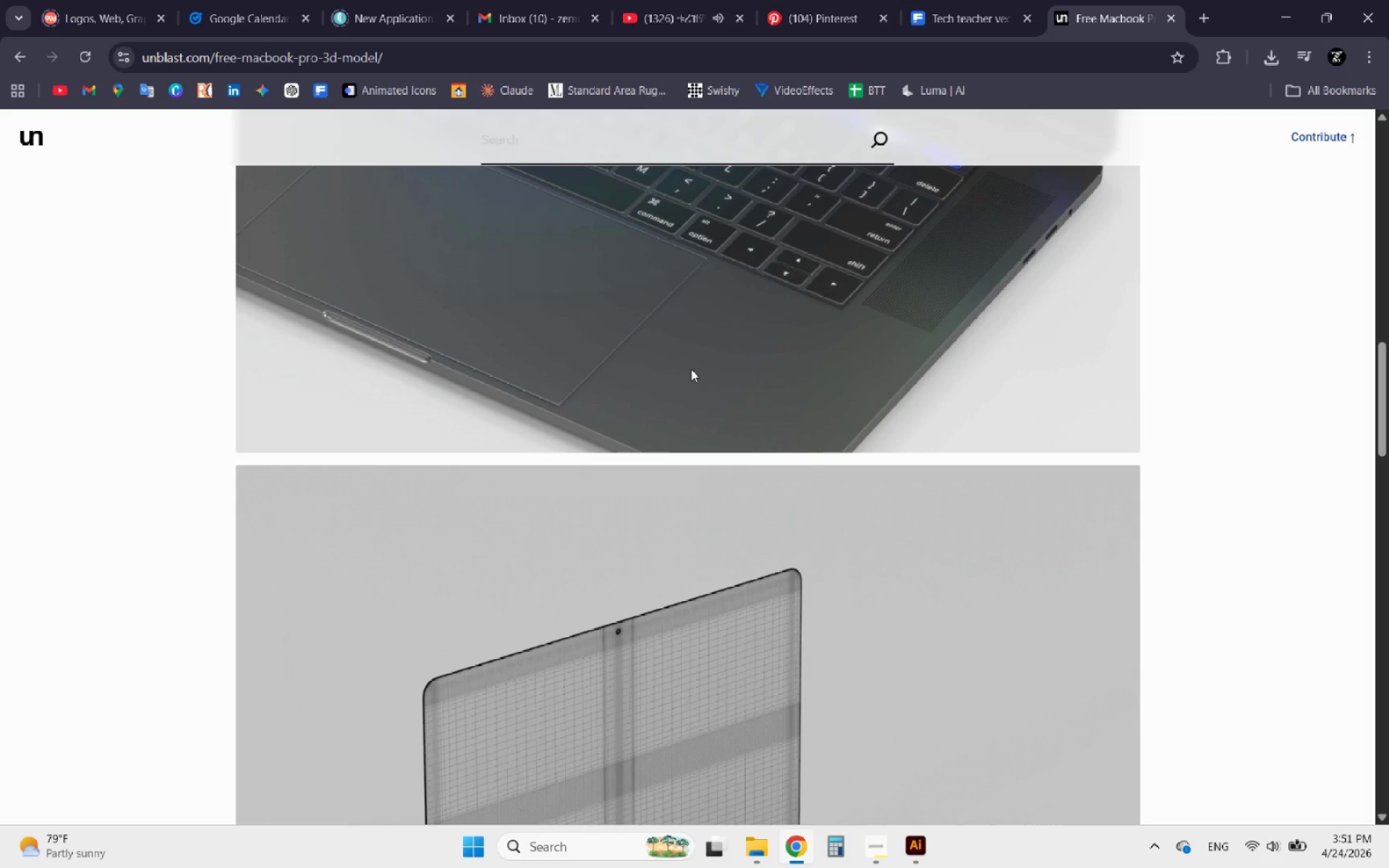 
scroll: coordinate [691, 369], scroll_direction: down, amount: 4.0
 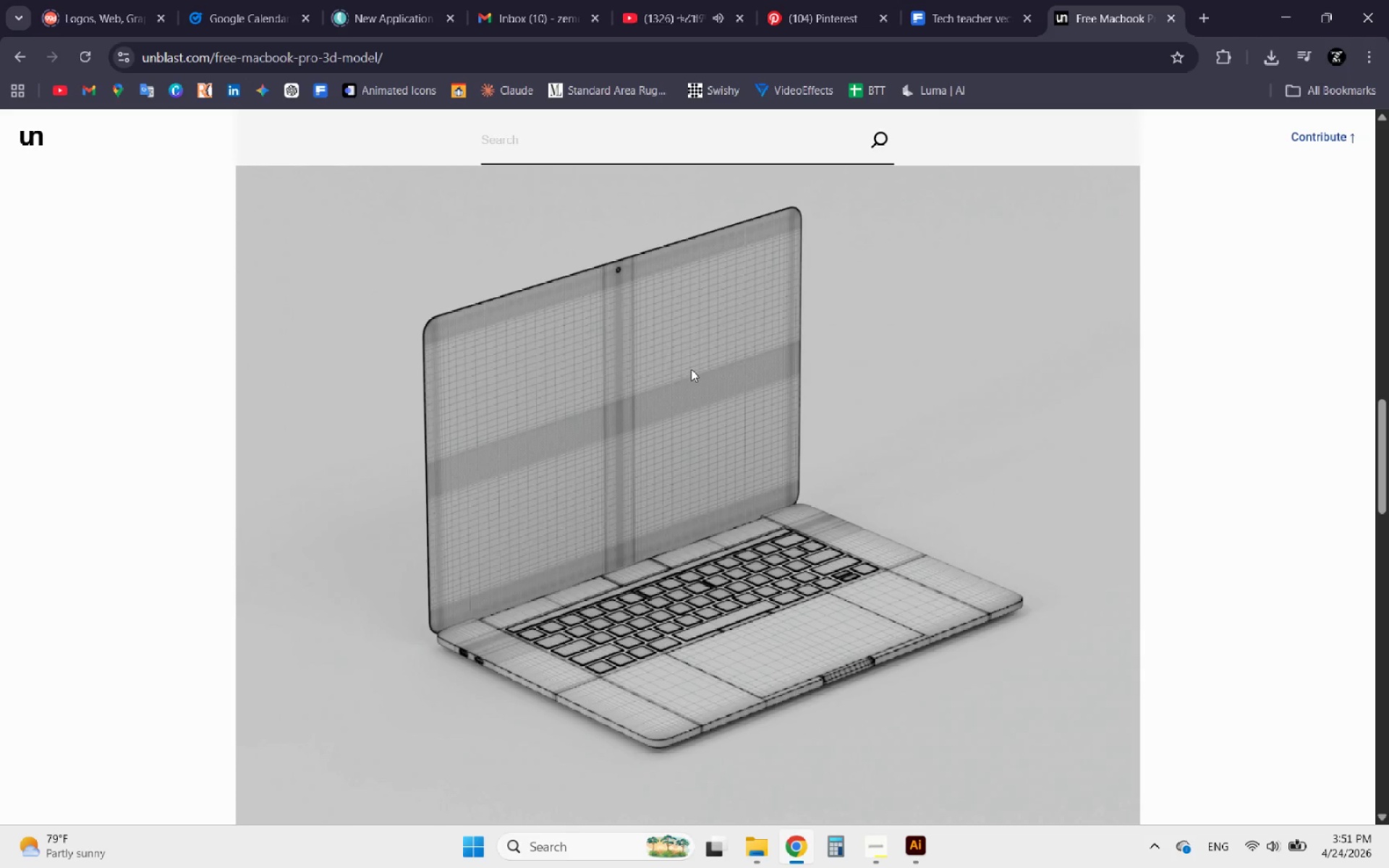 
scroll: coordinate [691, 369], scroll_direction: up, amount: 14.0
 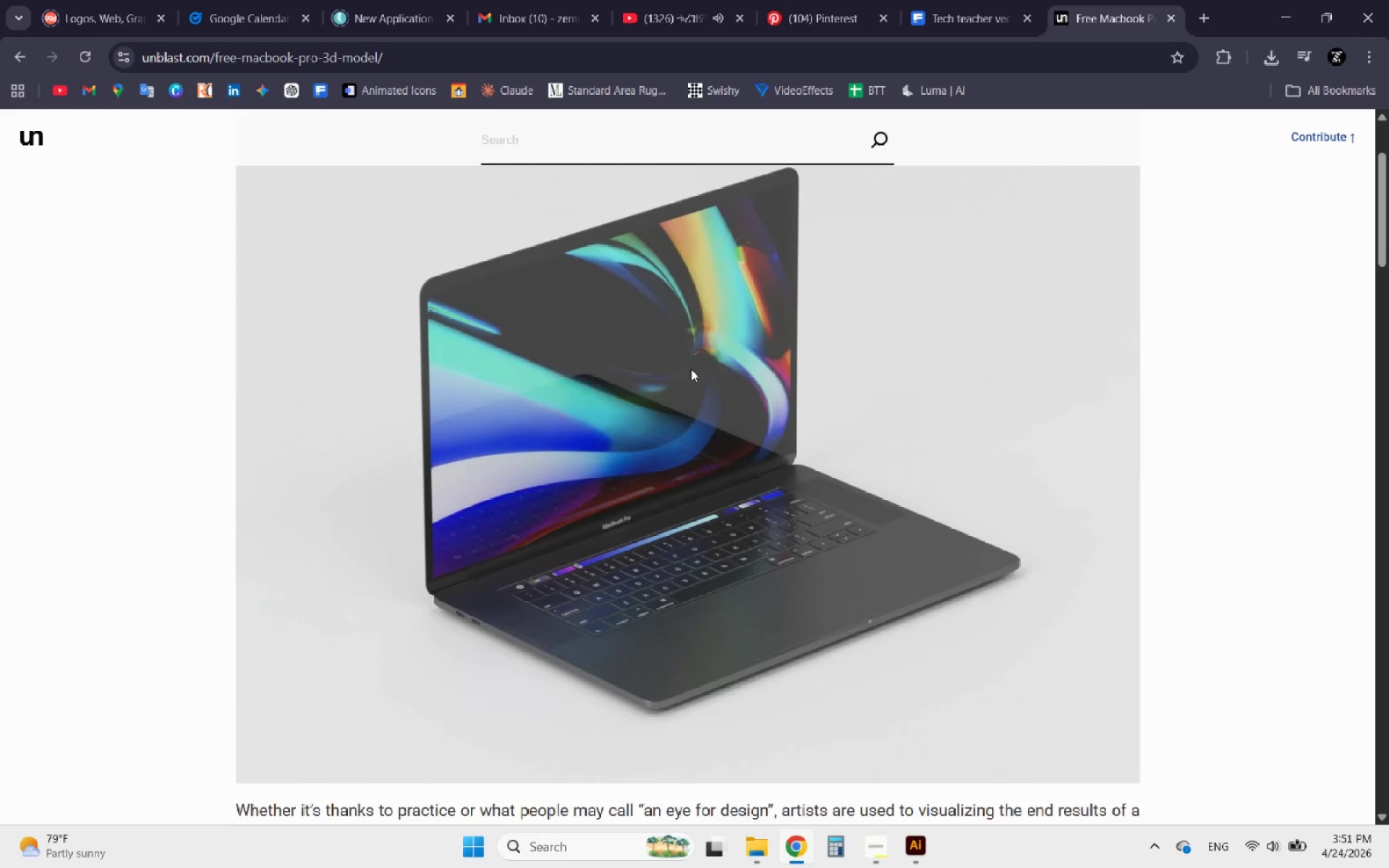 
scroll: coordinate [691, 369], scroll_direction: down, amount: 4.0
 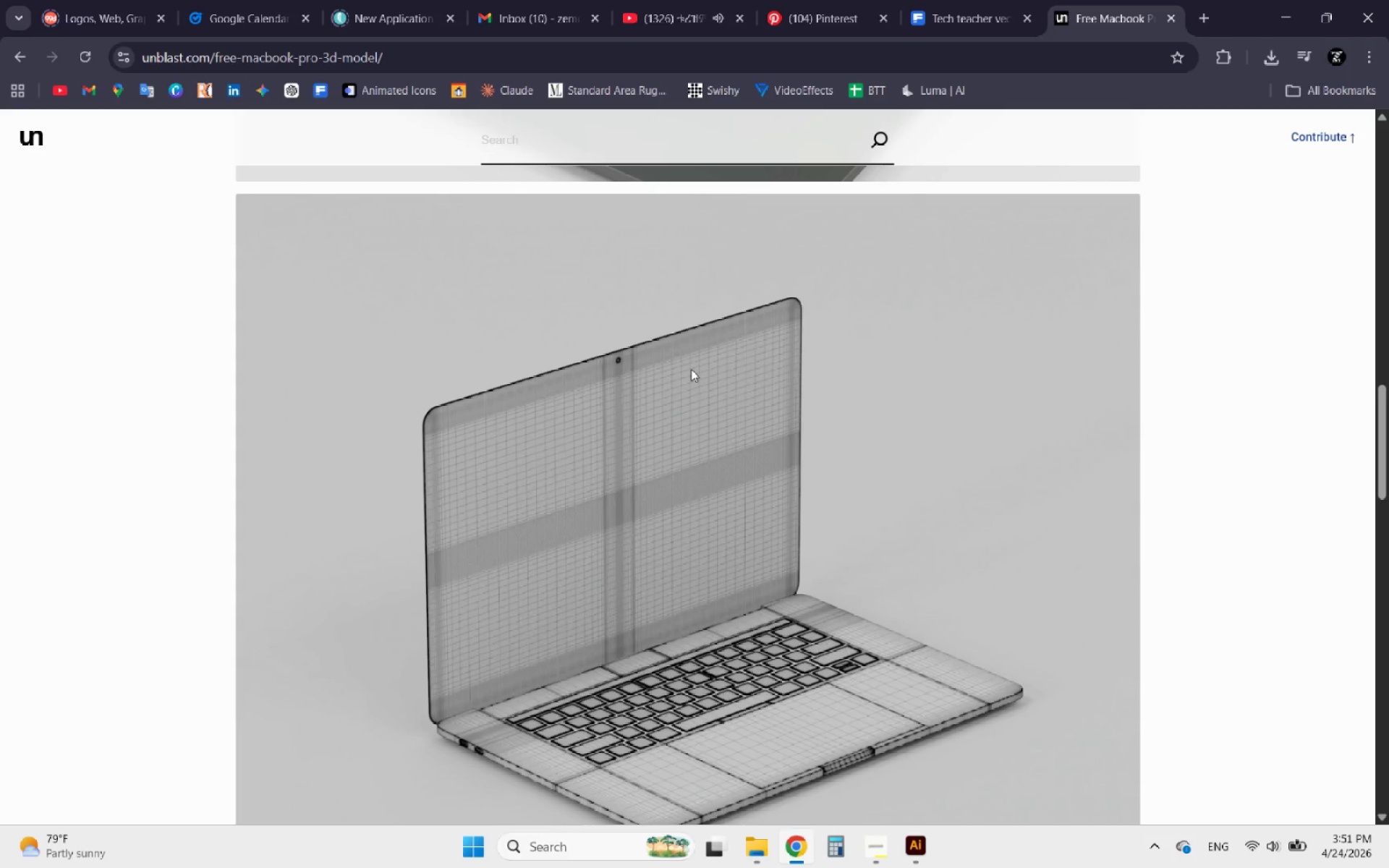 
scroll: coordinate [691, 369], scroll_direction: up, amount: 17.0
 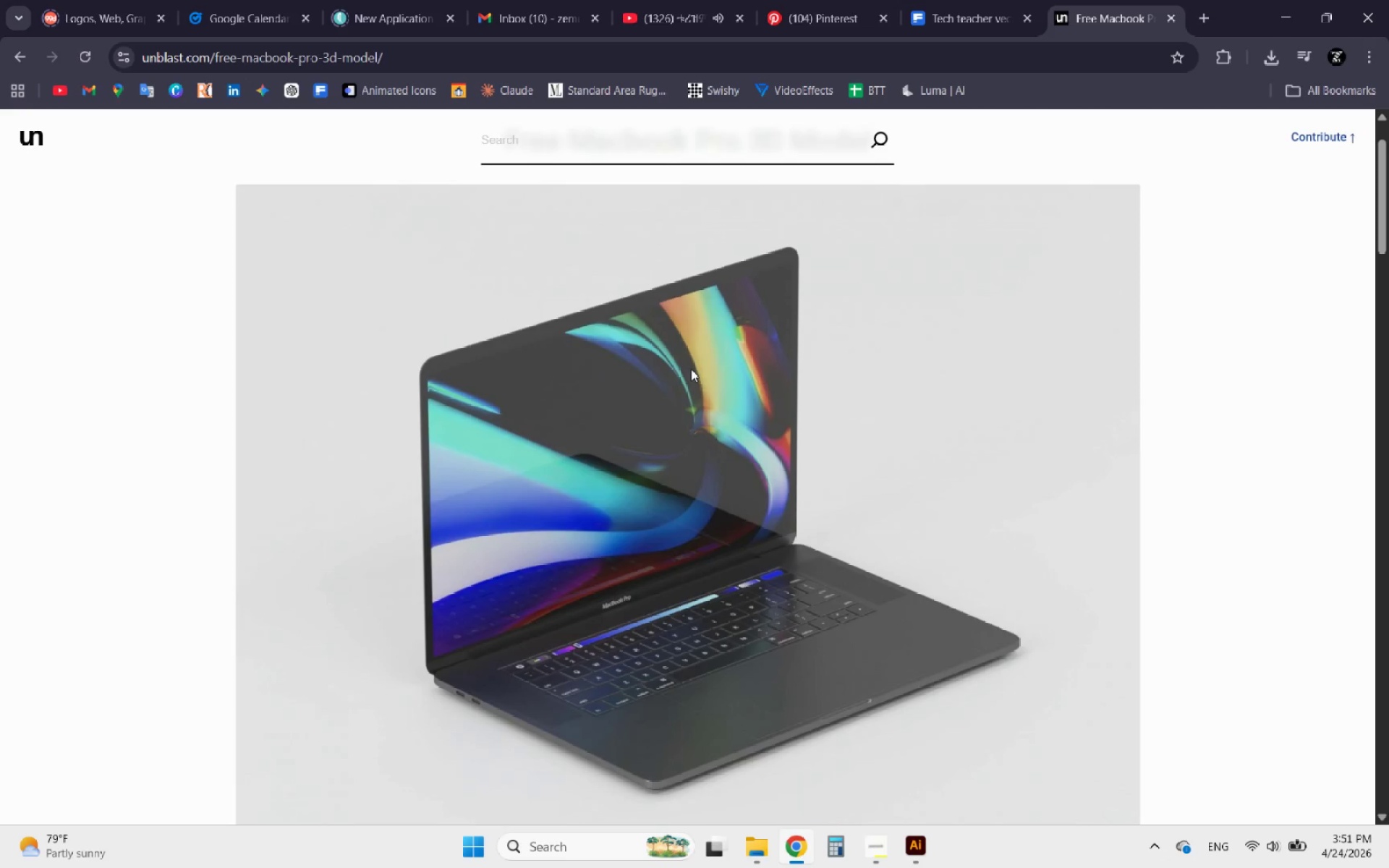 
scroll: coordinate [691, 367], scroll_direction: down, amount: 27.0
 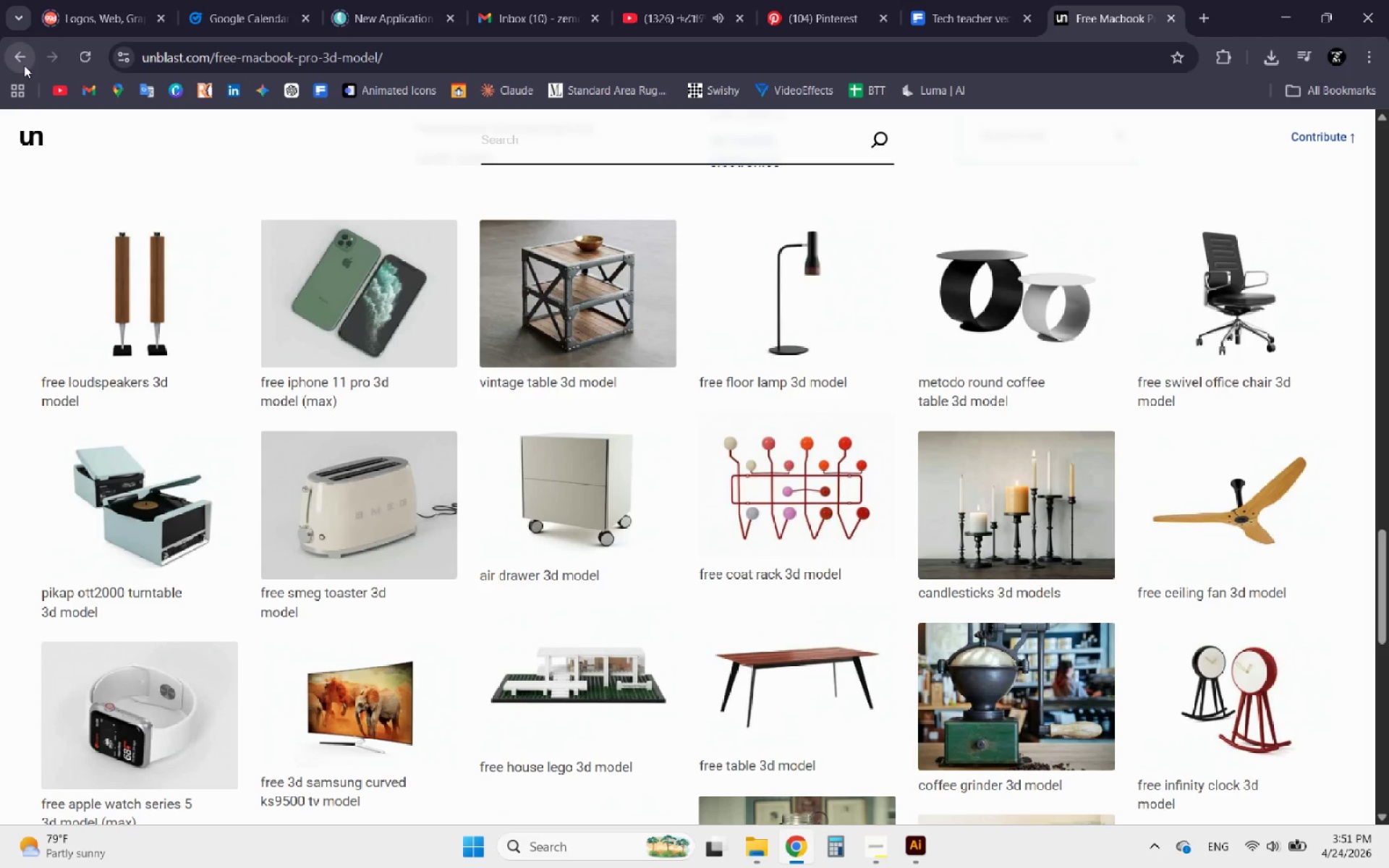 
wait(13.0)
 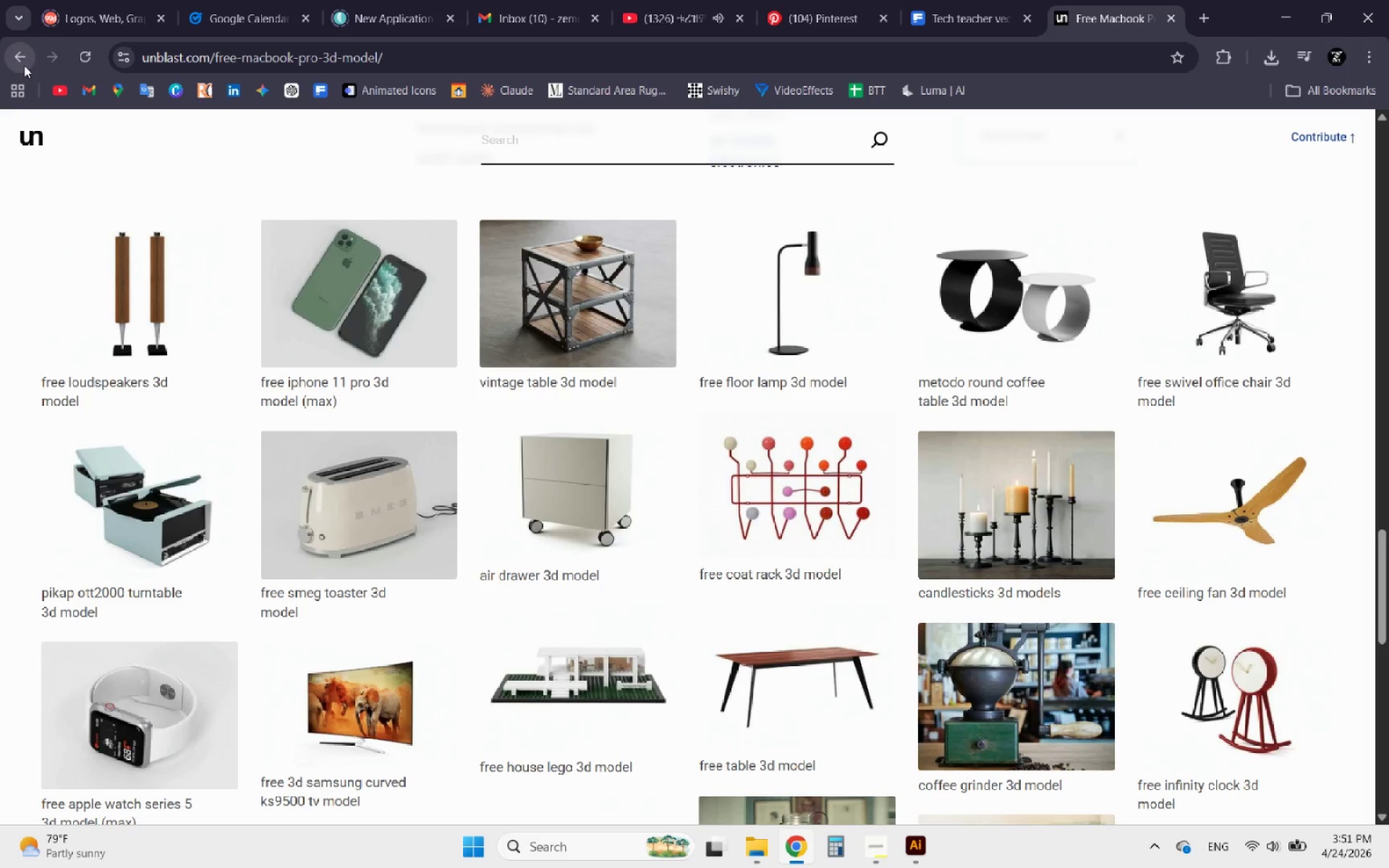 
scroll: coordinate [278, 215], scroll_direction: down, amount: 3.0
 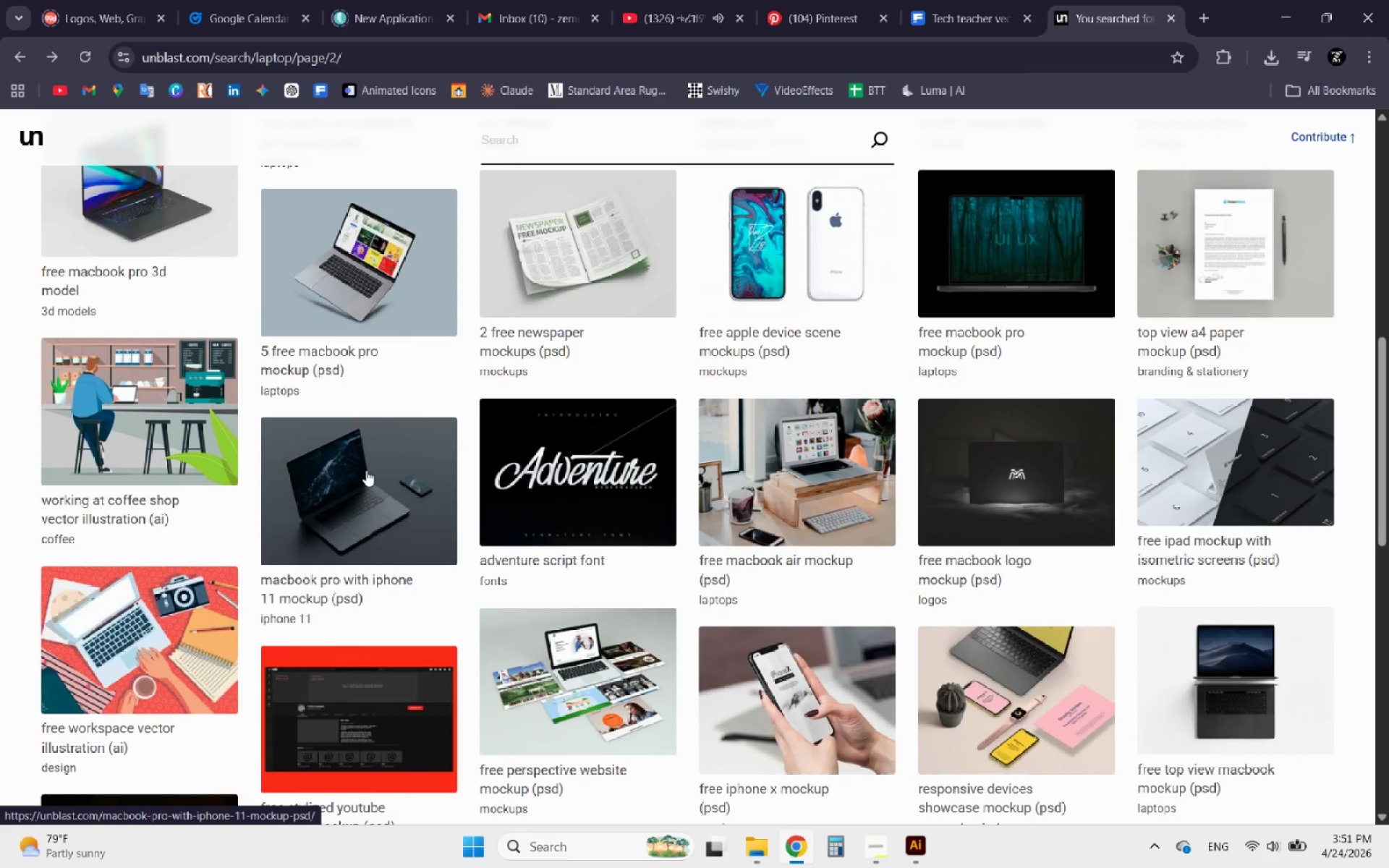 
left_click([368, 471])
 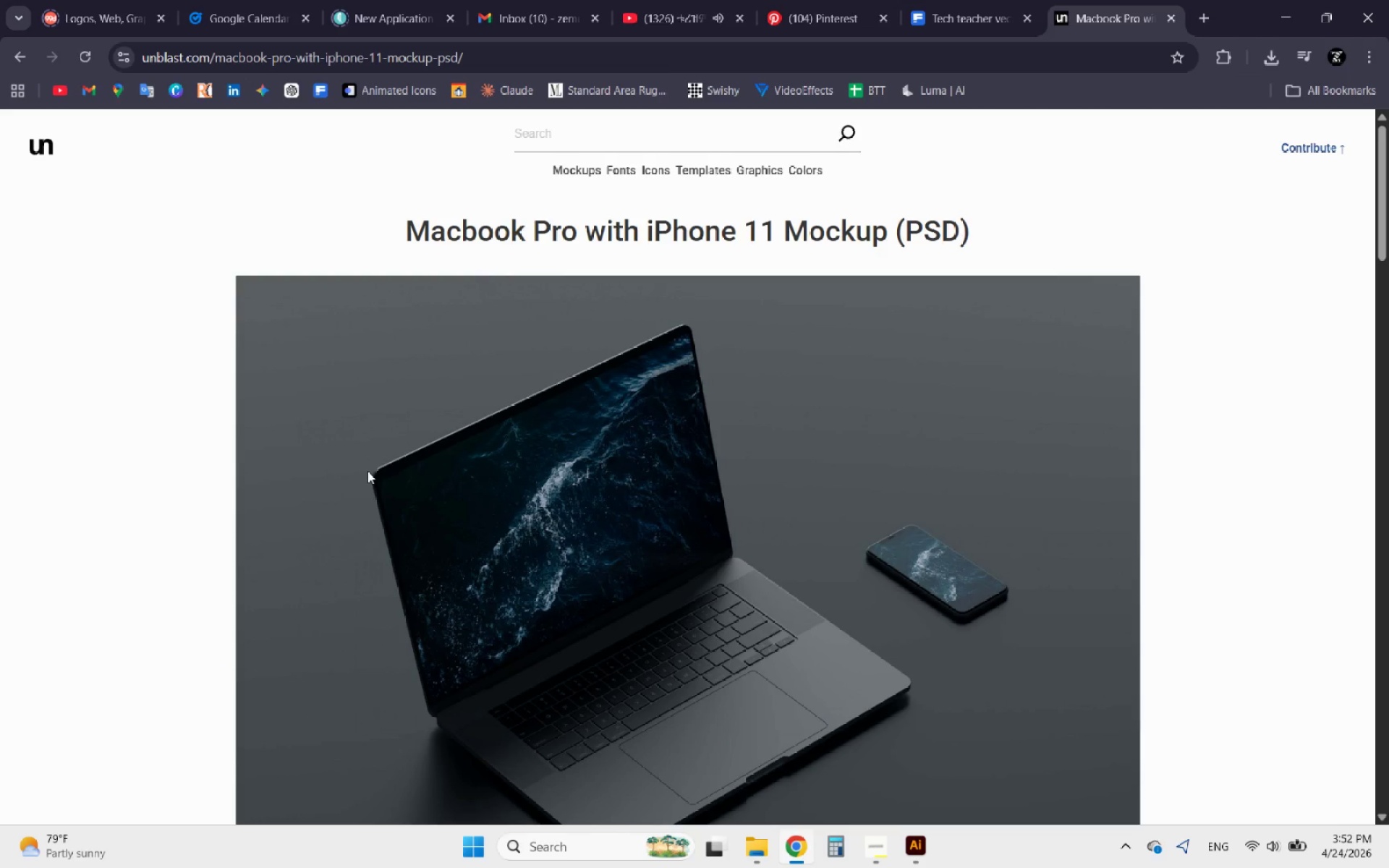 
wait(5.02)
 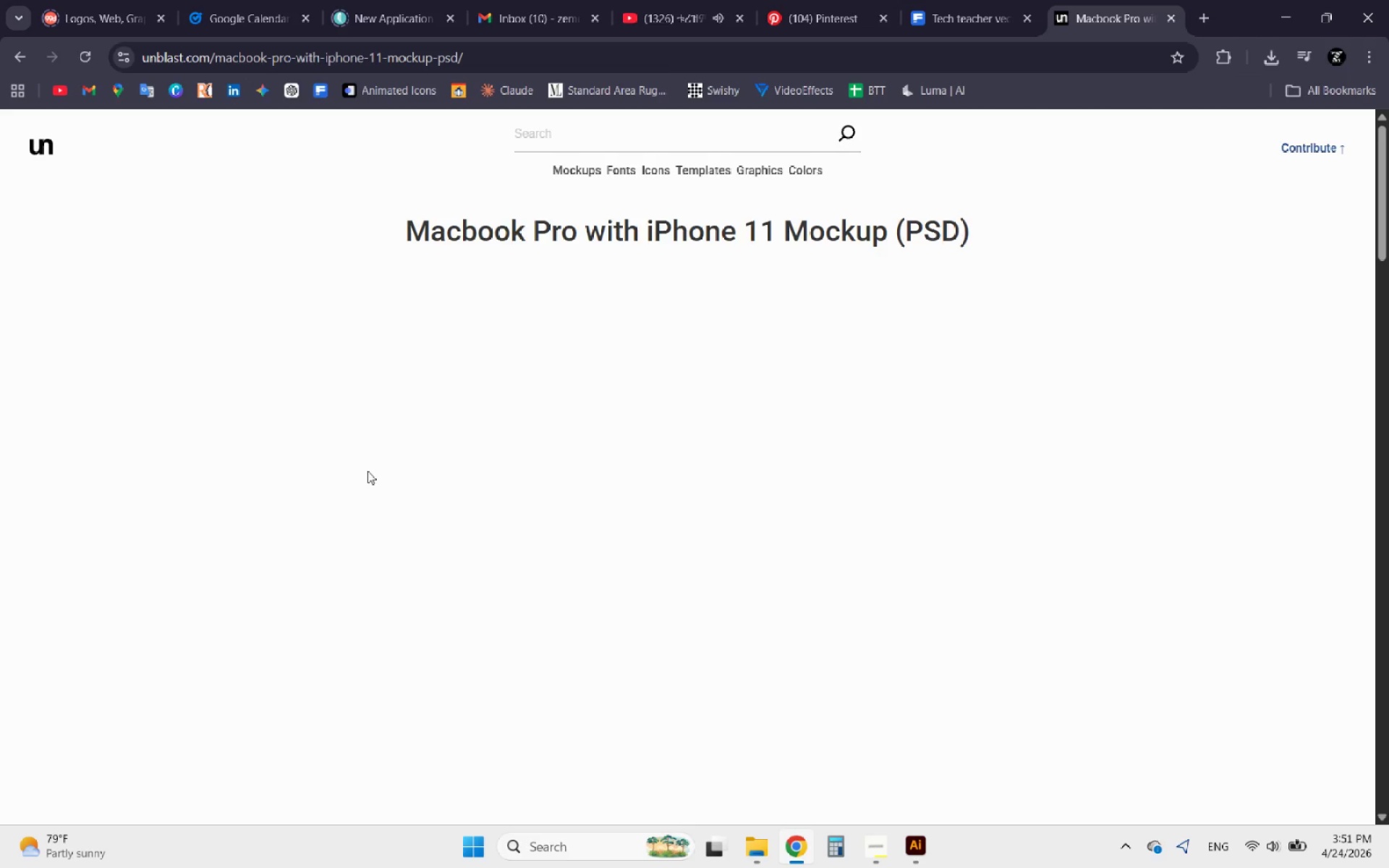 
scroll: coordinate [952, 406], scroll_direction: down, amount: 12.0
 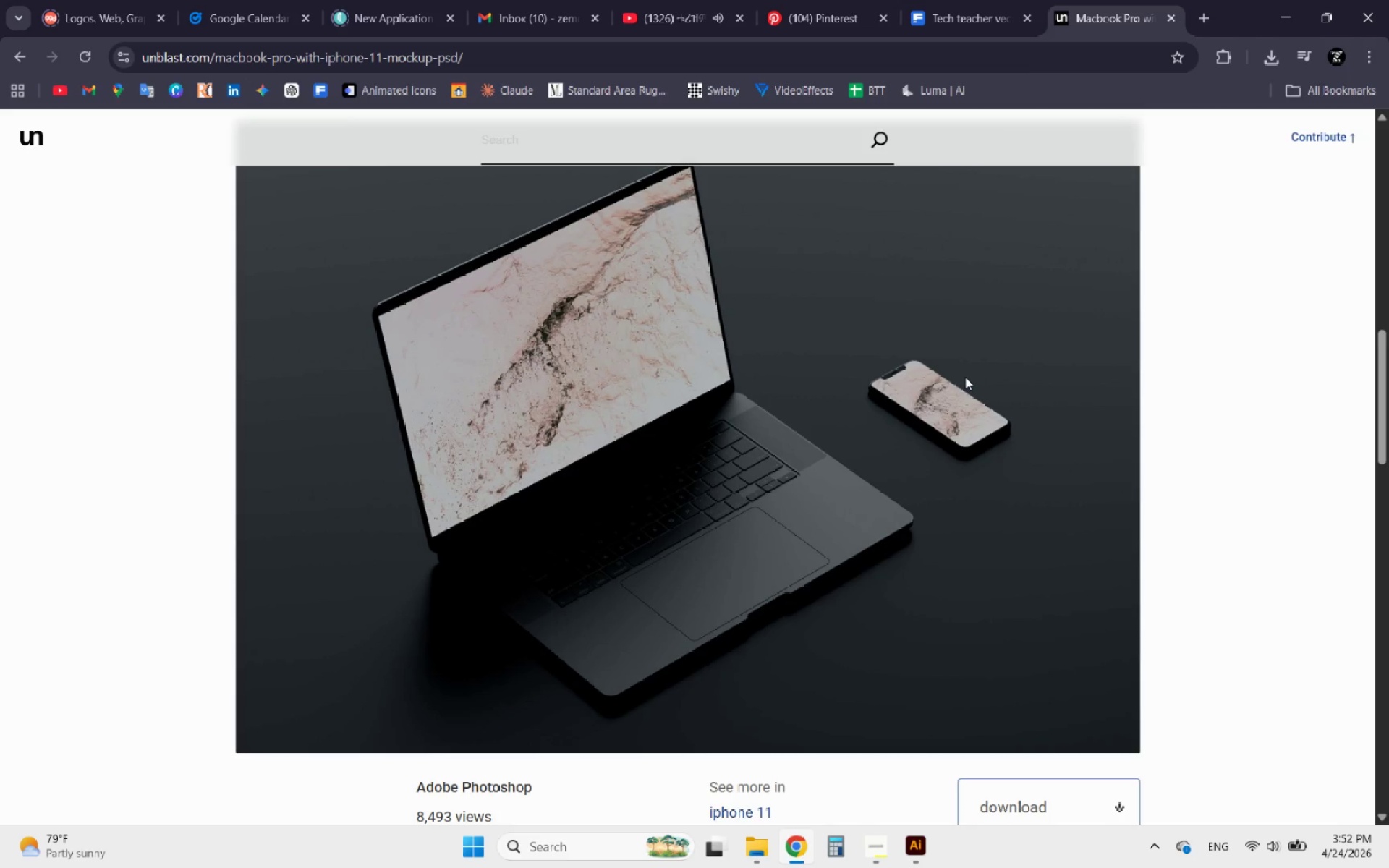 
scroll: coordinate [926, 409], scroll_direction: up, amount: 11.0
 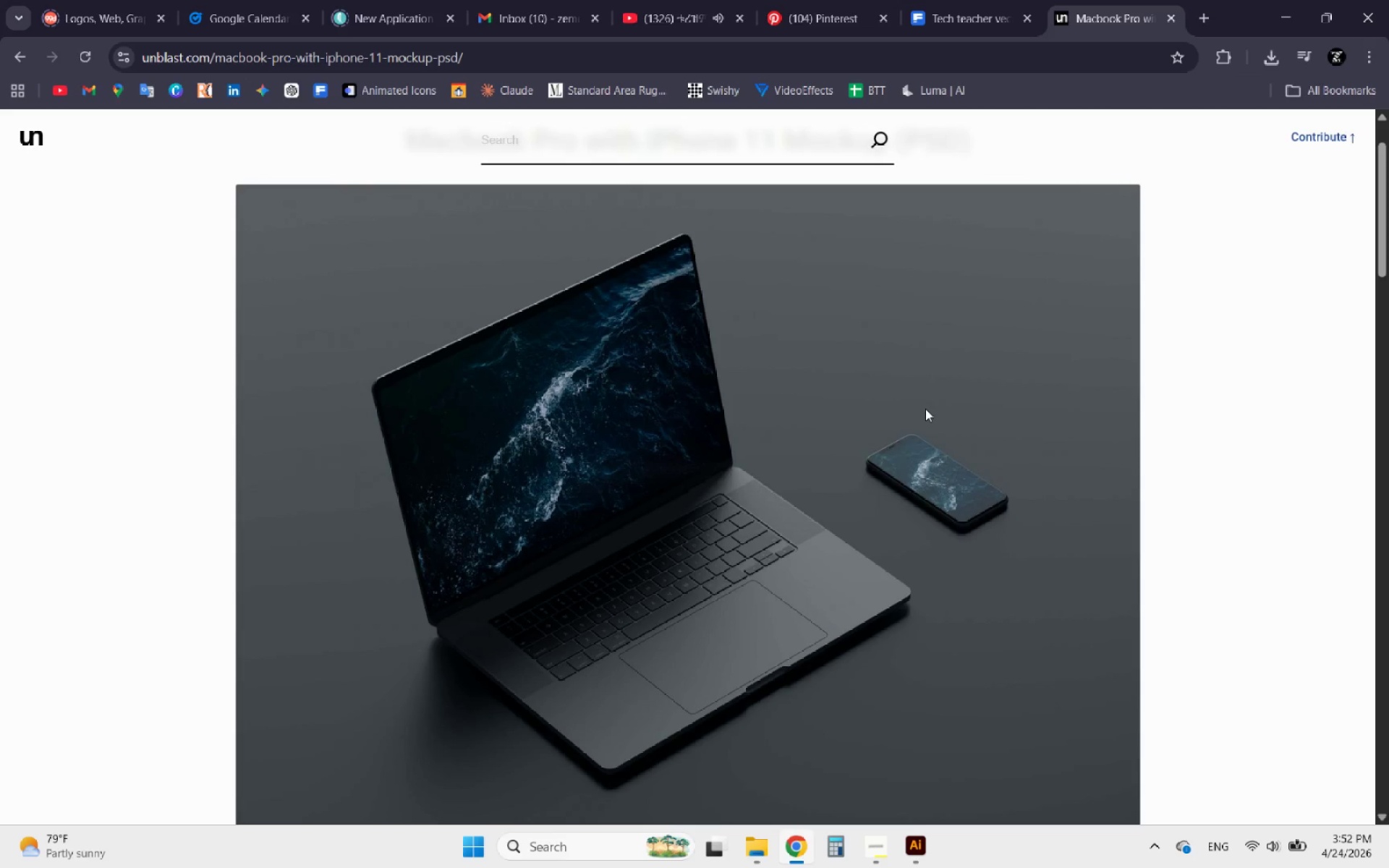 
scroll: coordinate [920, 409], scroll_direction: down, amount: 15.0
 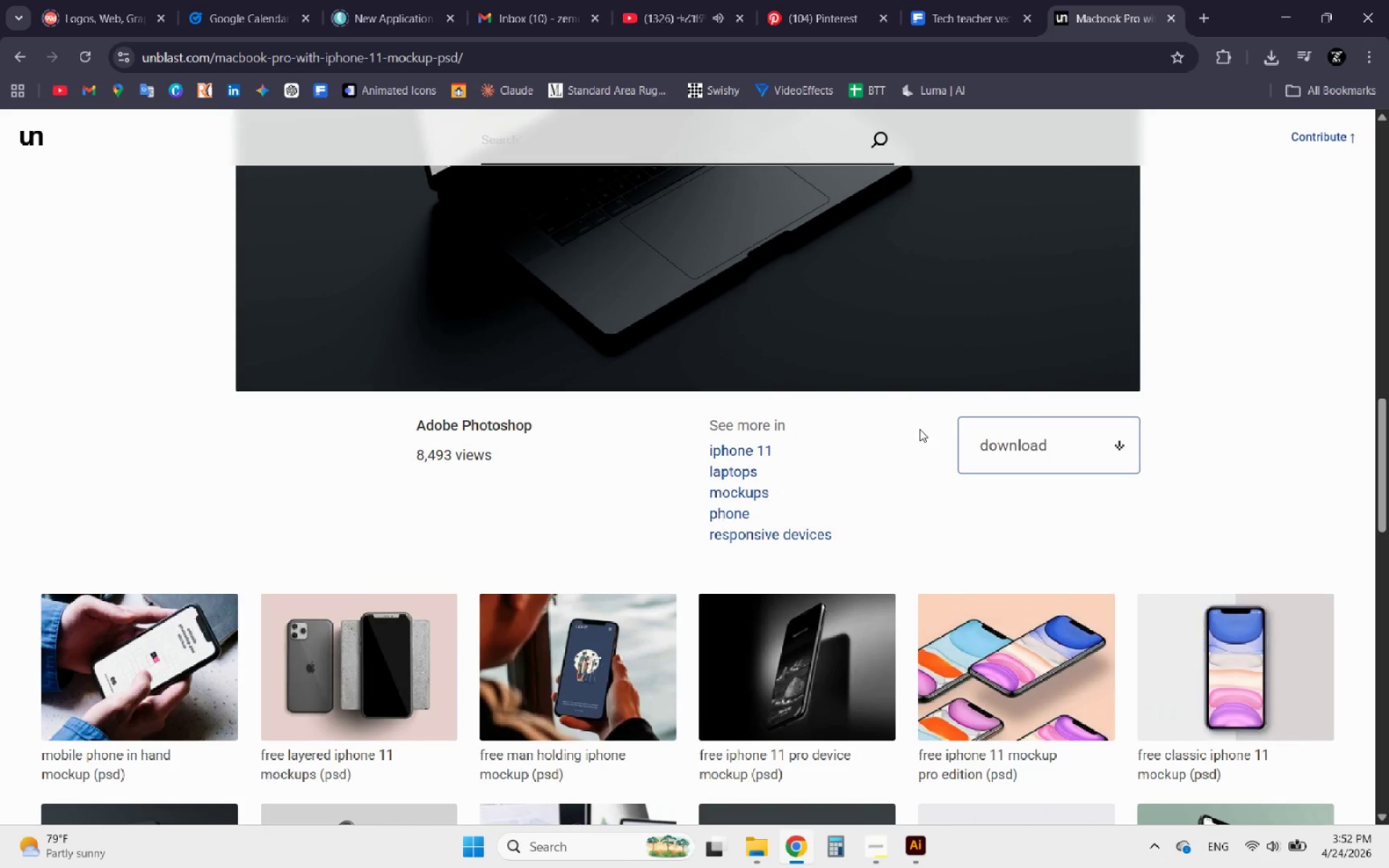 
scroll: coordinate [871, 467], scroll_direction: up, amount: 1.0
 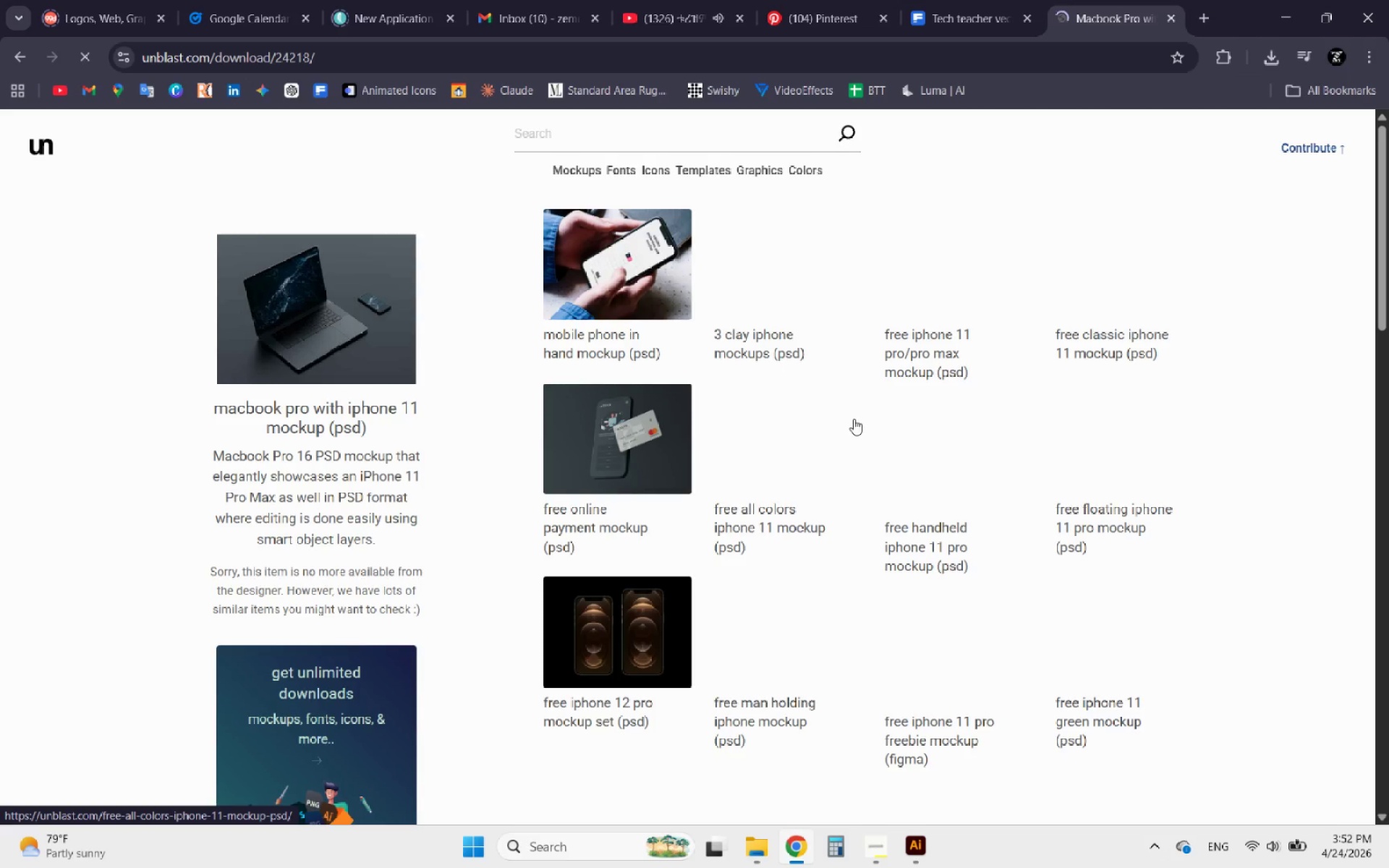 
scroll: coordinate [310, 688], scroll_direction: down, amount: 8.0
 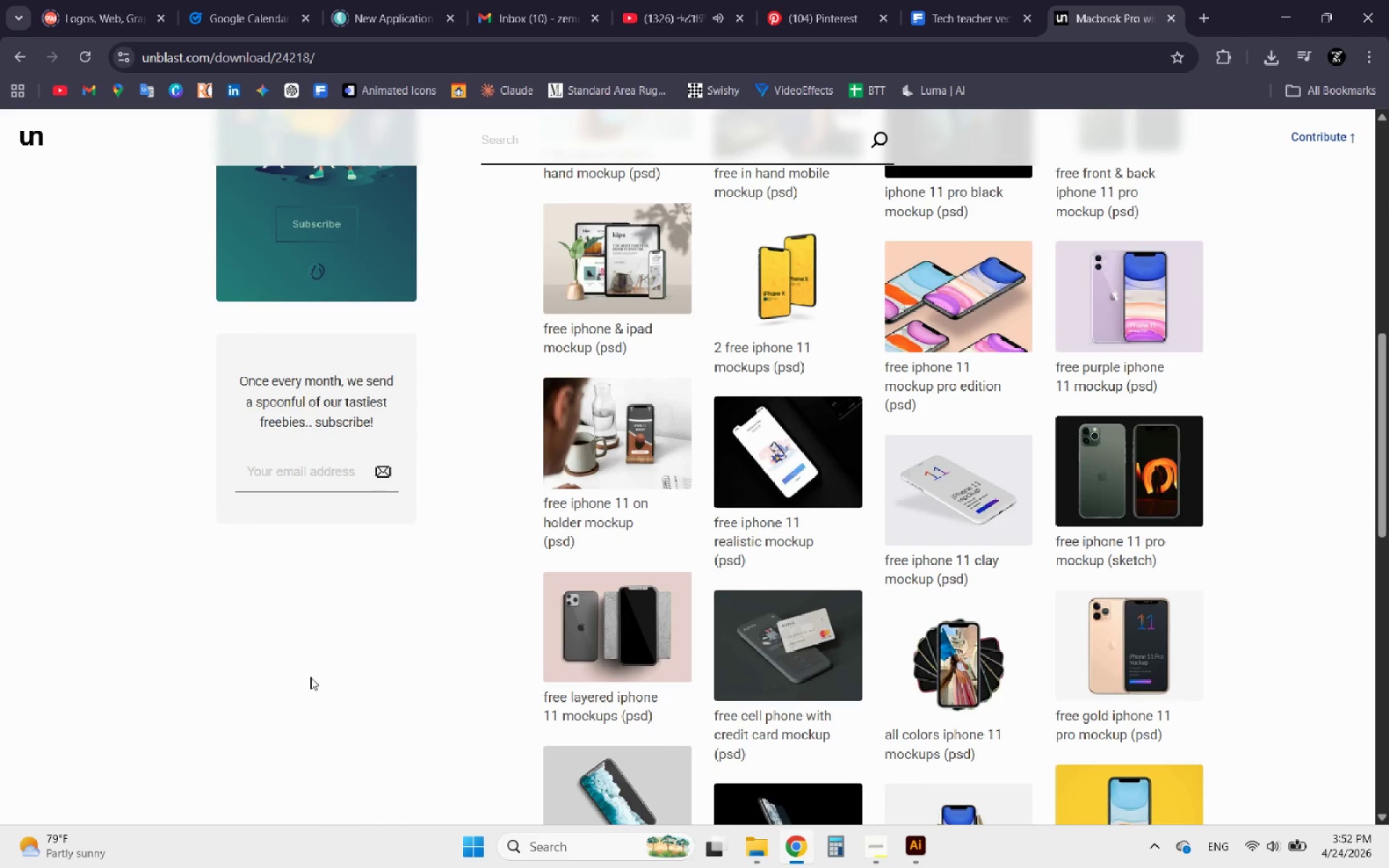 
wait(8.28)
 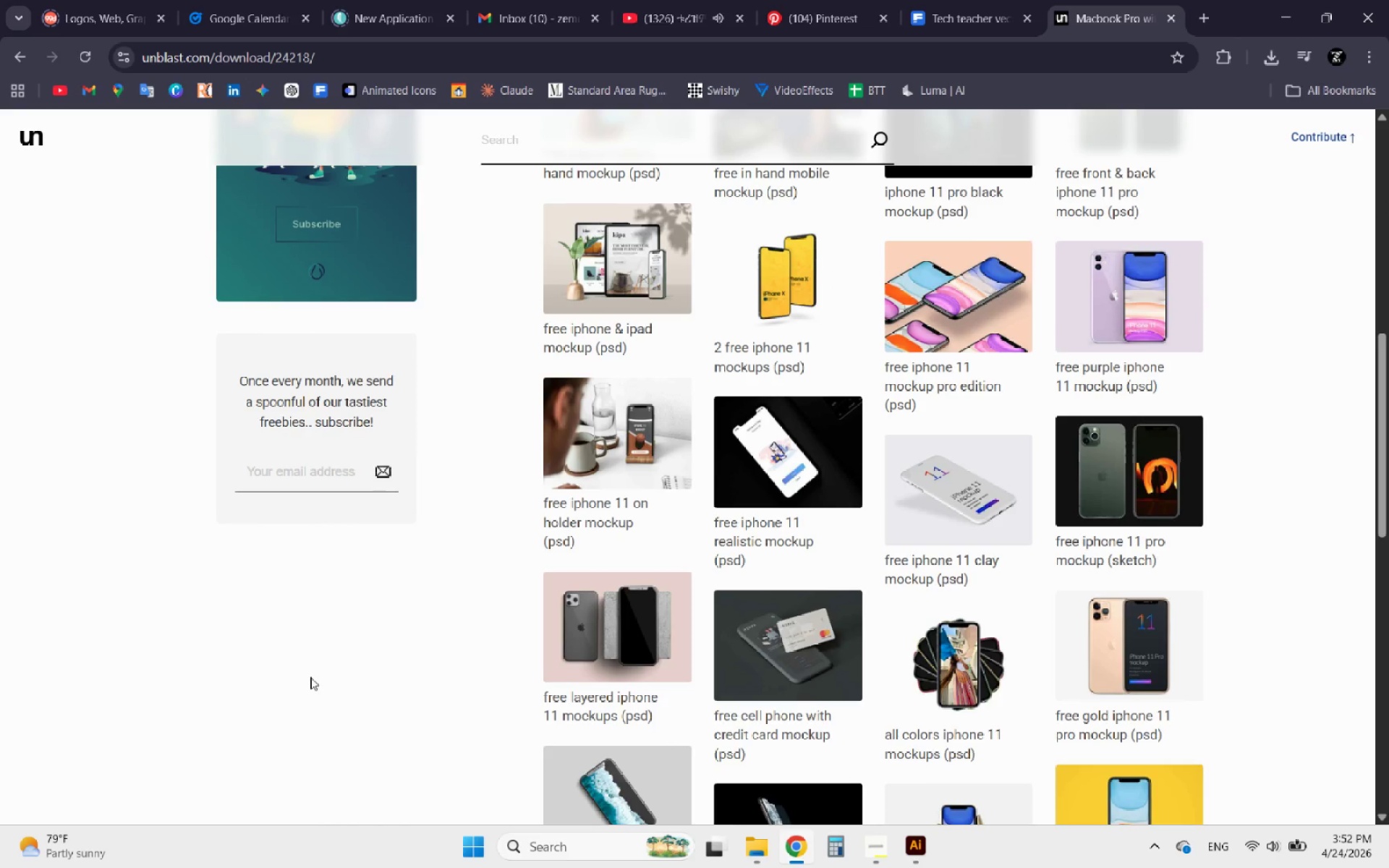 
left_click([1165, 17])
 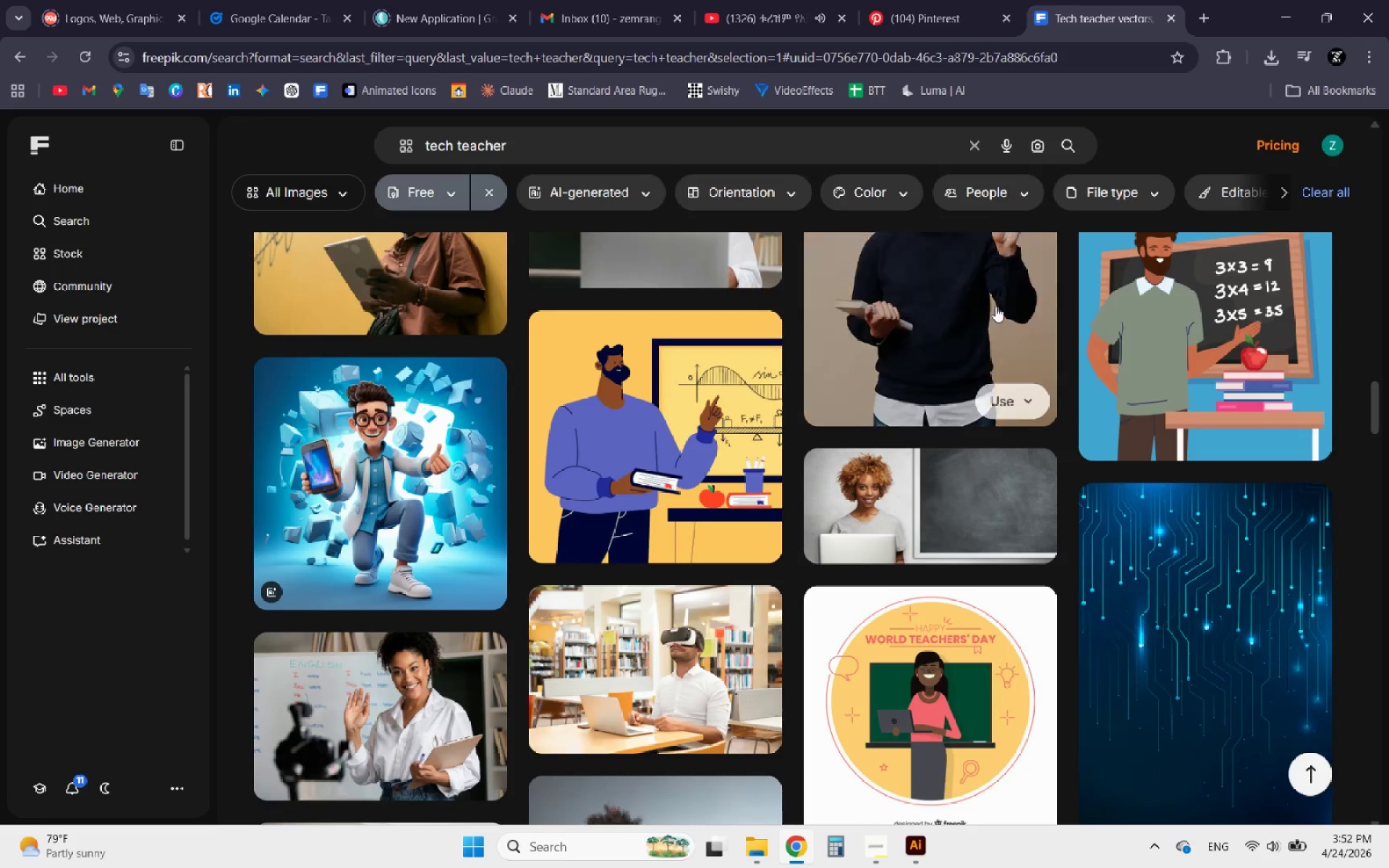 
scroll: coordinate [956, 370], scroll_direction: down, amount: 5.0
 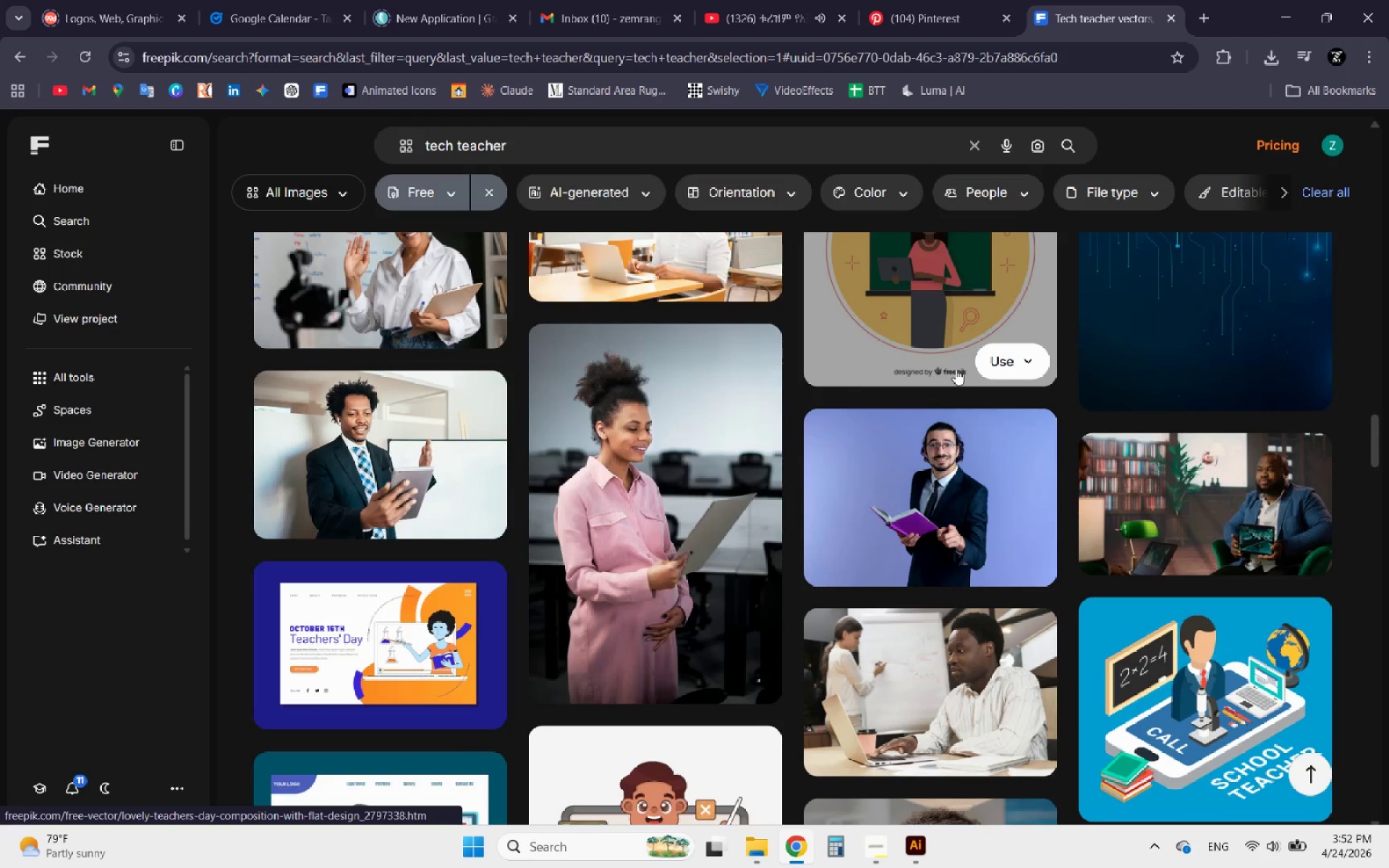 
scroll: coordinate [956, 369], scroll_direction: up, amount: 3.0
 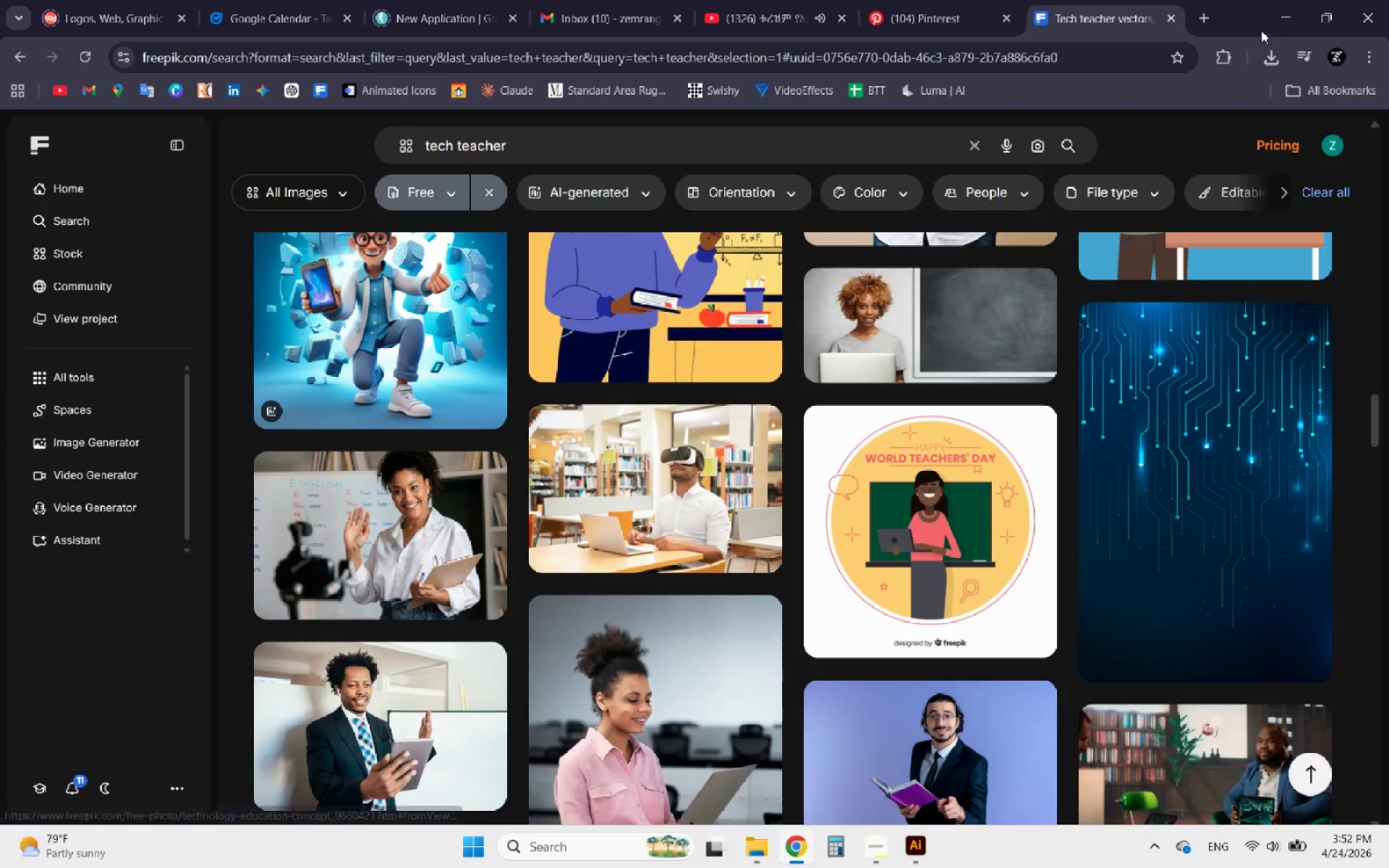 
left_click([1280, 20])
 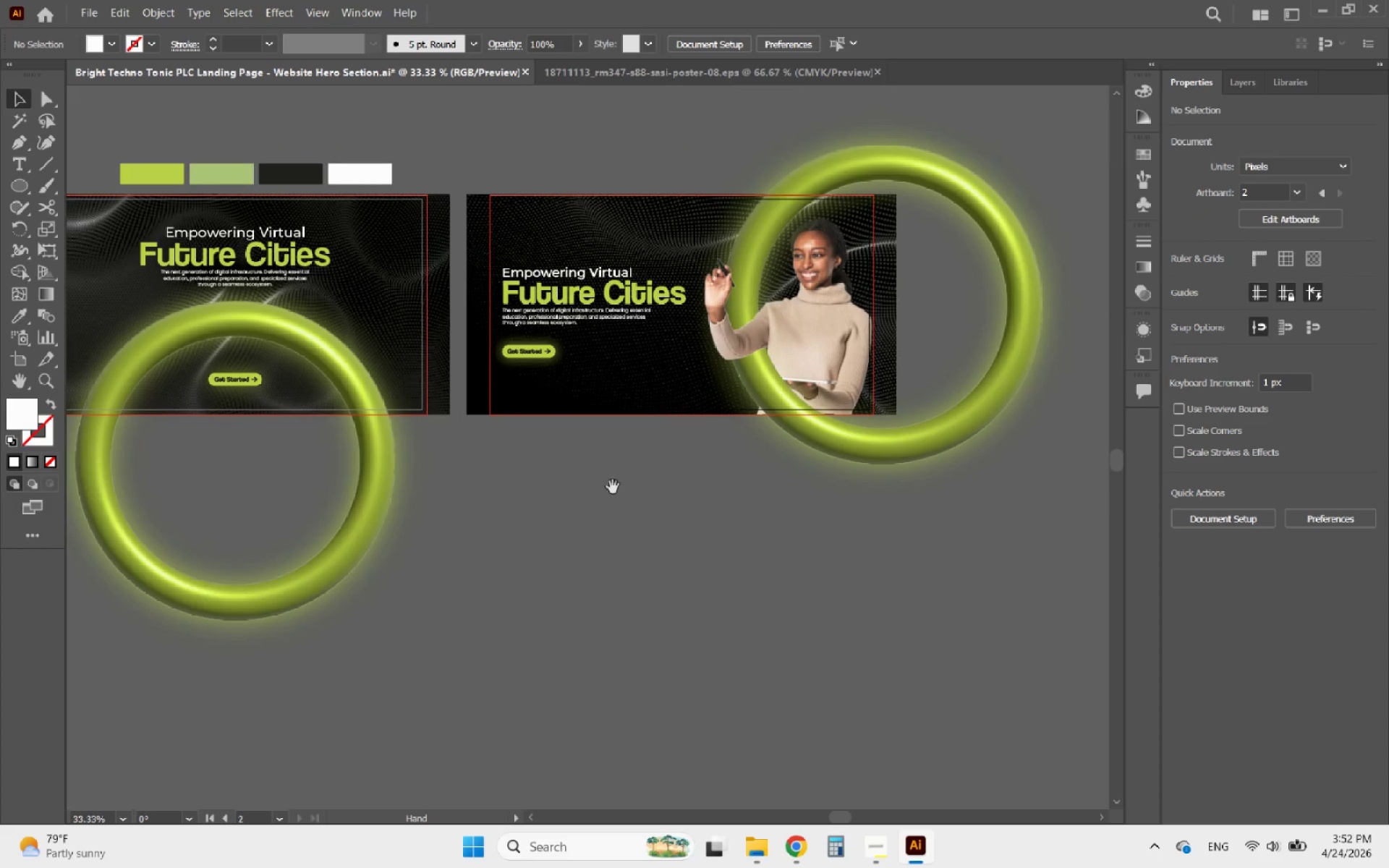 
hold_key(key=AltLeft, duration=0.77)
scroll: coordinate [636, 636], scroll_direction: down, amount: 1.0
 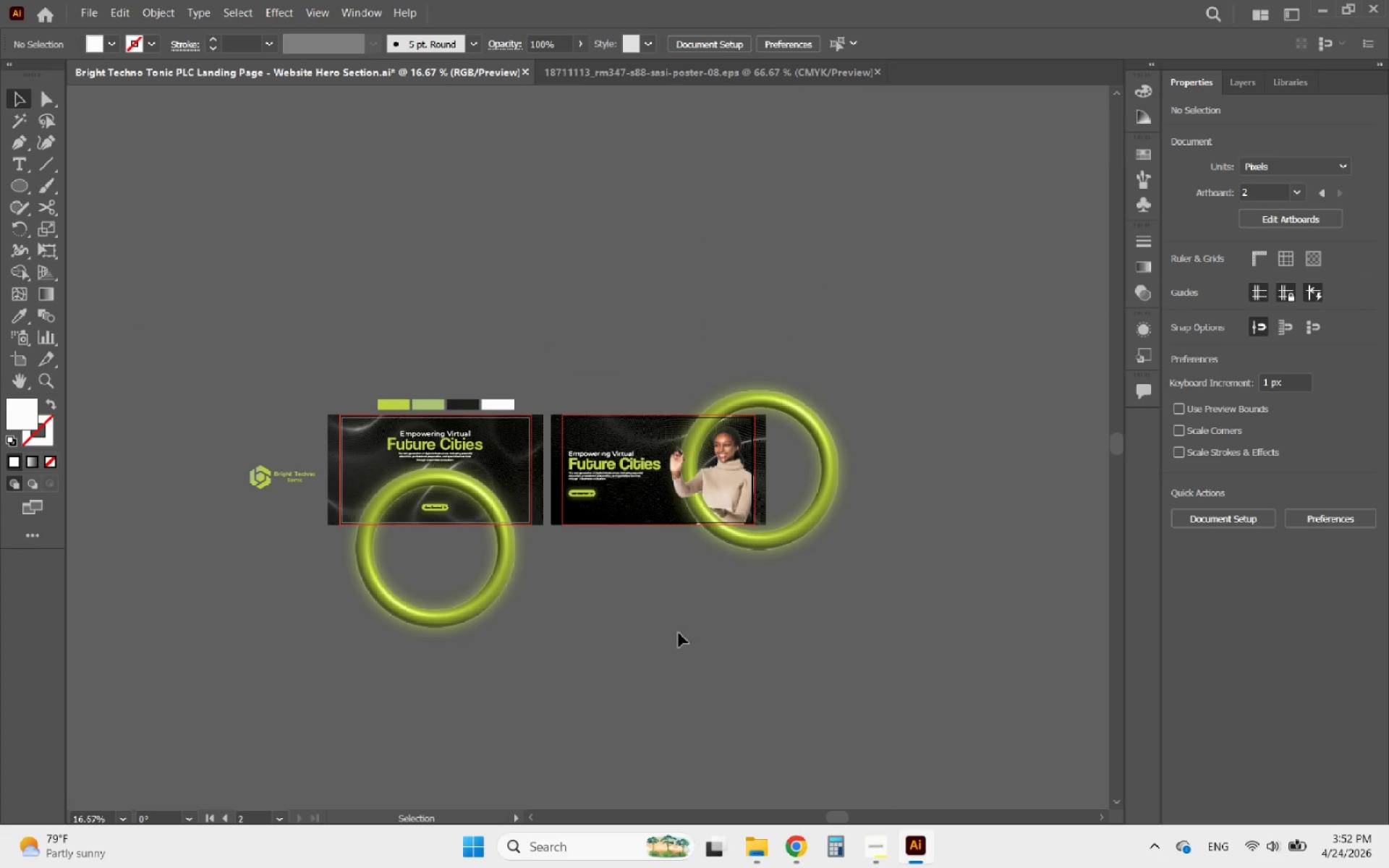 
hold_key(key=AltLeft, duration=1.16)
scroll: coordinate [803, 530], scroll_direction: up, amount: 3.0
 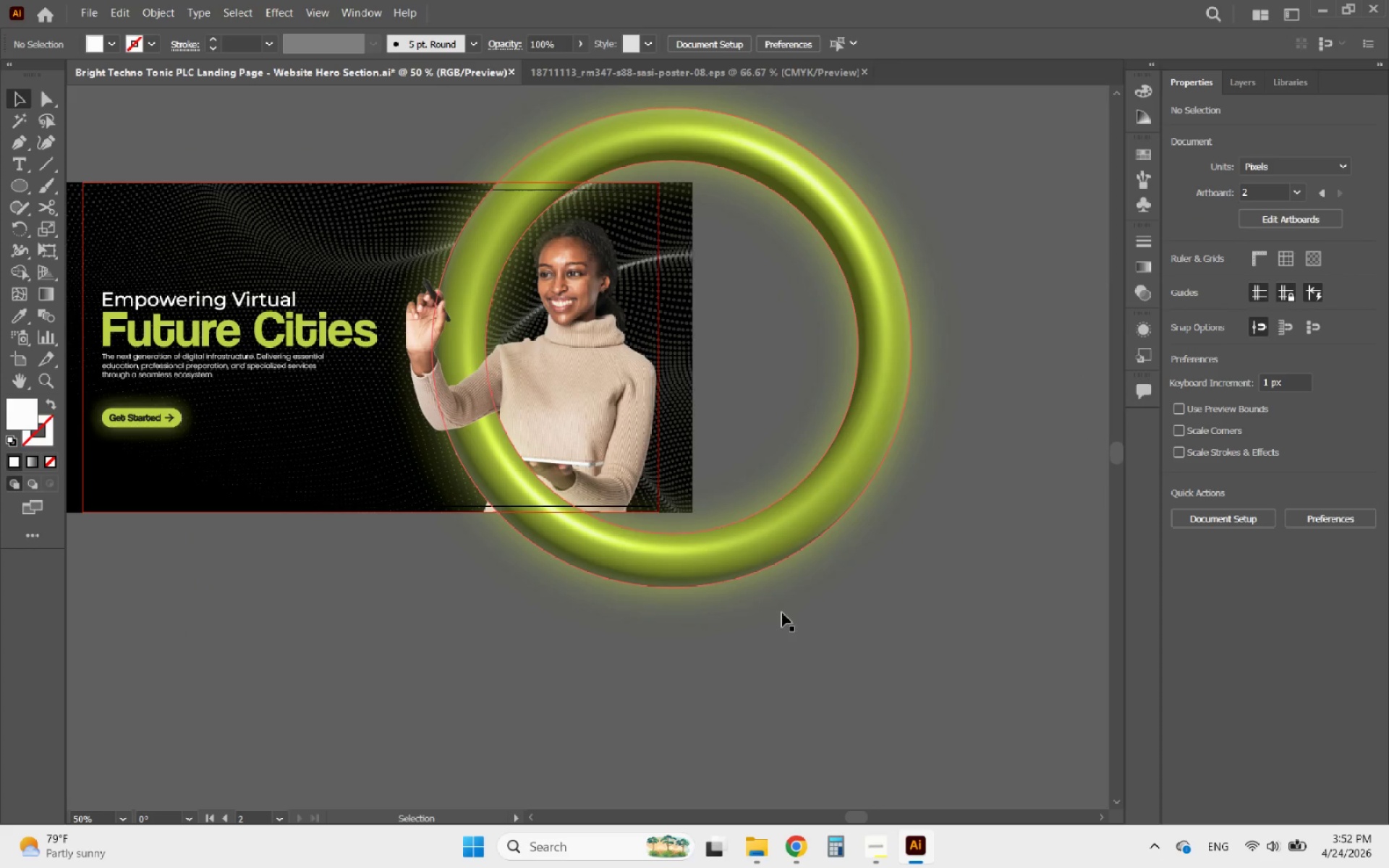 
hold_key(key=AltLeft, duration=0.81)
scroll: coordinate [558, 632], scroll_direction: down, amount: 1.0
 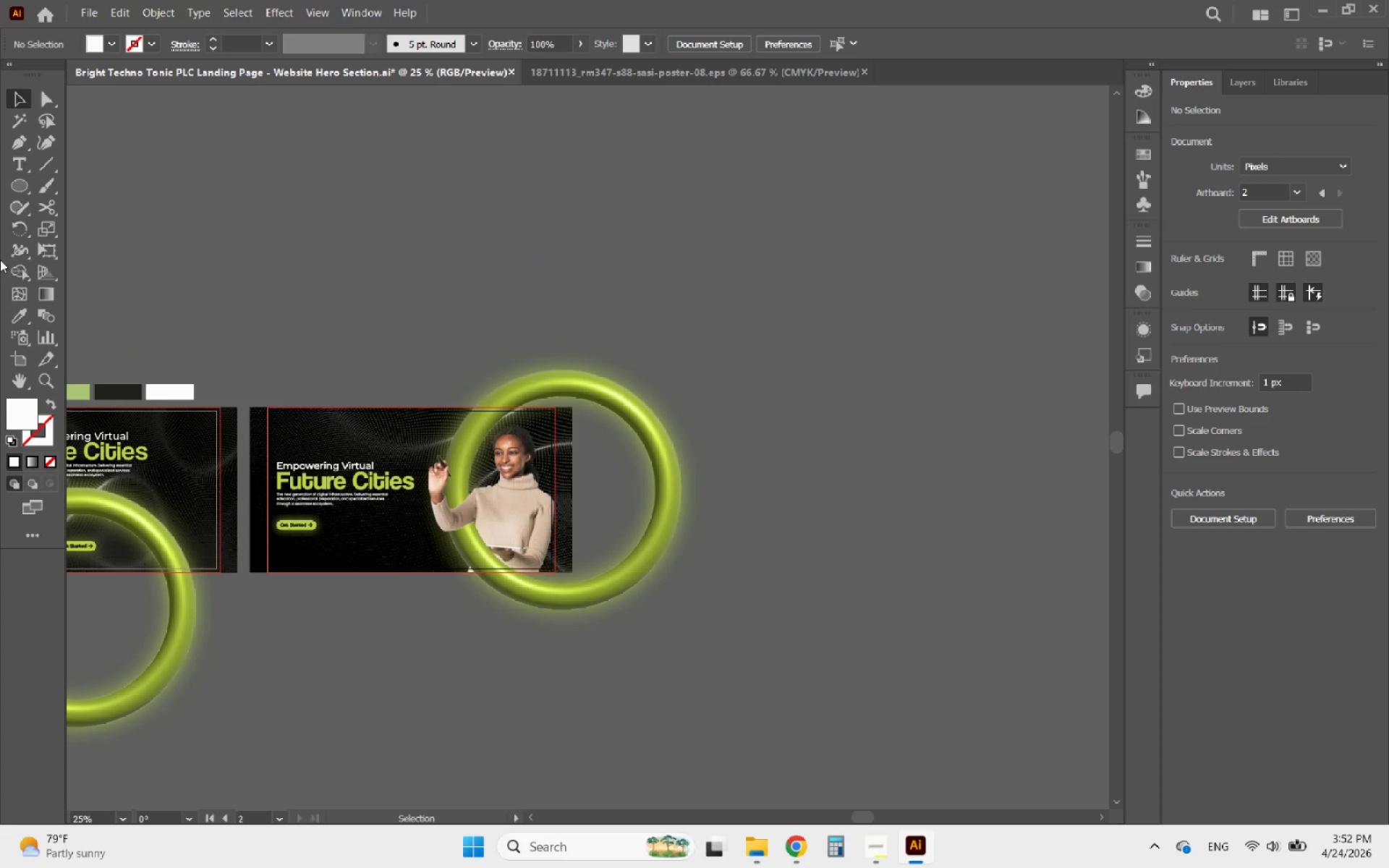 
hold_key(key=AltLeft, duration=0.91)
scroll: coordinate [448, 345], scroll_direction: down, amount: 4.0
 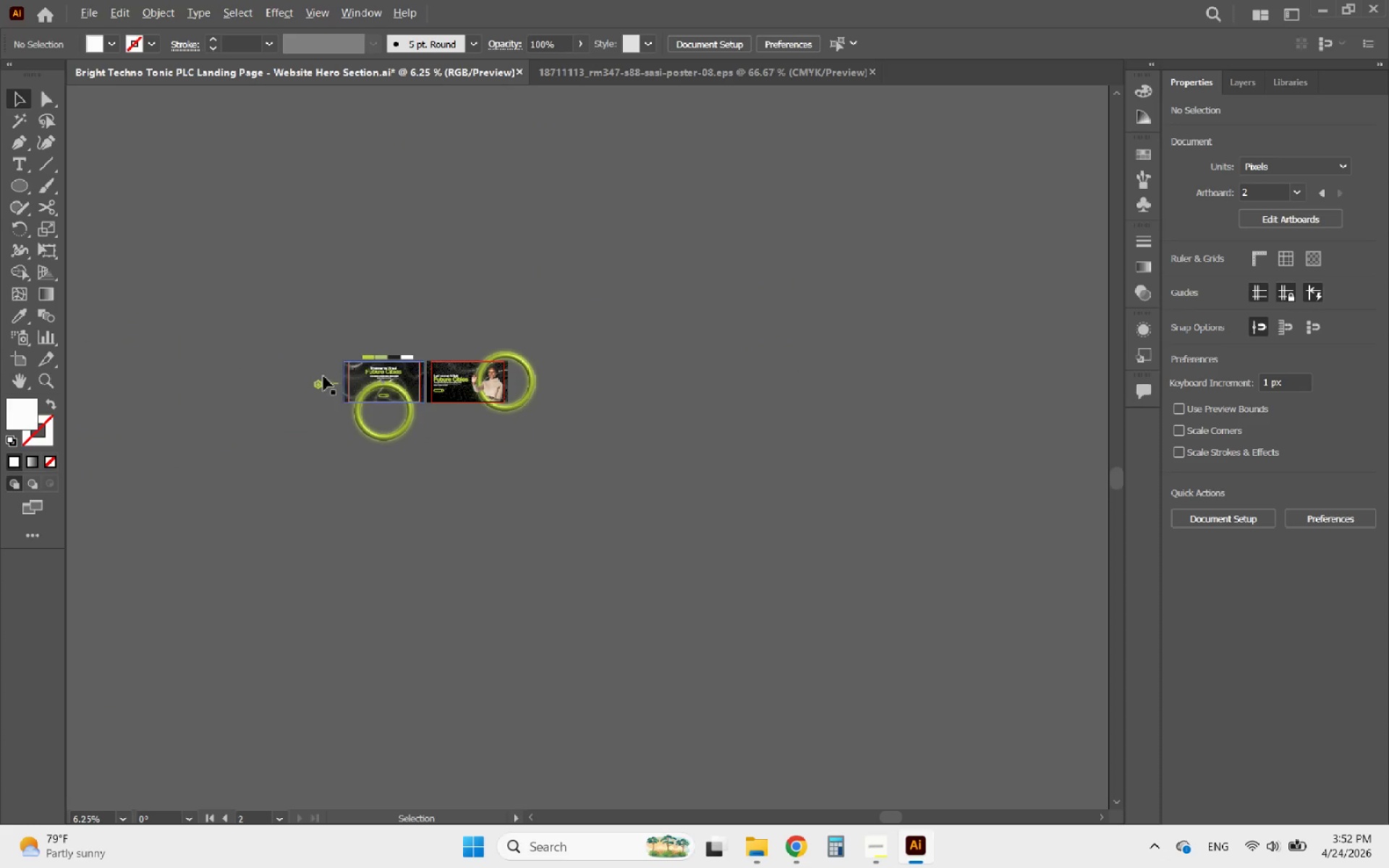 
hold_key(key=AltLeft, duration=2.14)
scroll: coordinate [258, 464], scroll_direction: down, amount: 3.0
 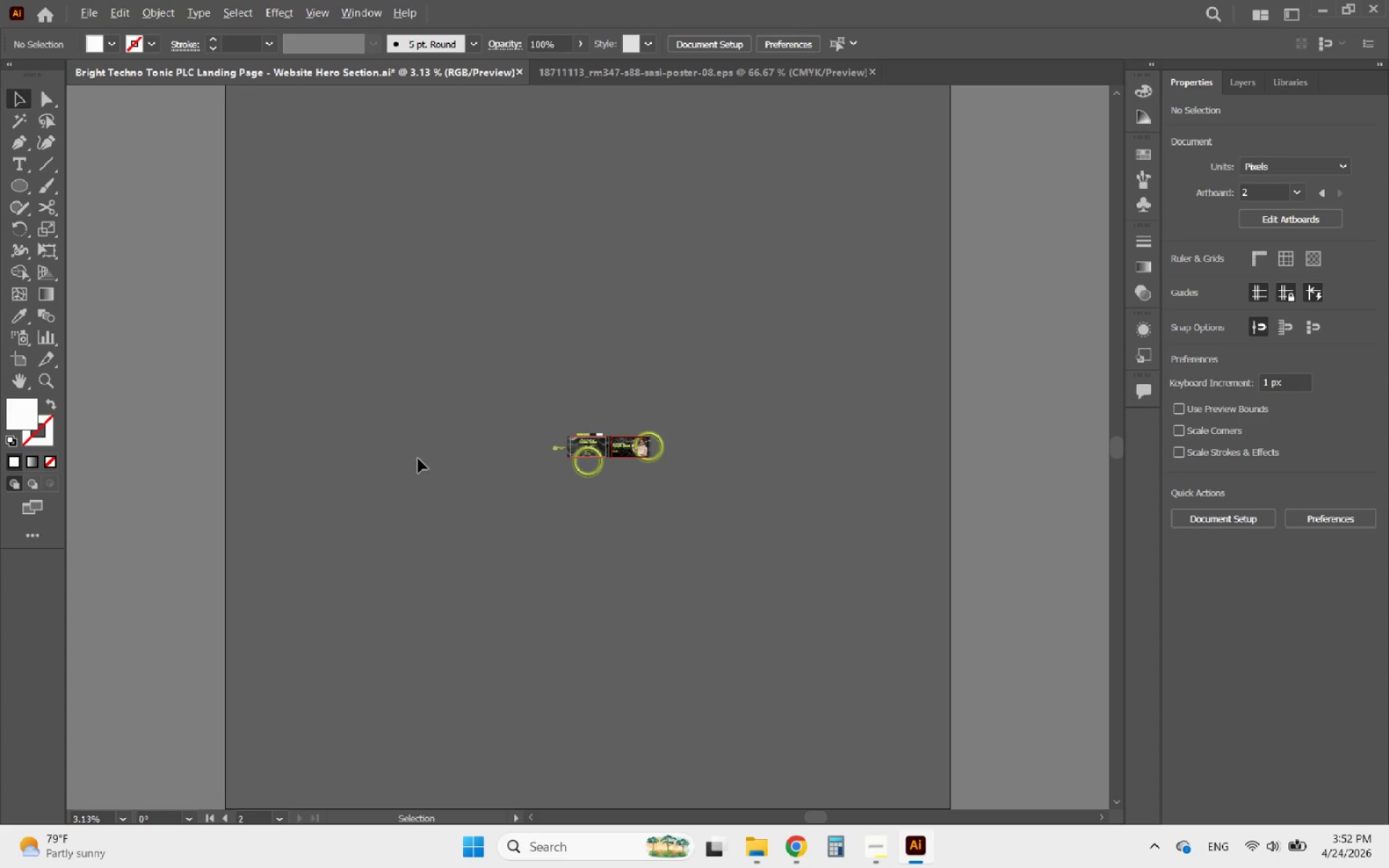 
scroll: coordinate [655, 454], scroll_direction: up, amount: 4.0
 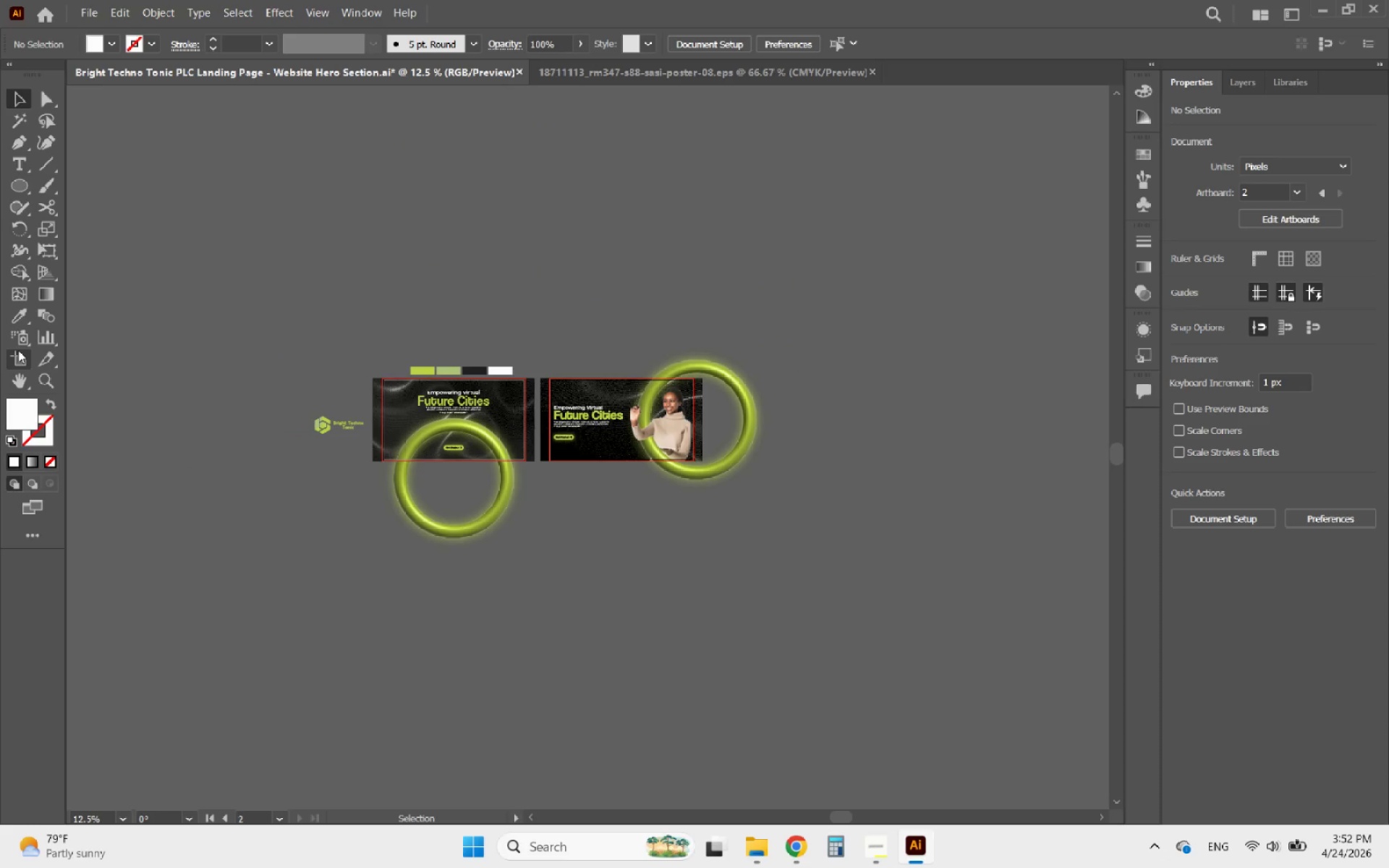 
left_click([18, 357])
 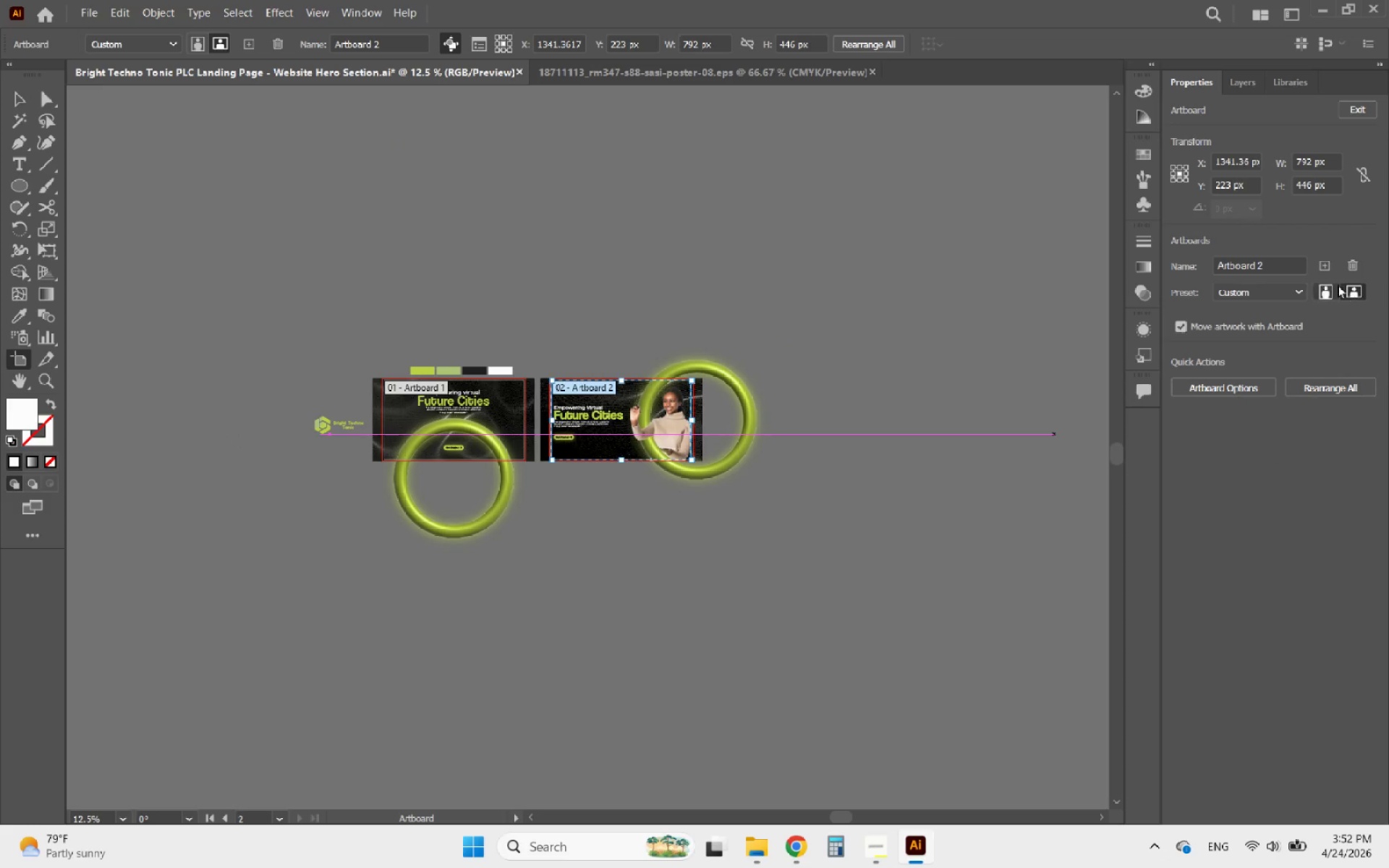 
left_click([1329, 269])
 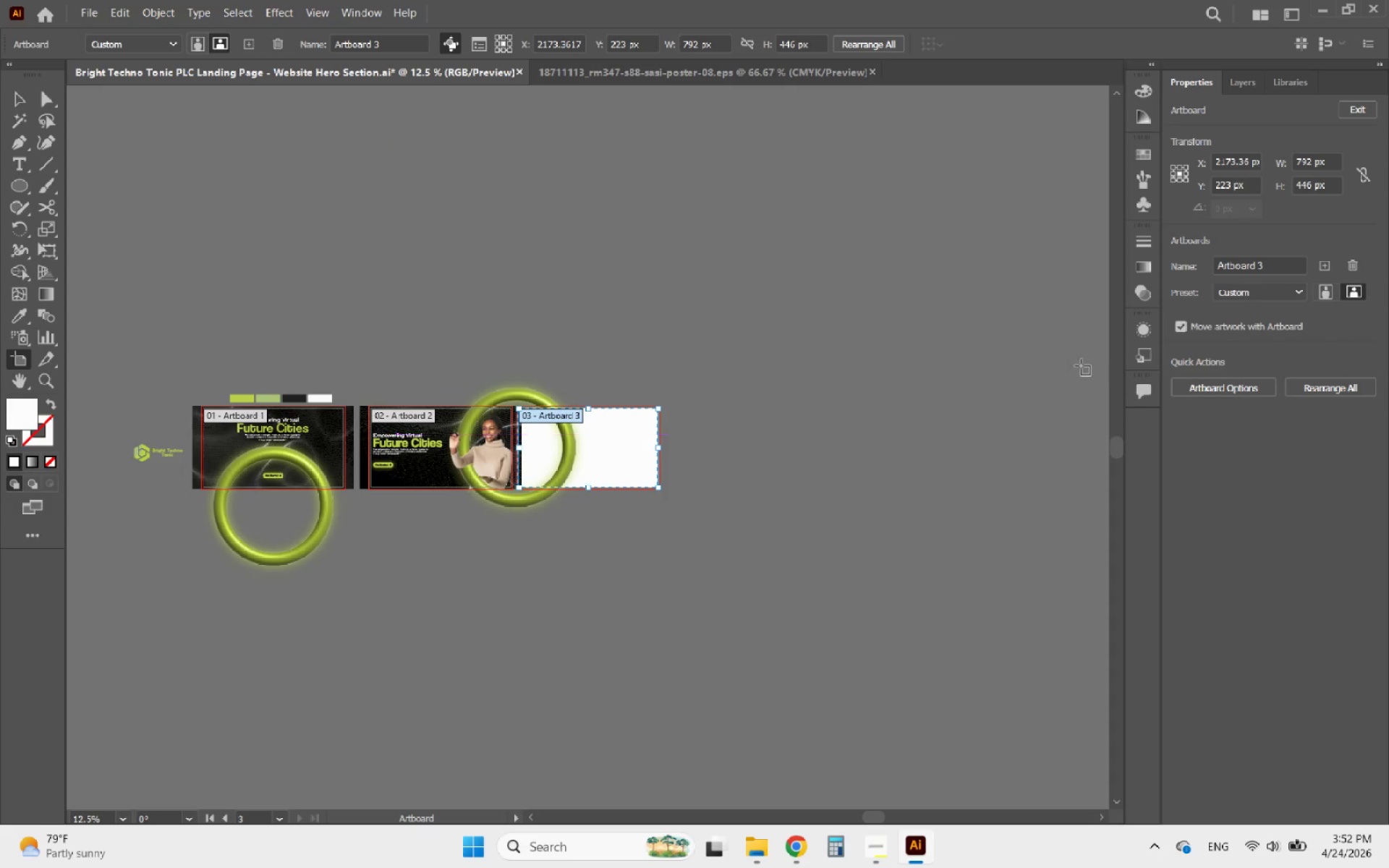 
hold_key(key=AltLeft, duration=1.44)
scroll: coordinate [561, 495], scroll_direction: up, amount: 2.0
 